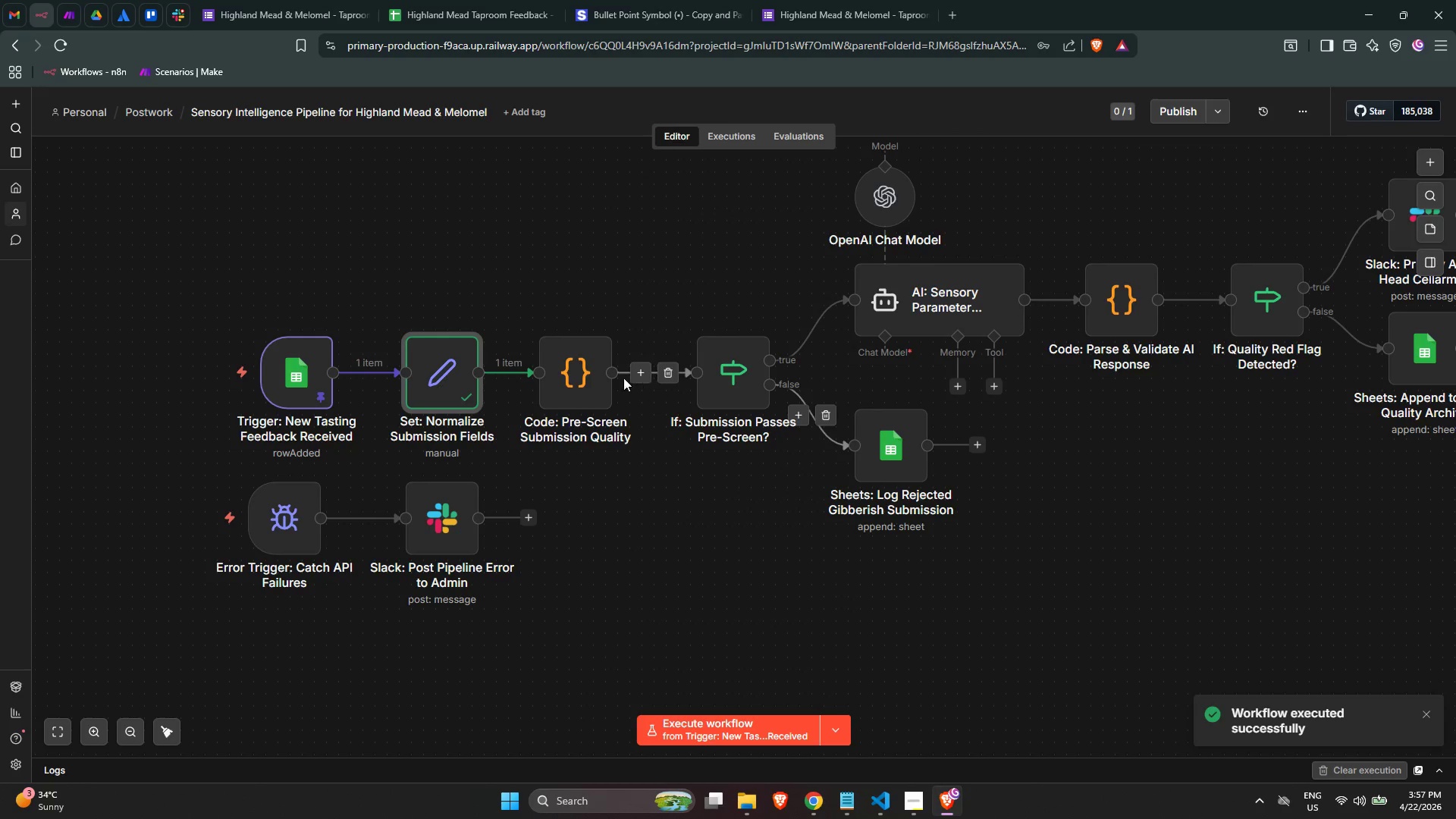 
double_click([574, 384])
 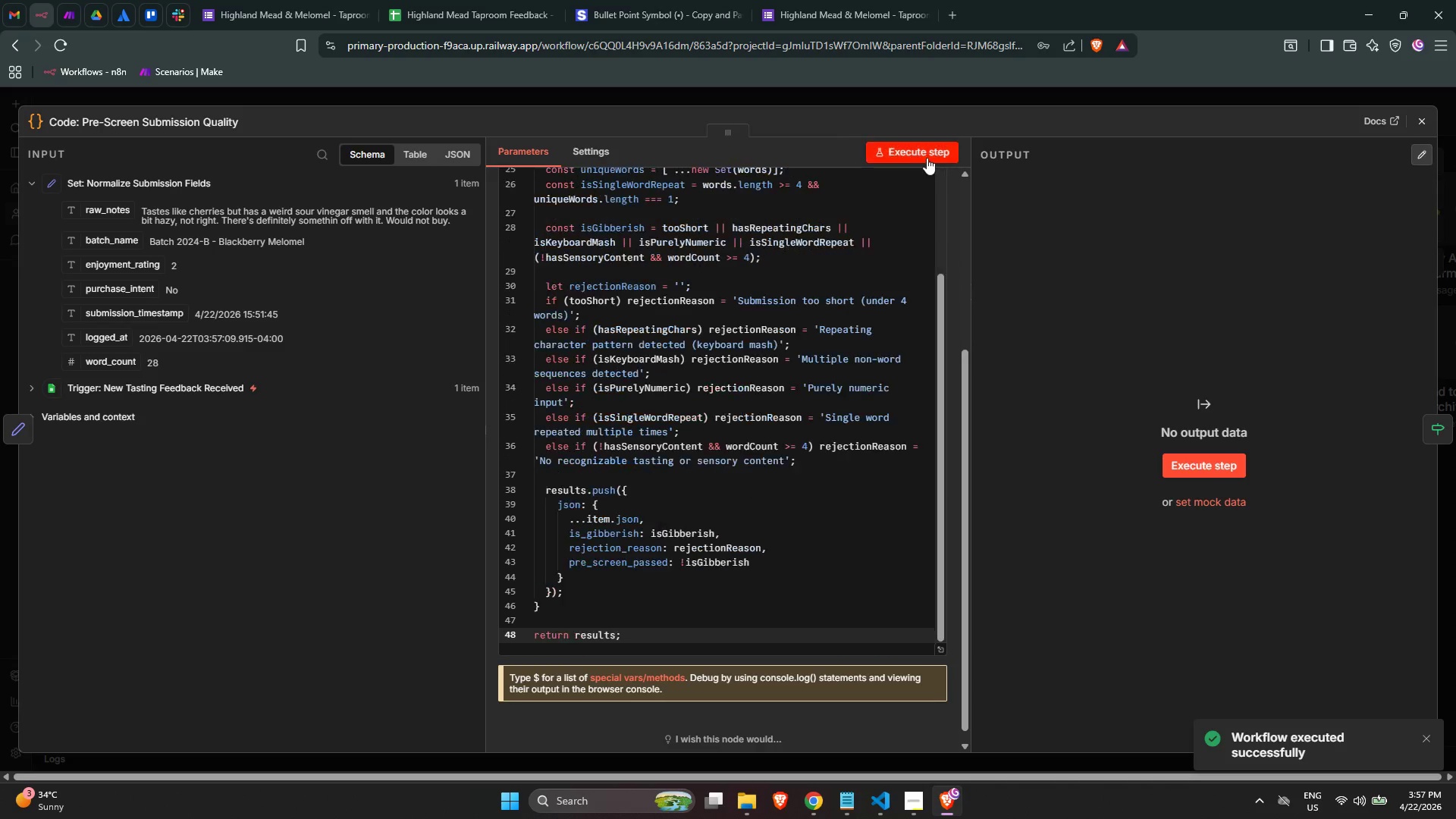 
left_click([921, 152])
 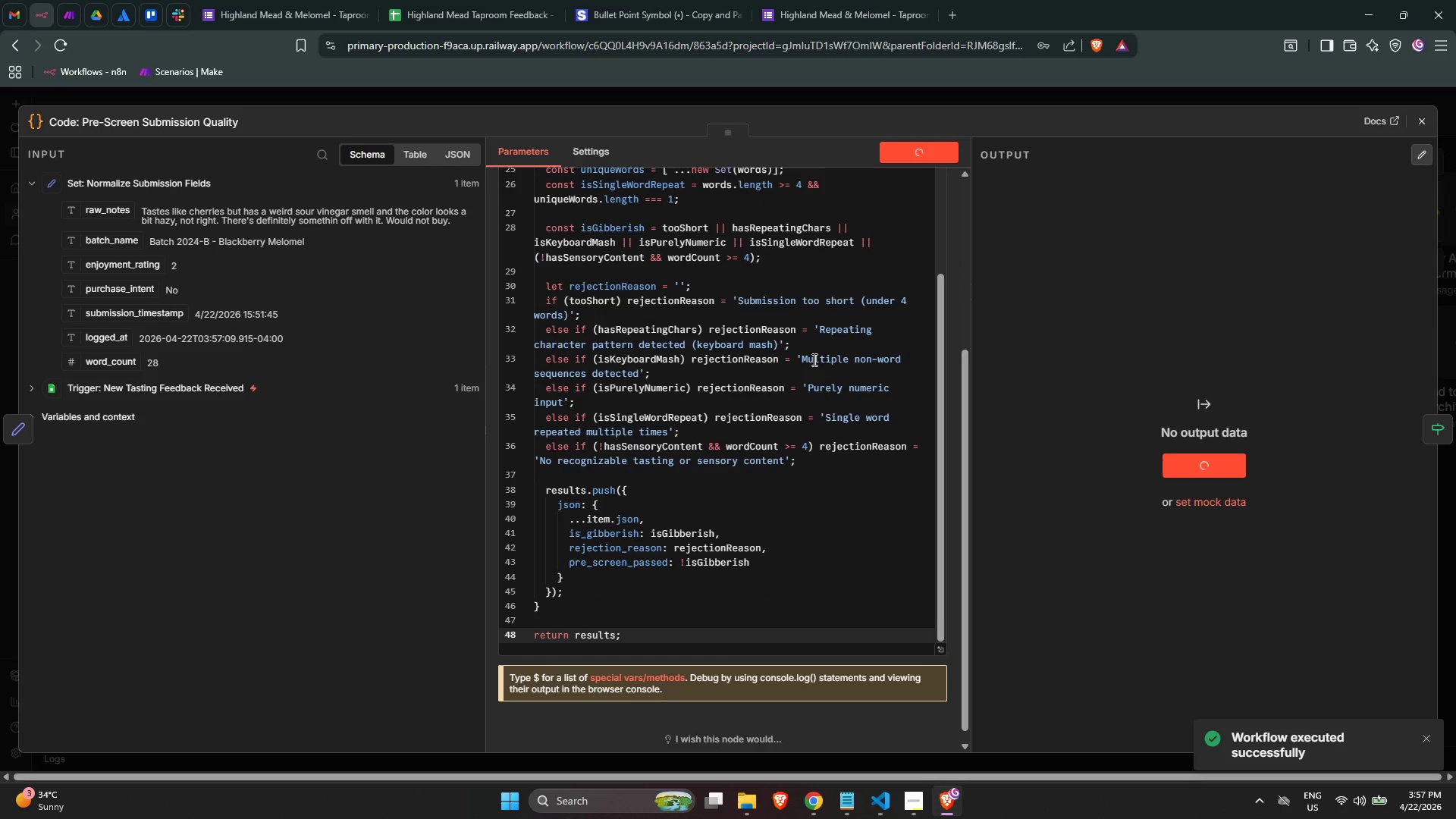 
scroll: coordinate [810, 362], scroll_direction: up, amount: 7.0
 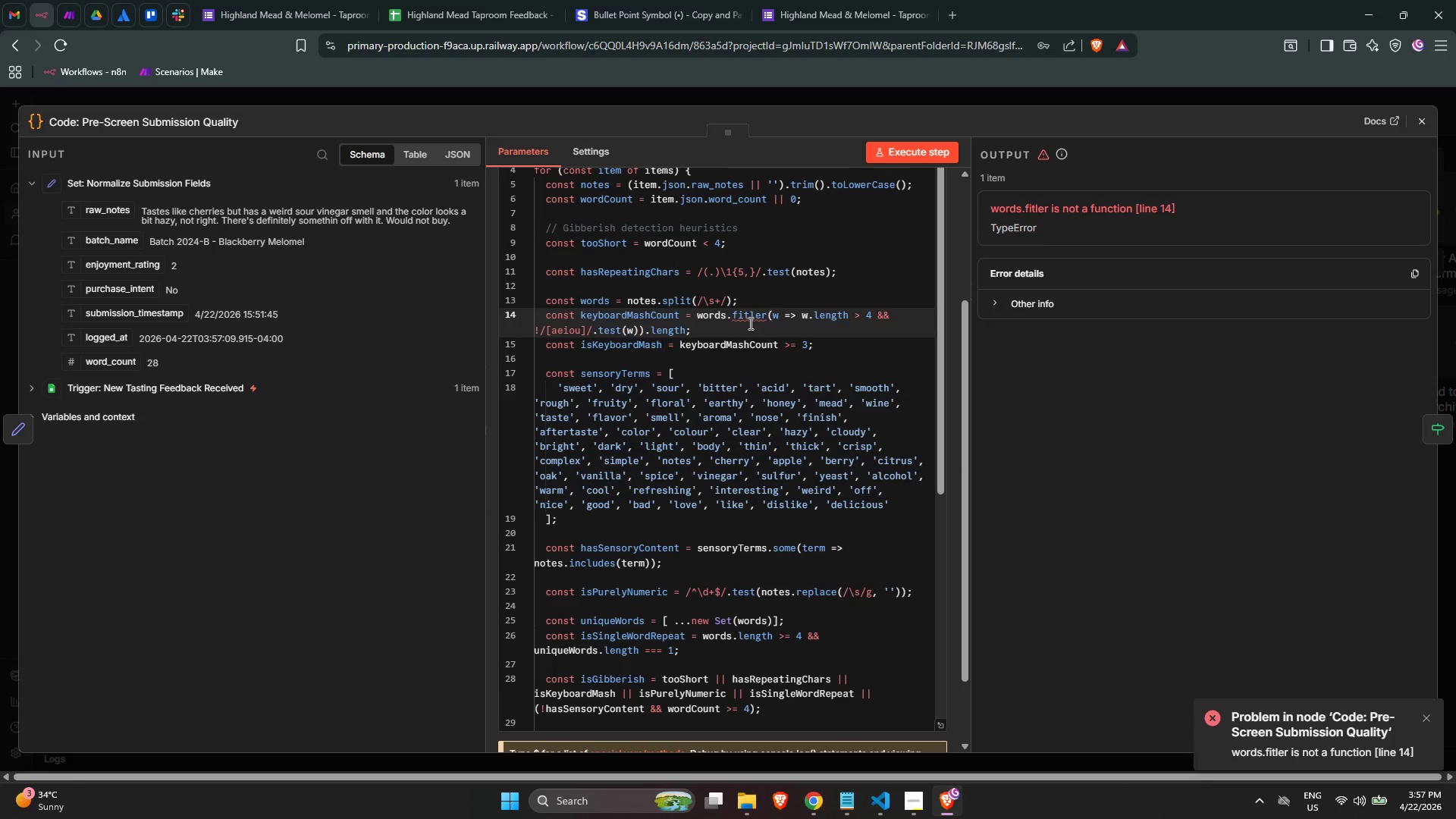 
left_click([748, 315])
 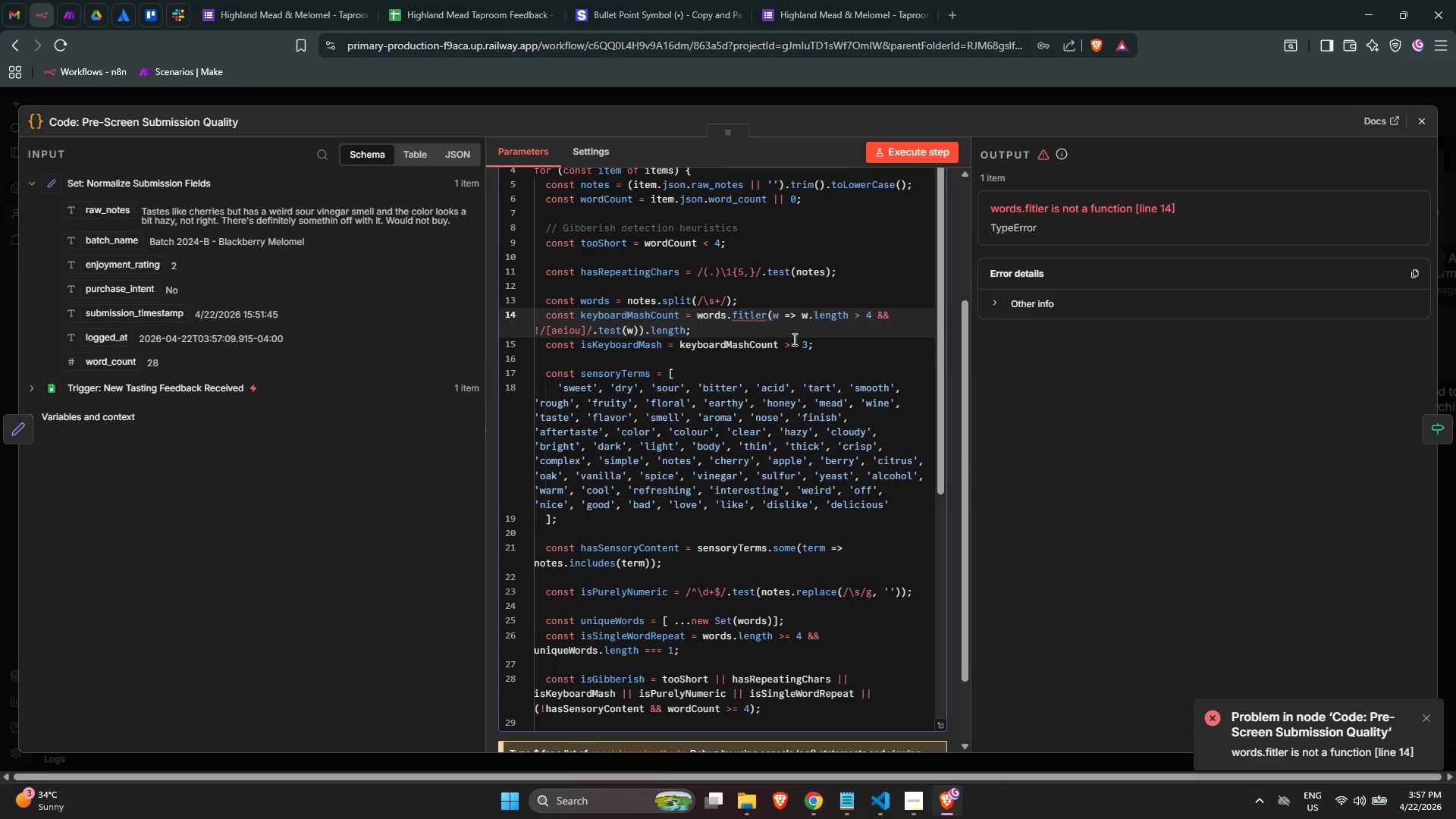 
key(Backspace)
 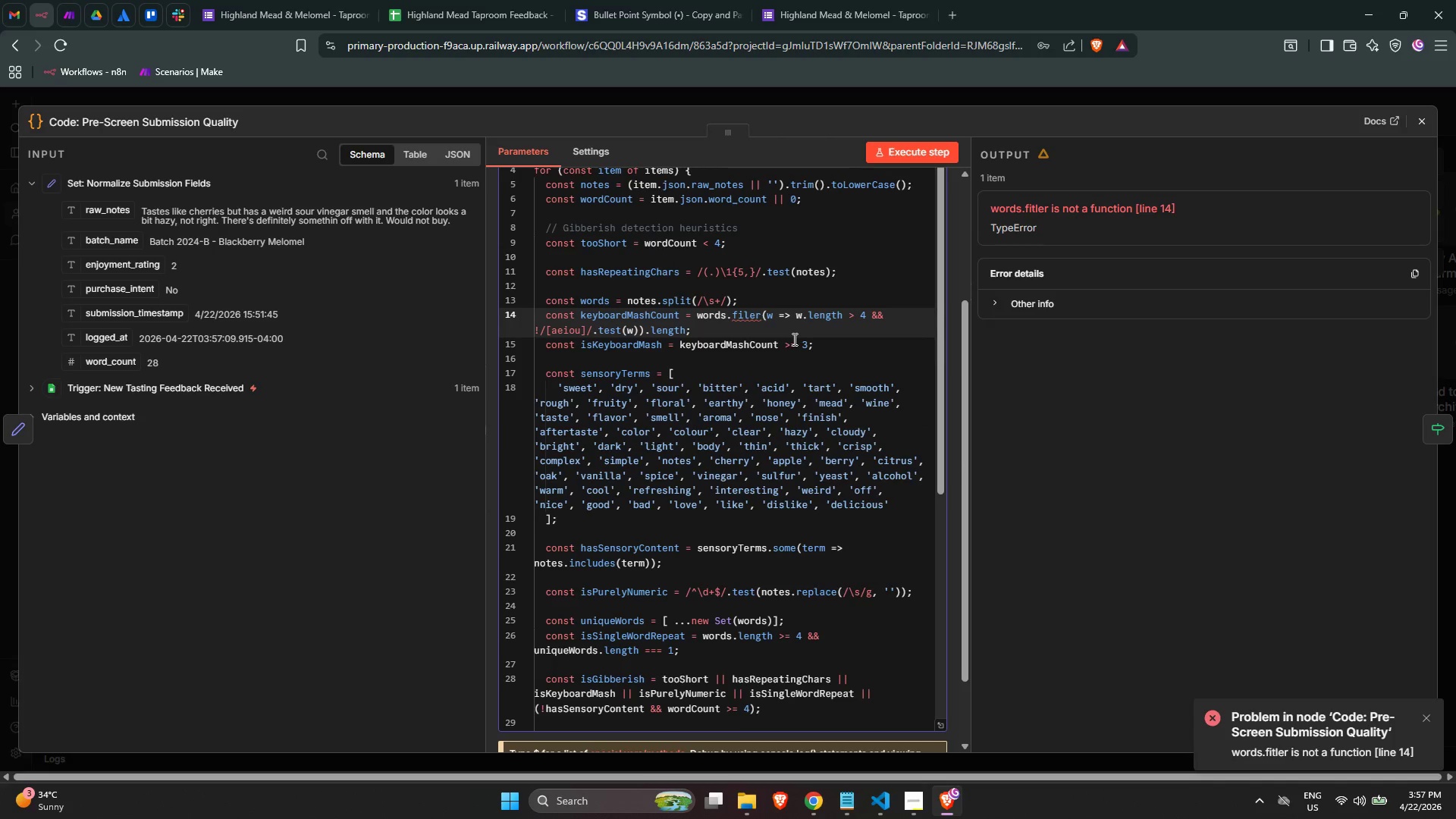 
key(ArrowRight)
 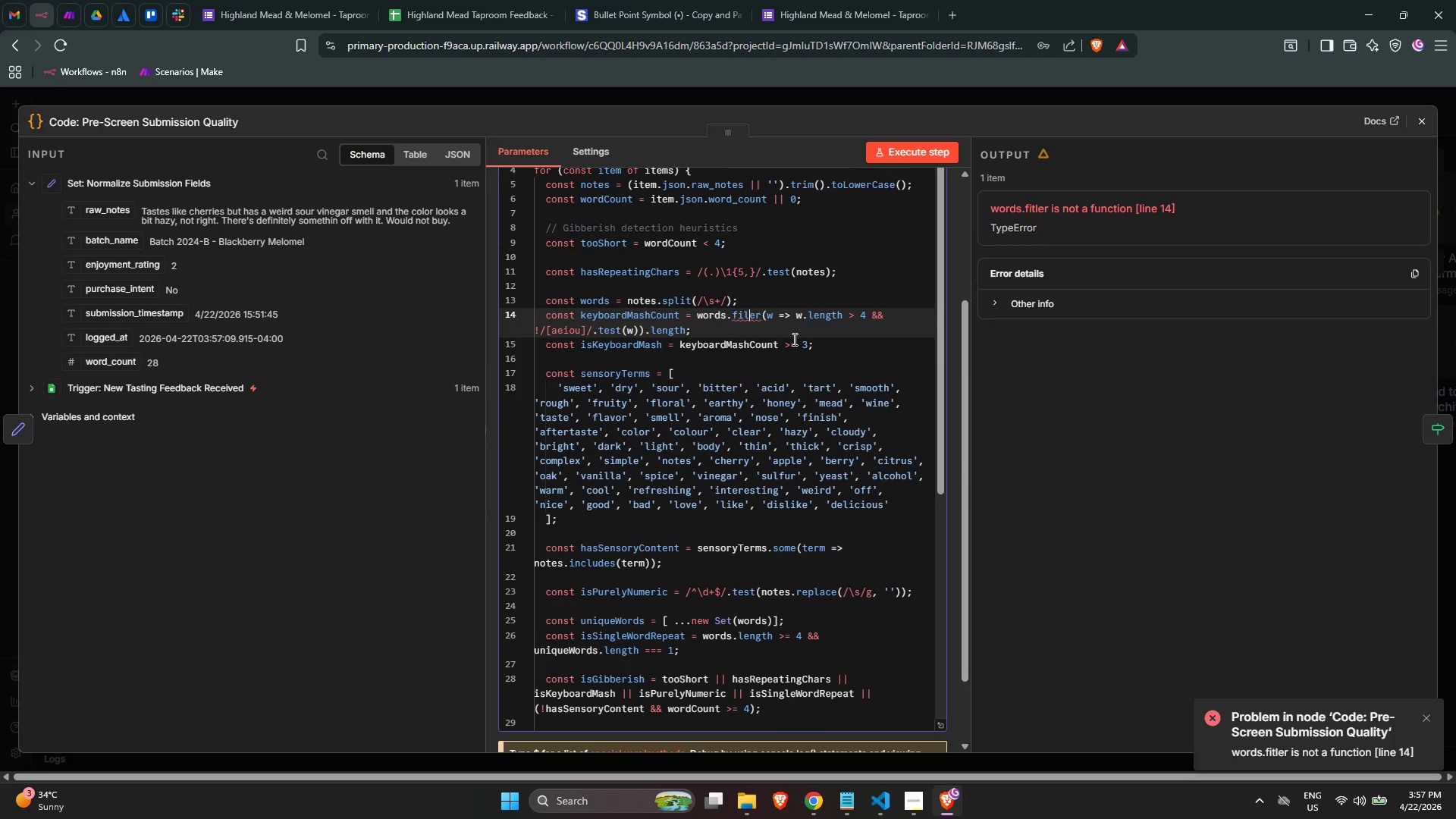 
key(T)
 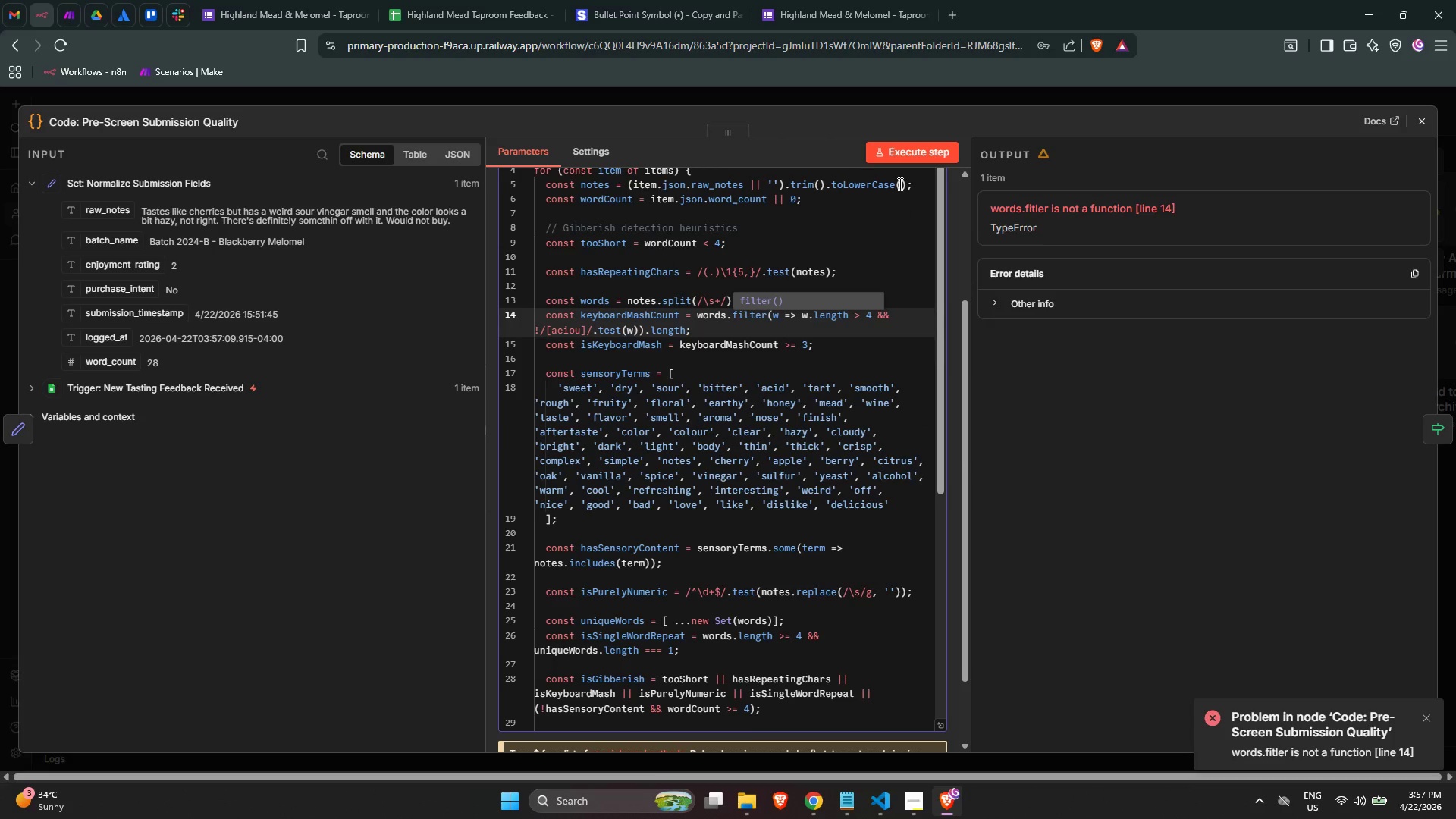 
left_click([900, 155])
 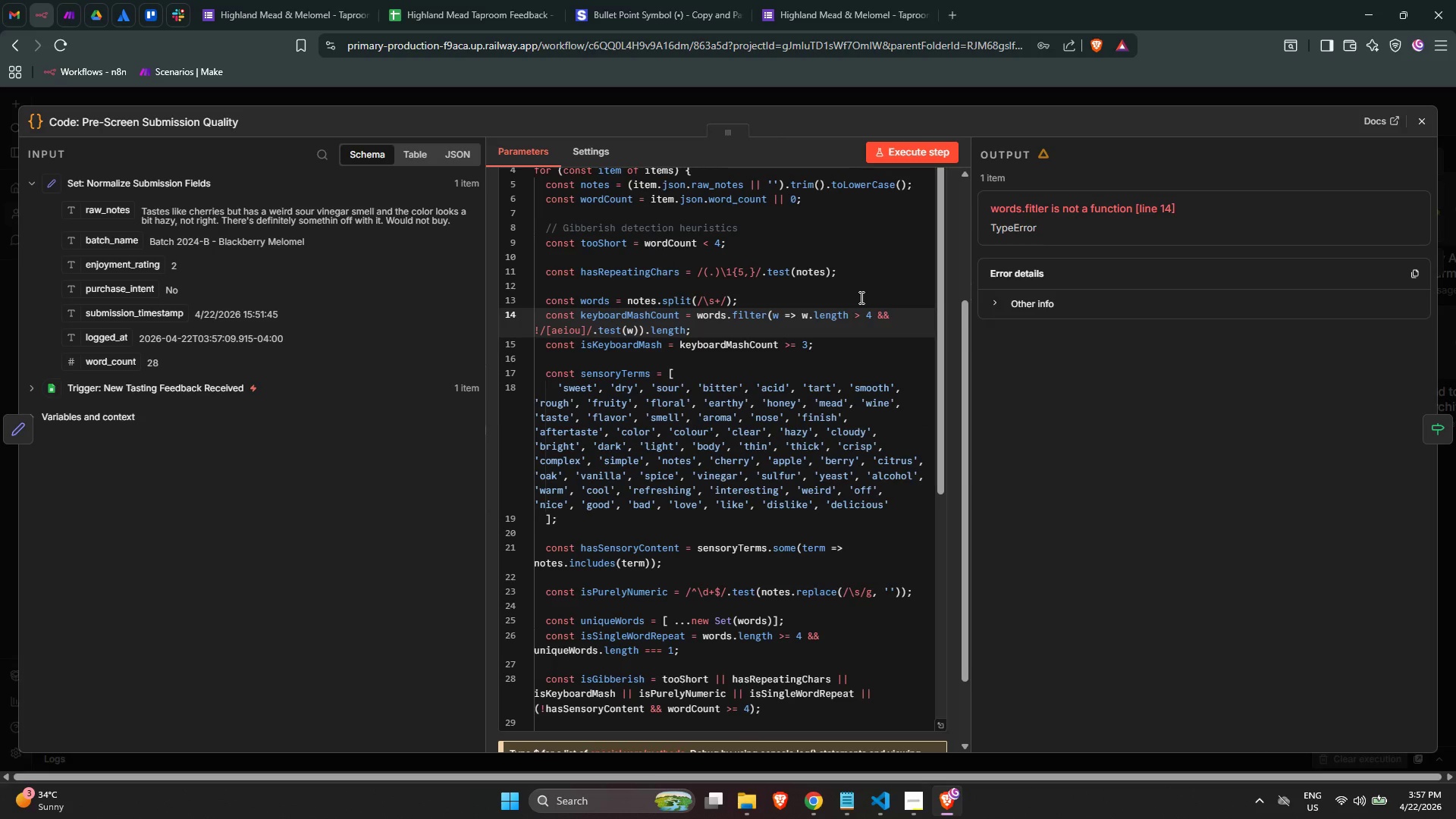 
scroll: coordinate [858, 300], scroll_direction: up, amount: 2.0
 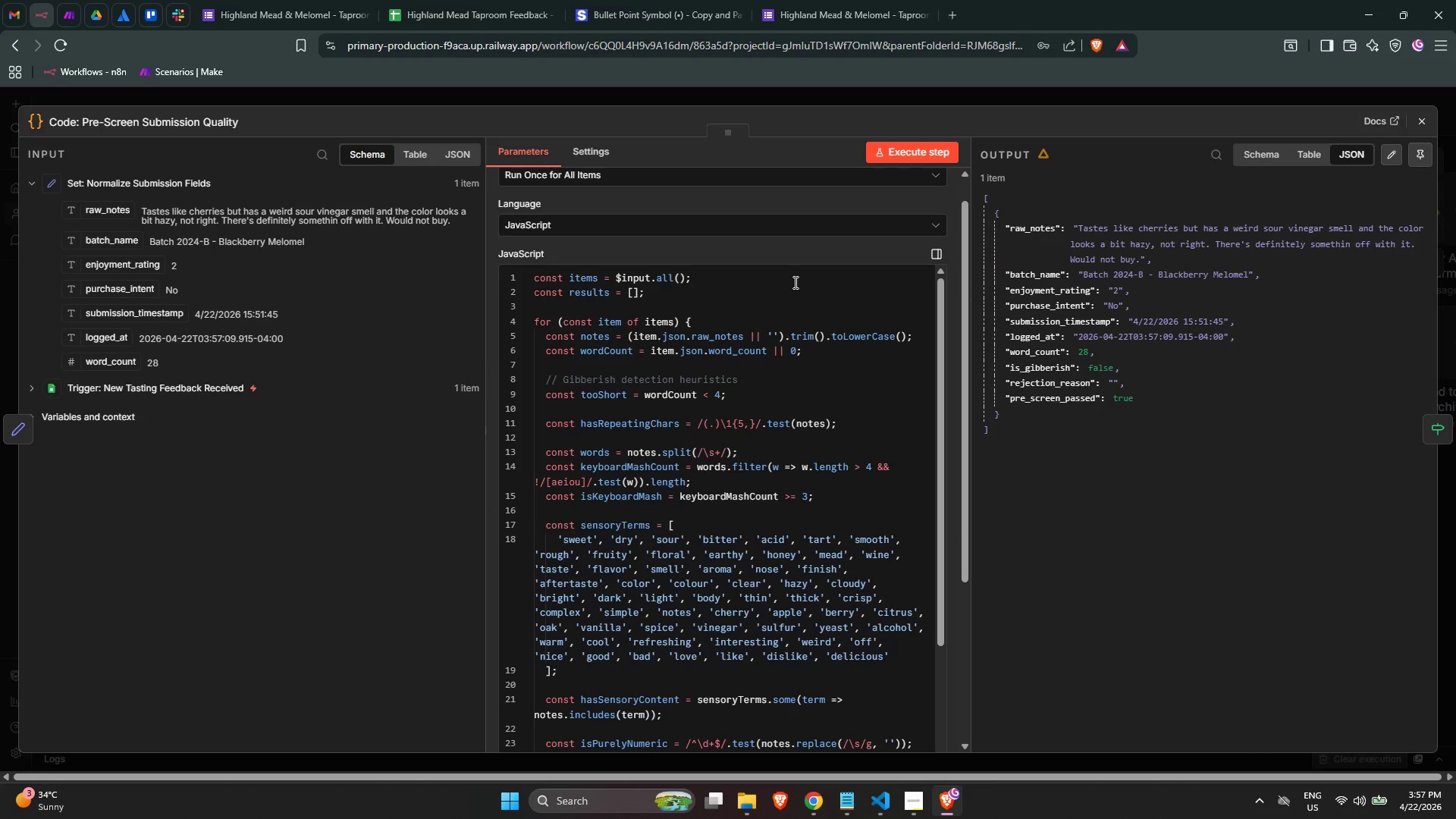 
wait(11.97)
 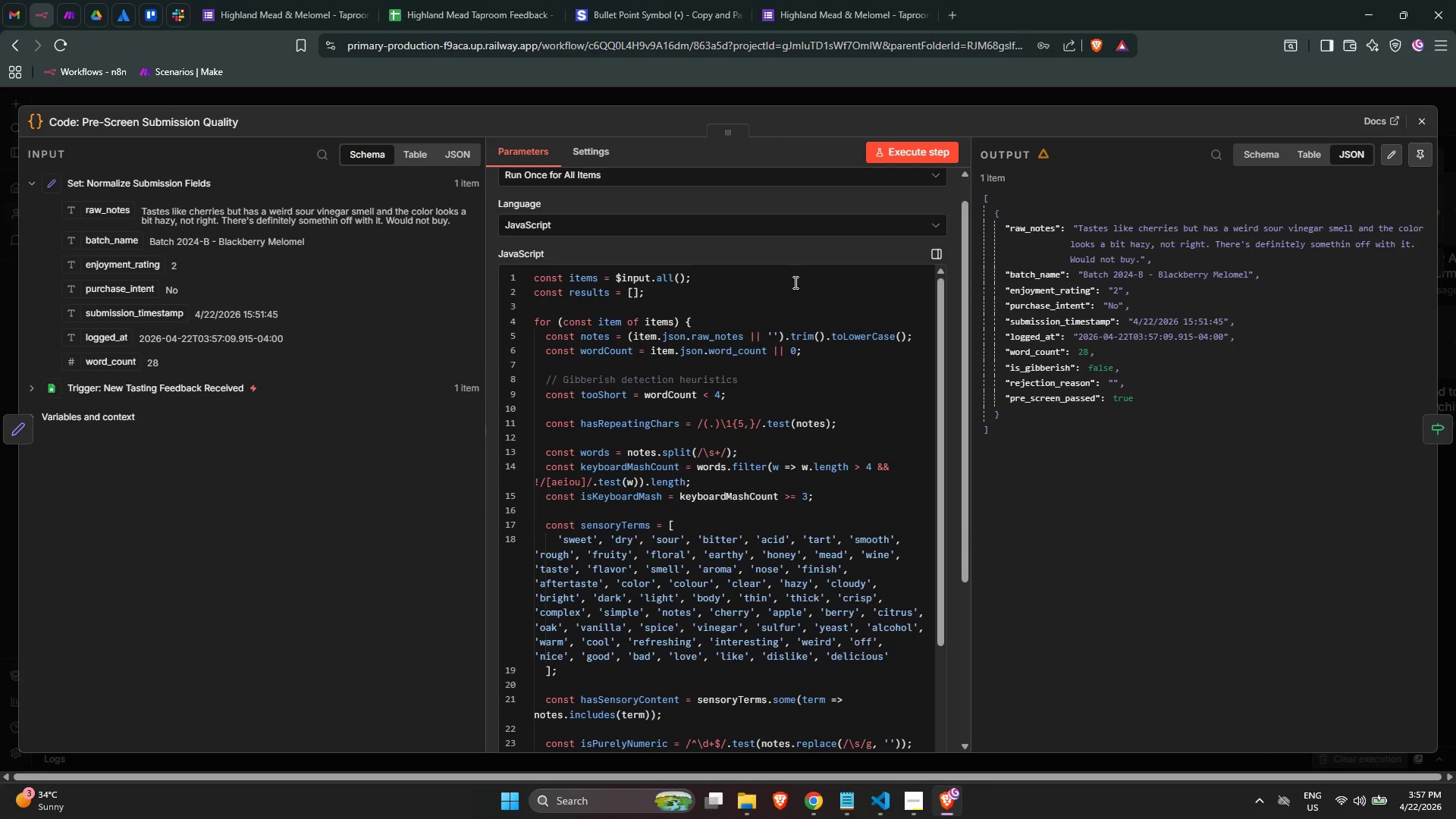 
mouse_move([1399, 135])
 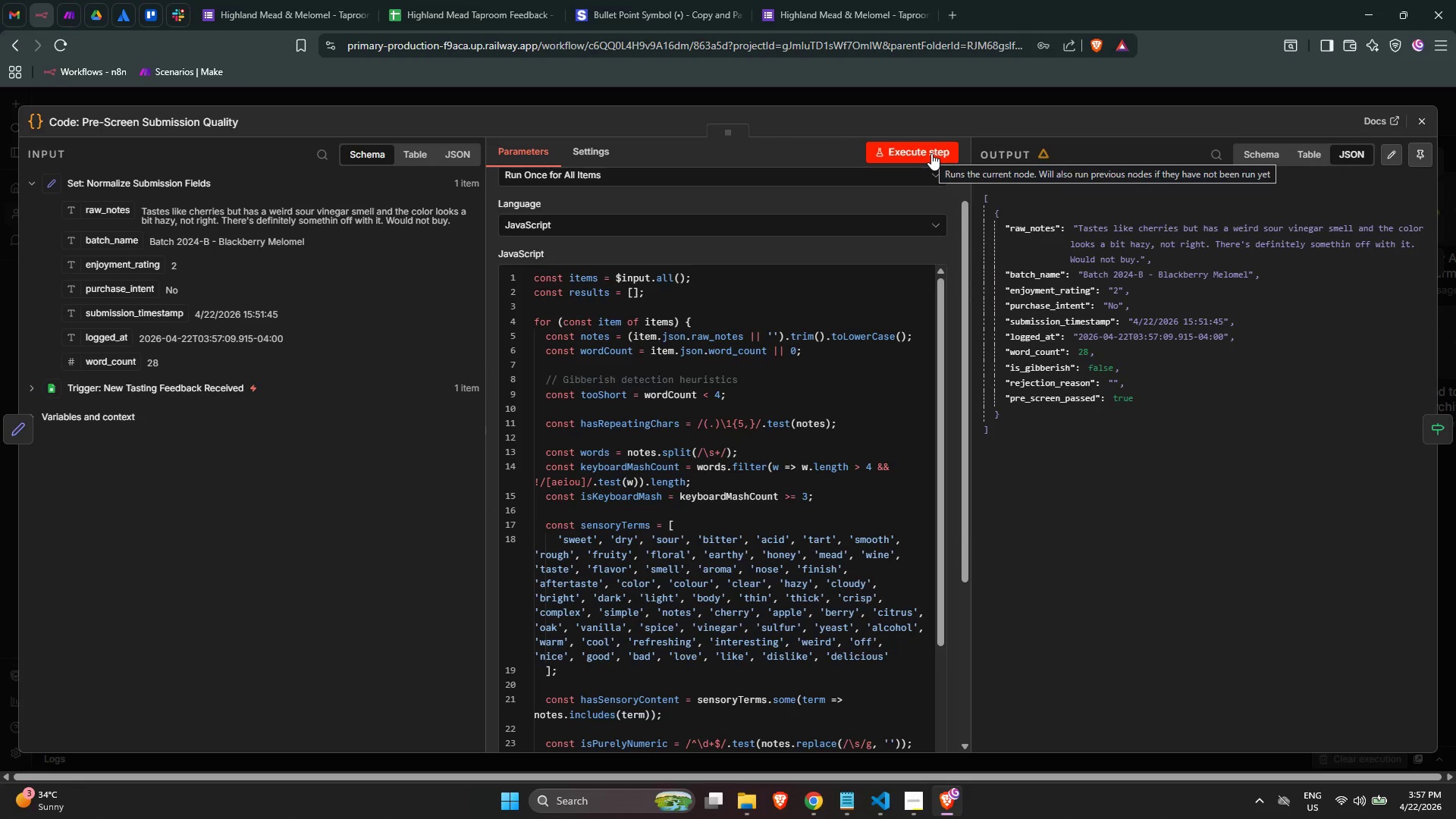 
left_click([931, 153])
 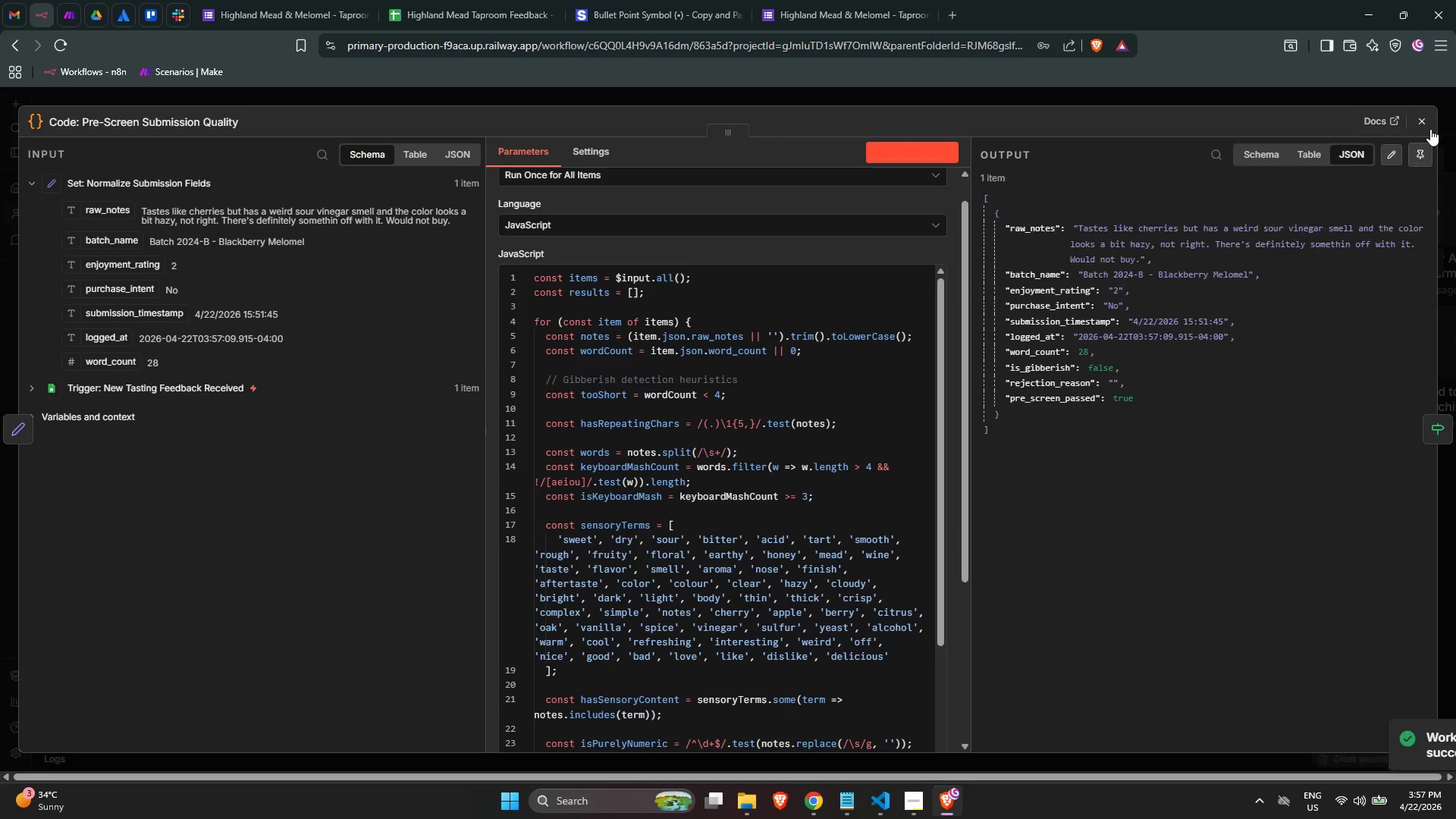 
left_click([1426, 124])
 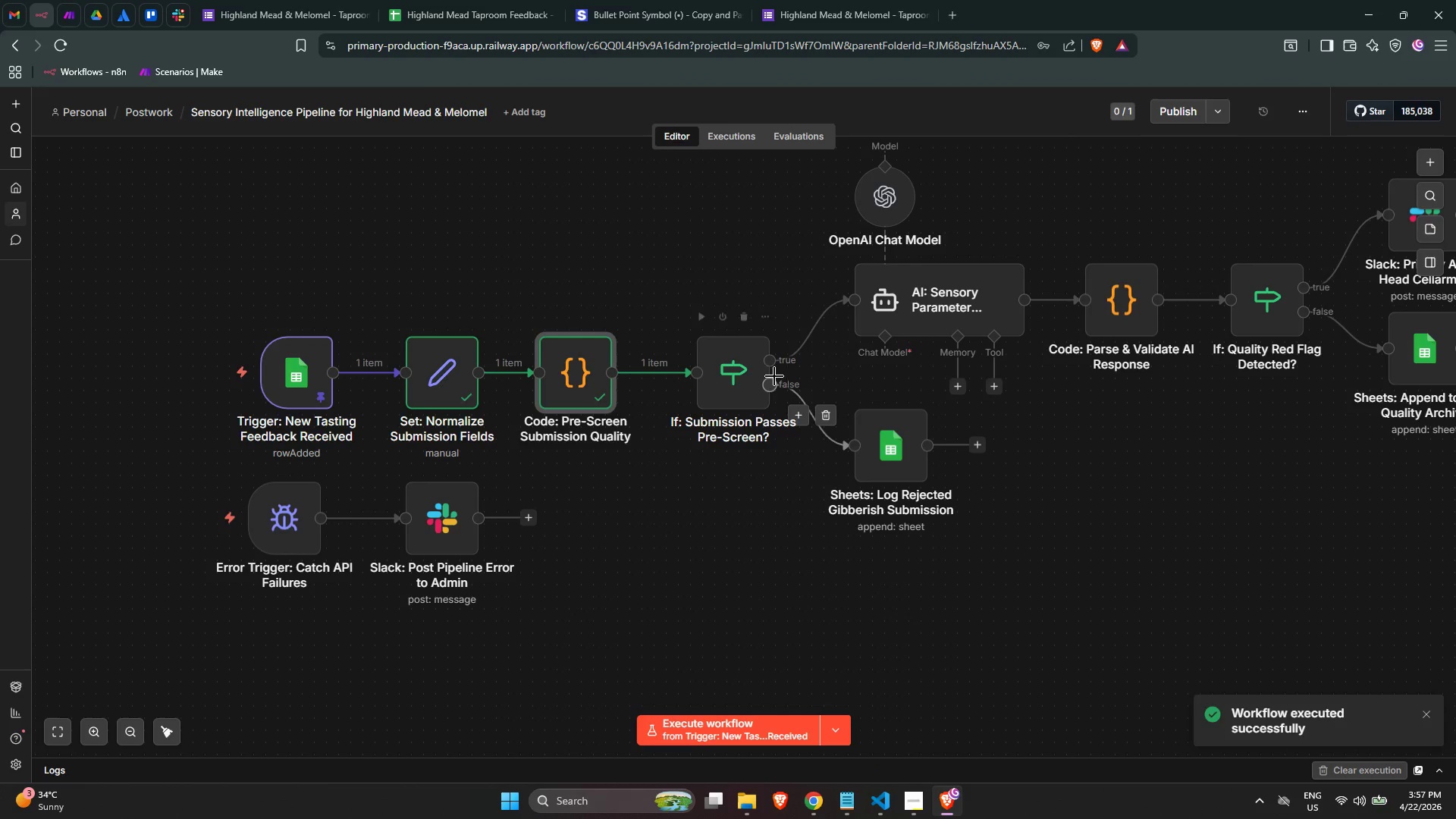 
double_click([748, 368])
 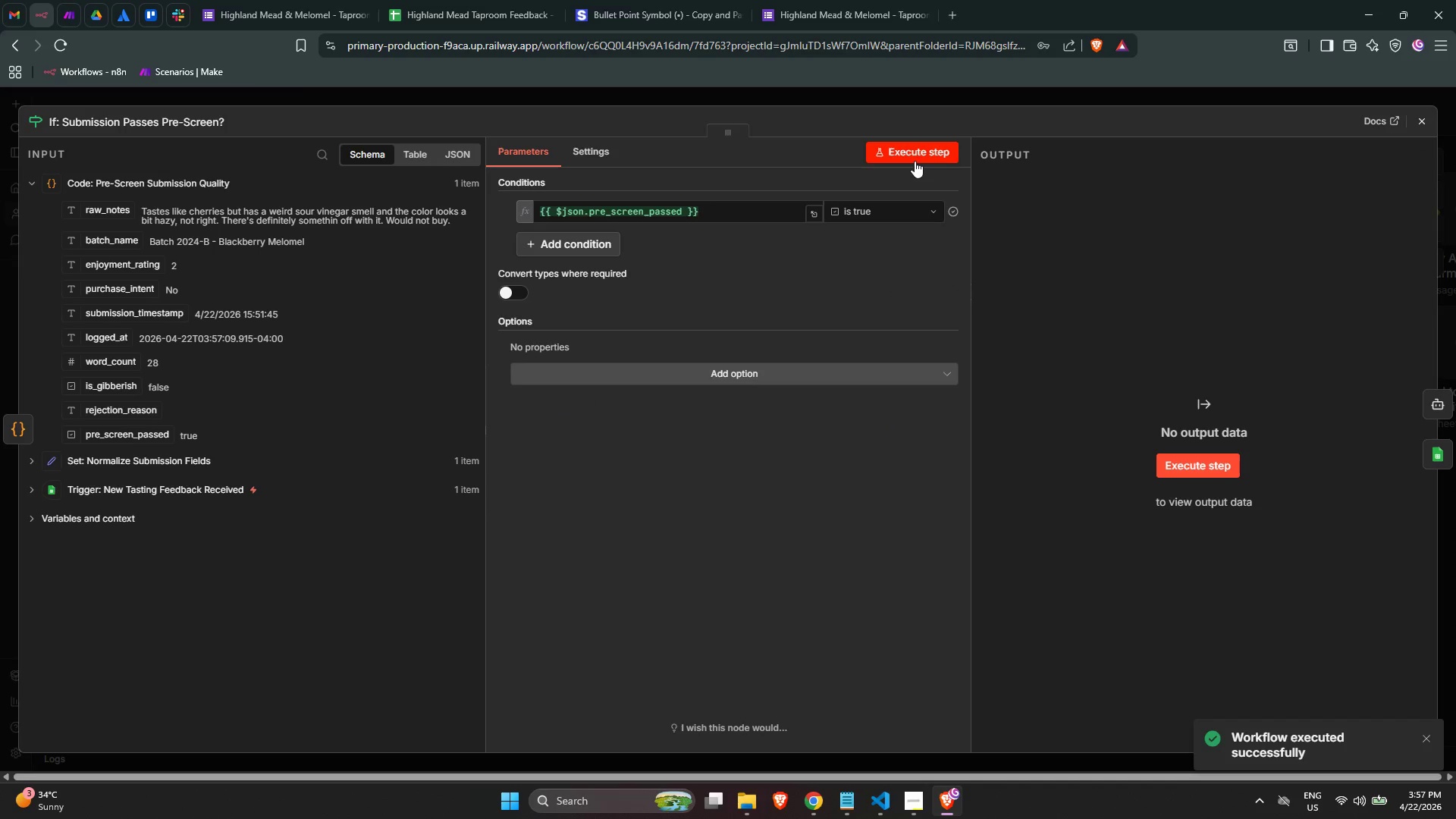 
mouse_move([946, 175])
 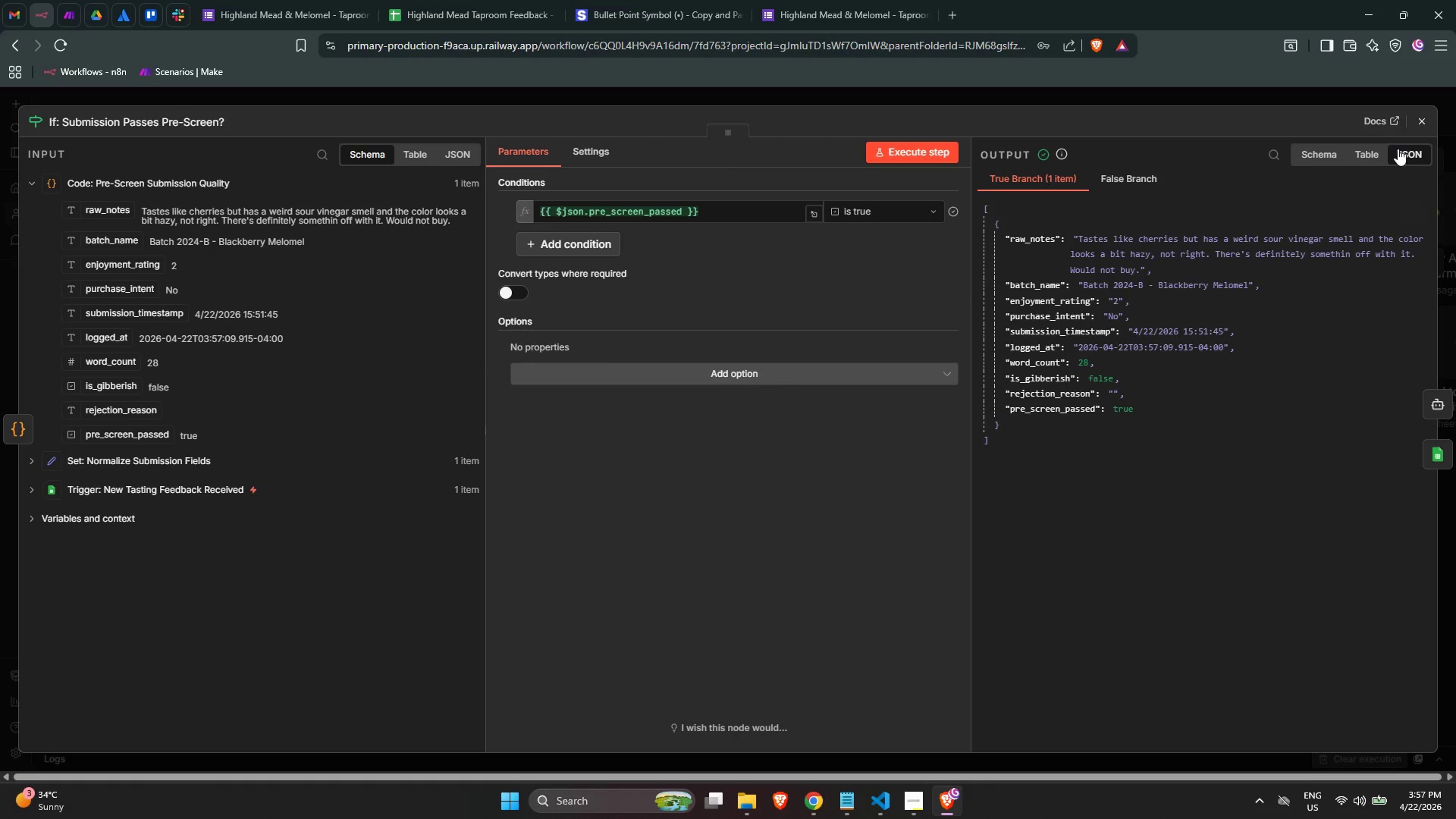 
wait(5.25)
 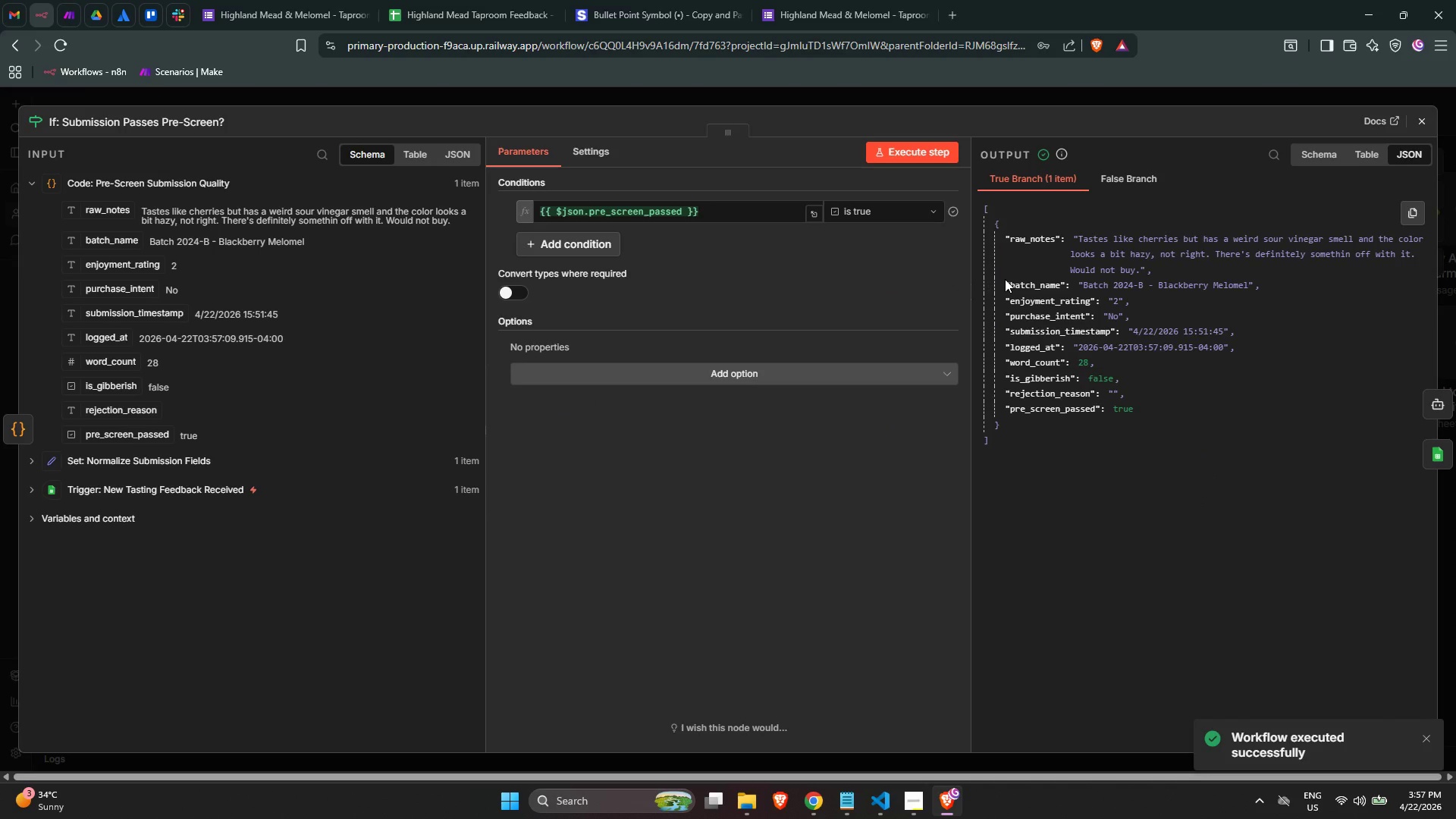 
left_click([1420, 123])
 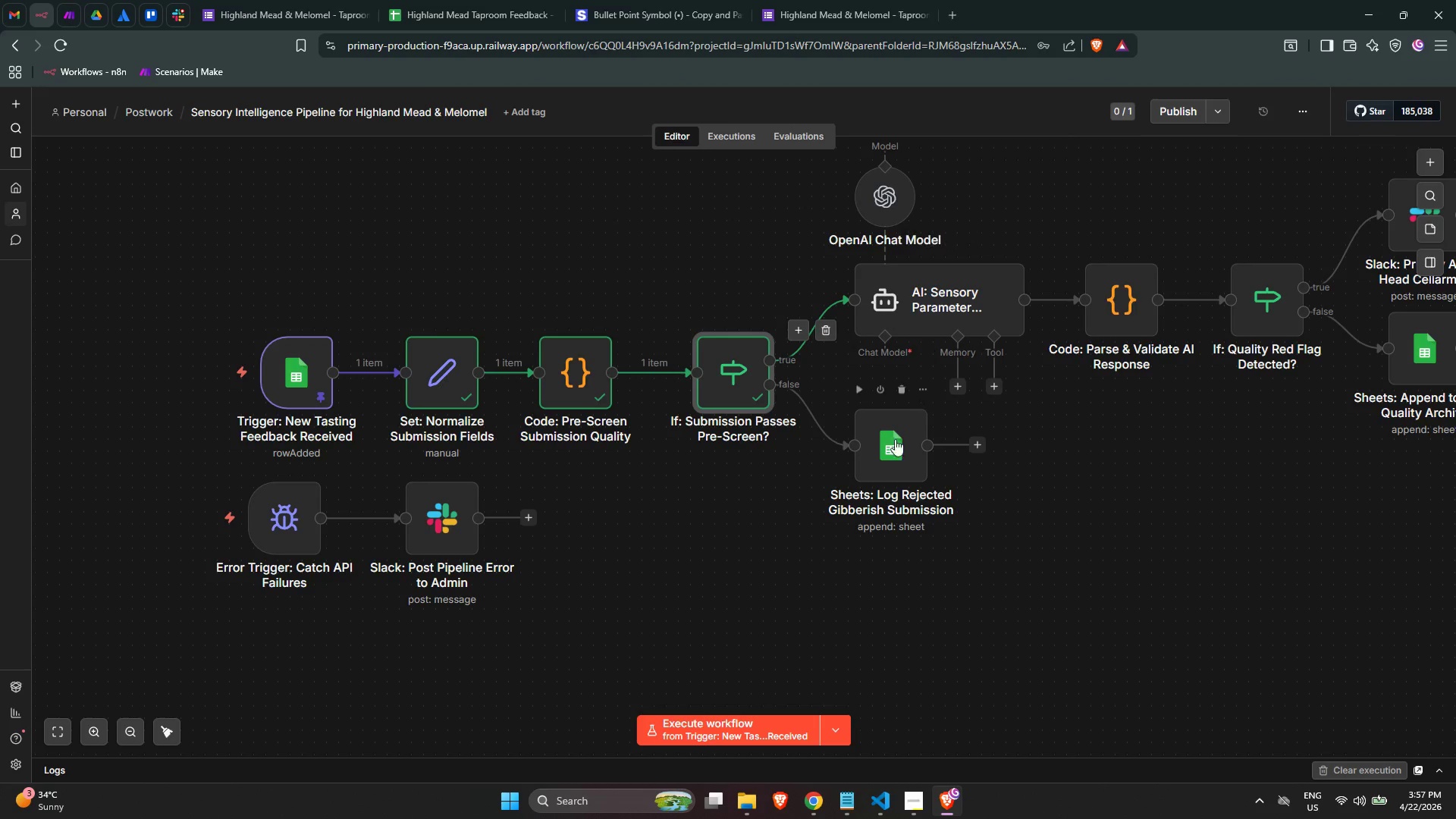 
double_click([890, 445])
 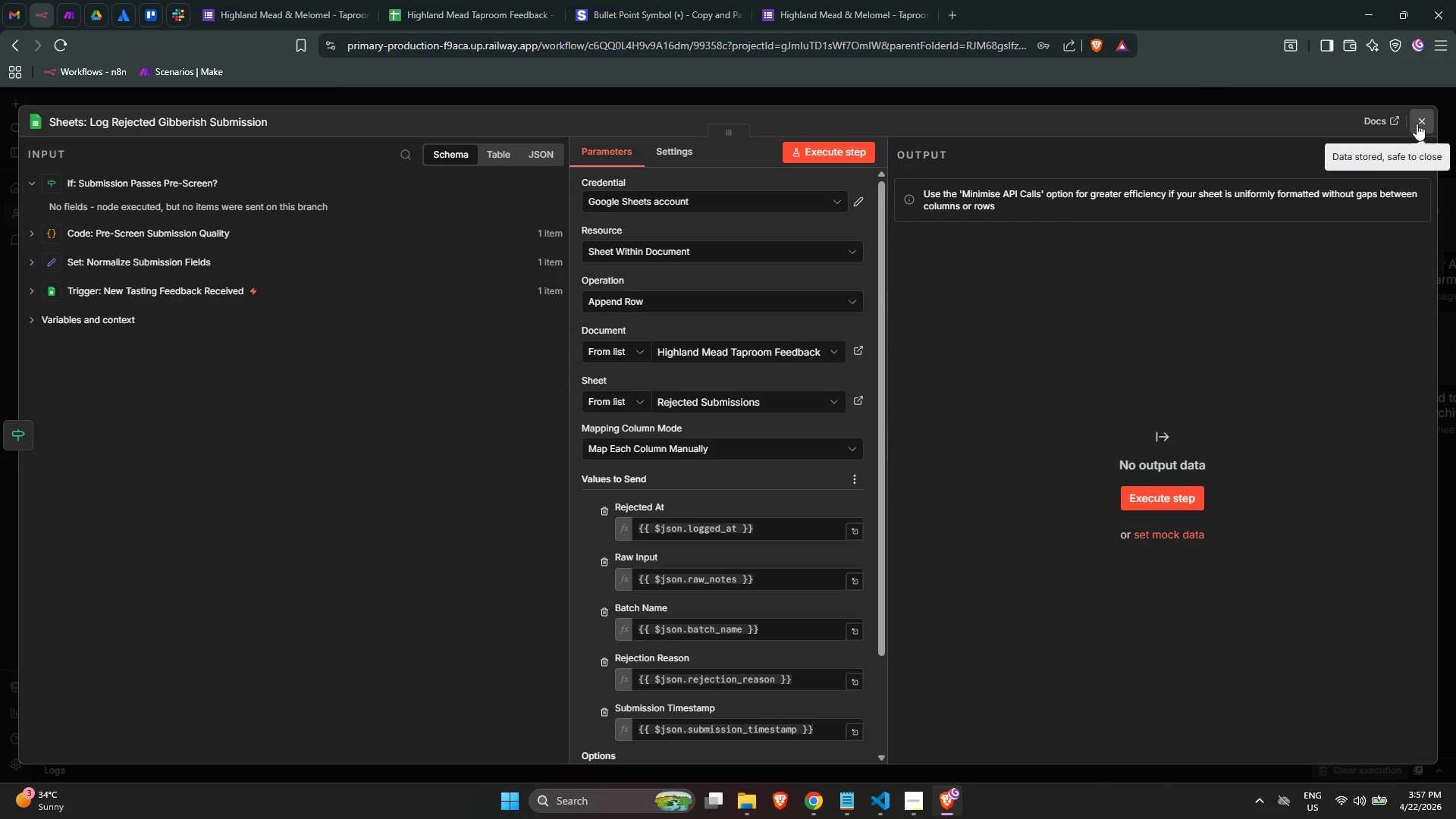 
left_click([1417, 124])
 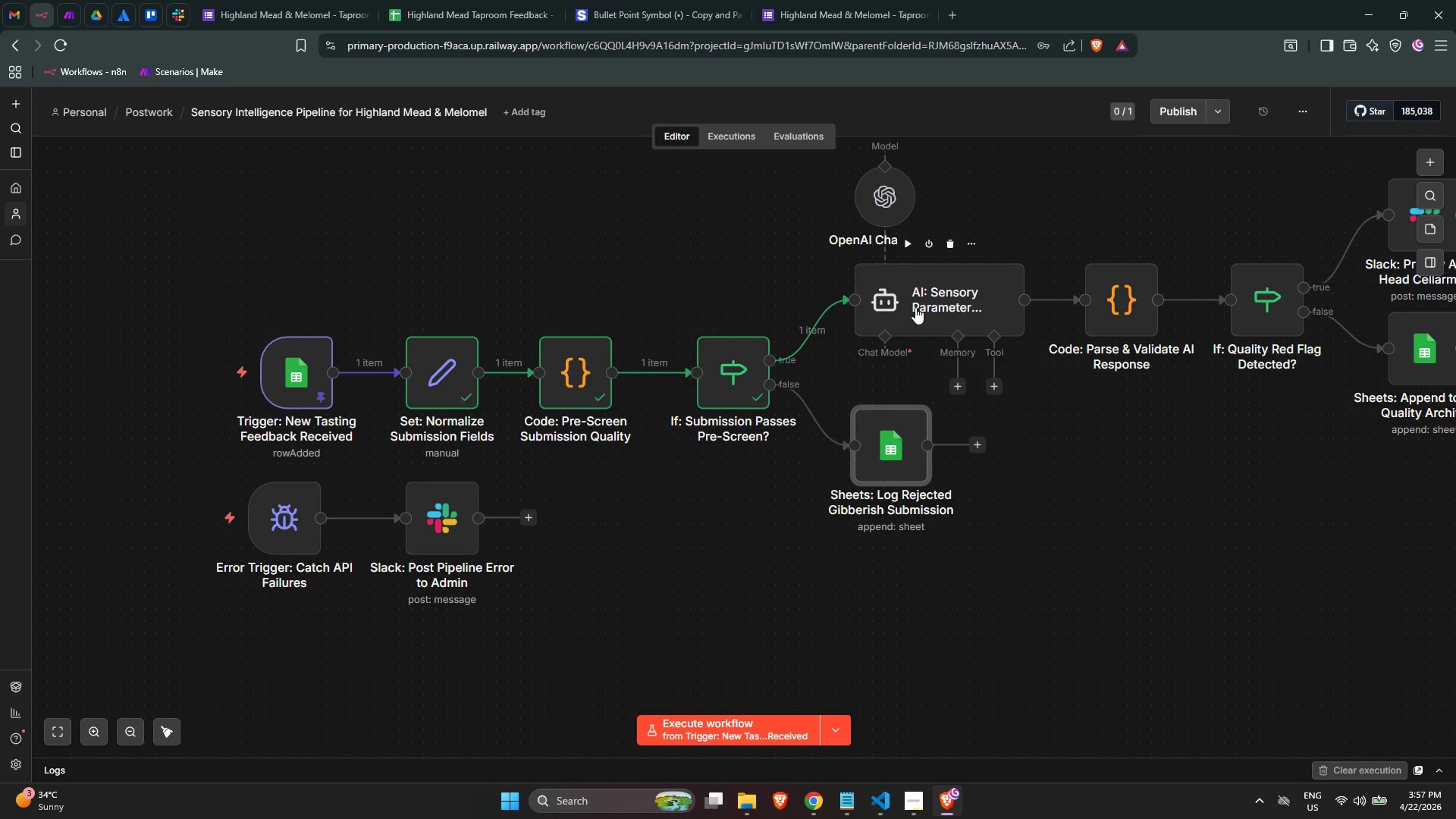 
double_click([915, 307])
 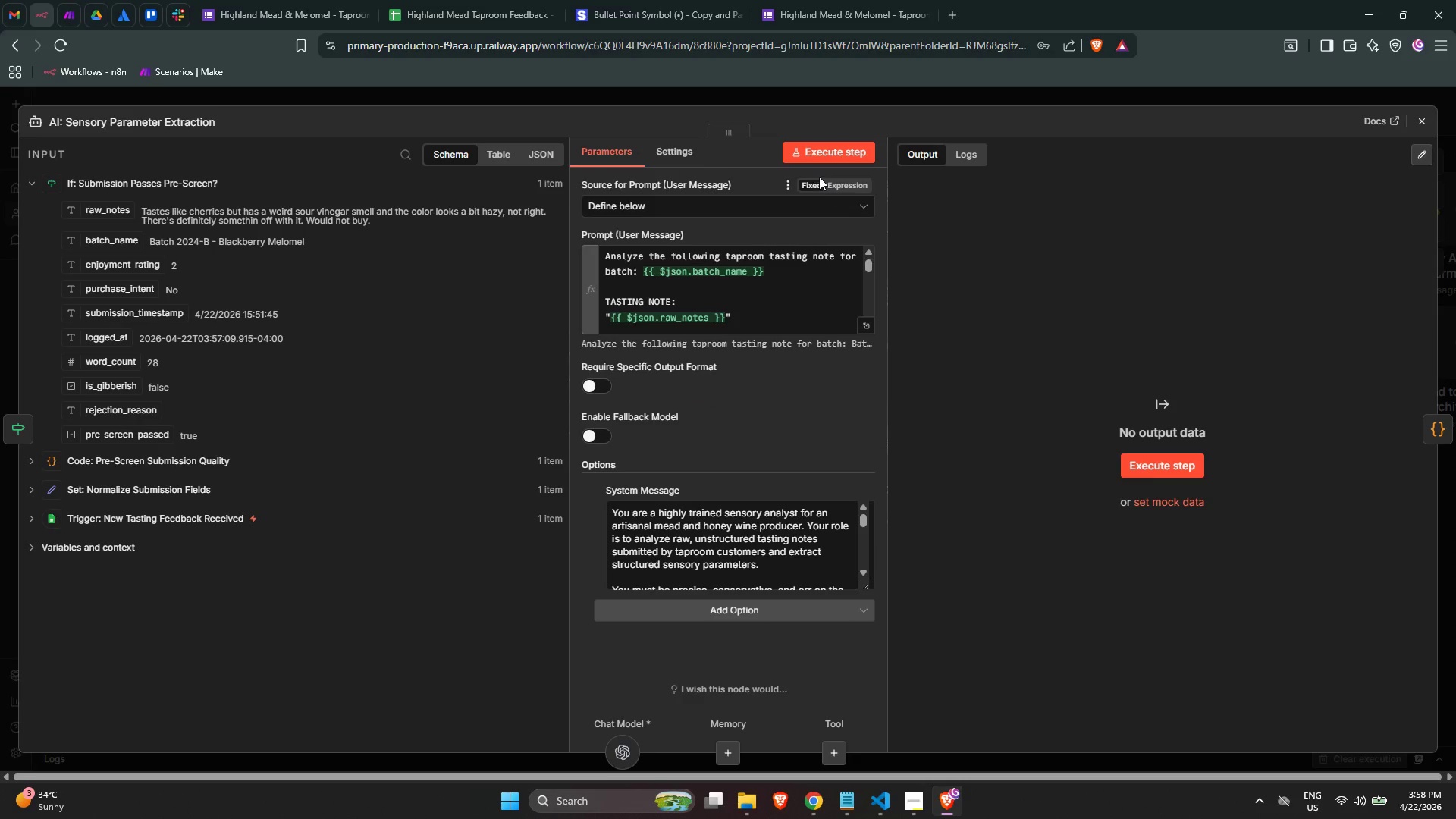 
left_click([817, 155])
 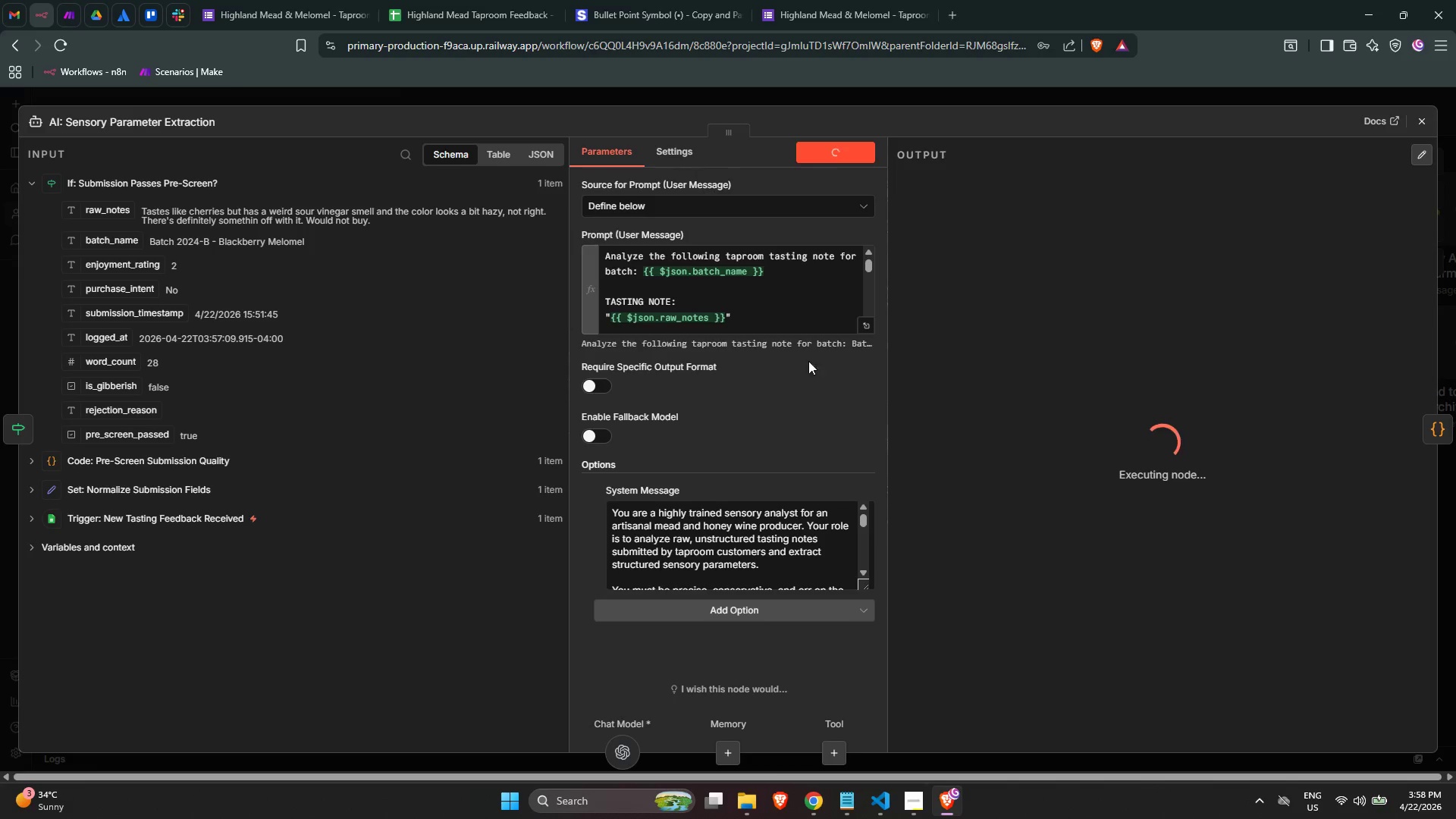 
scroll: coordinate [777, 300], scroll_direction: down, amount: 9.0
 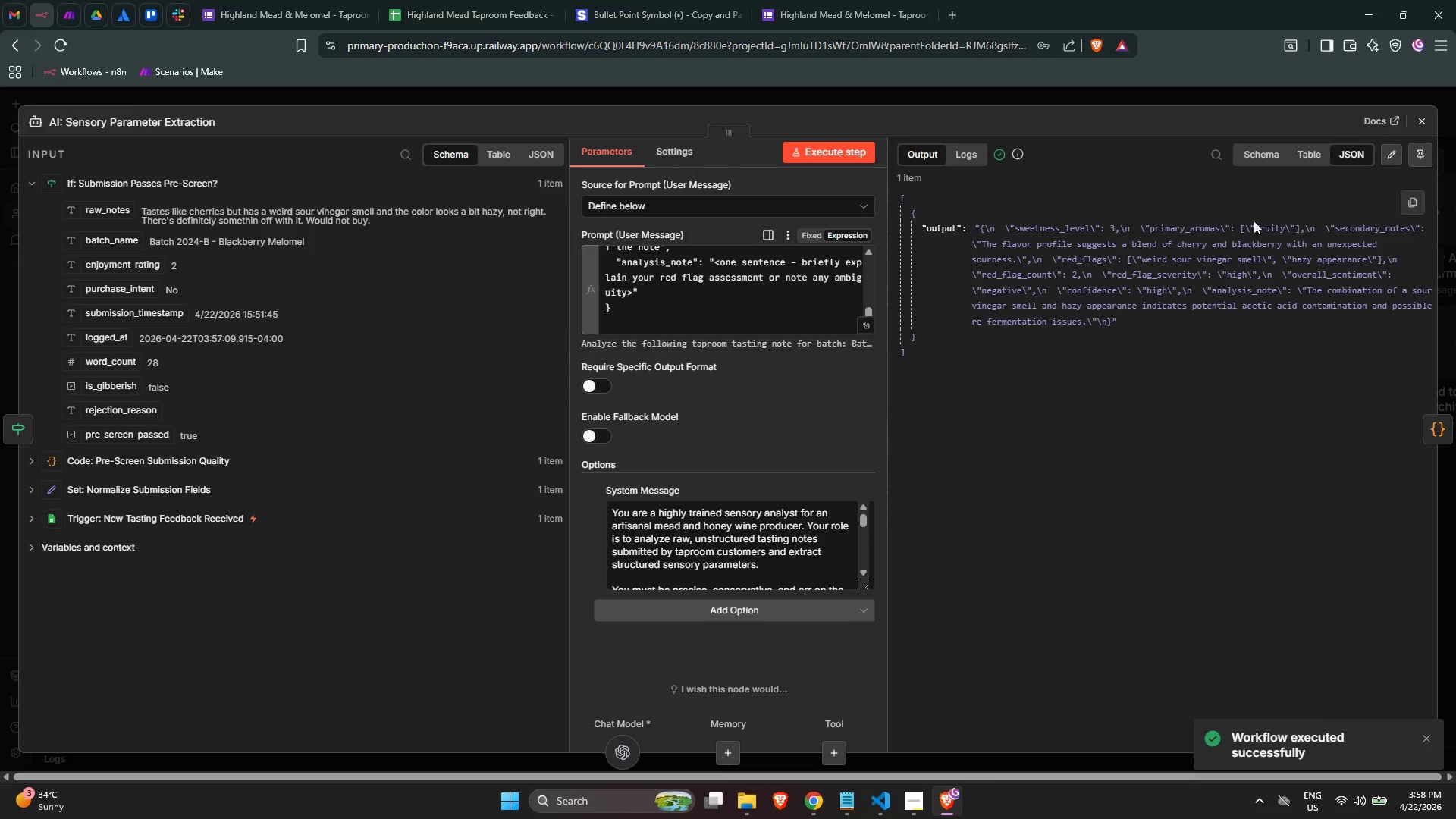 
left_click([1428, 160])
 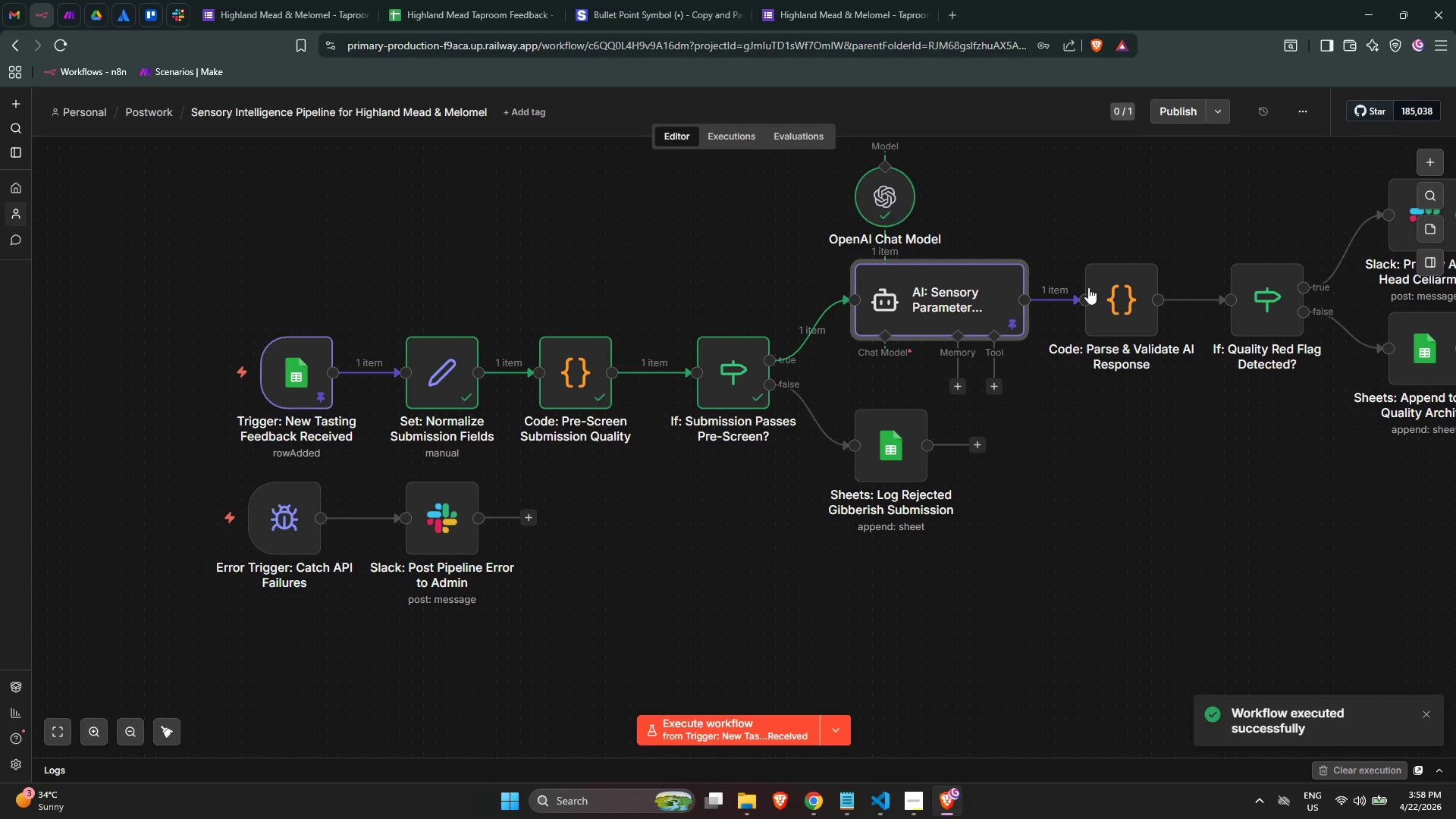 
double_click([1112, 306])
 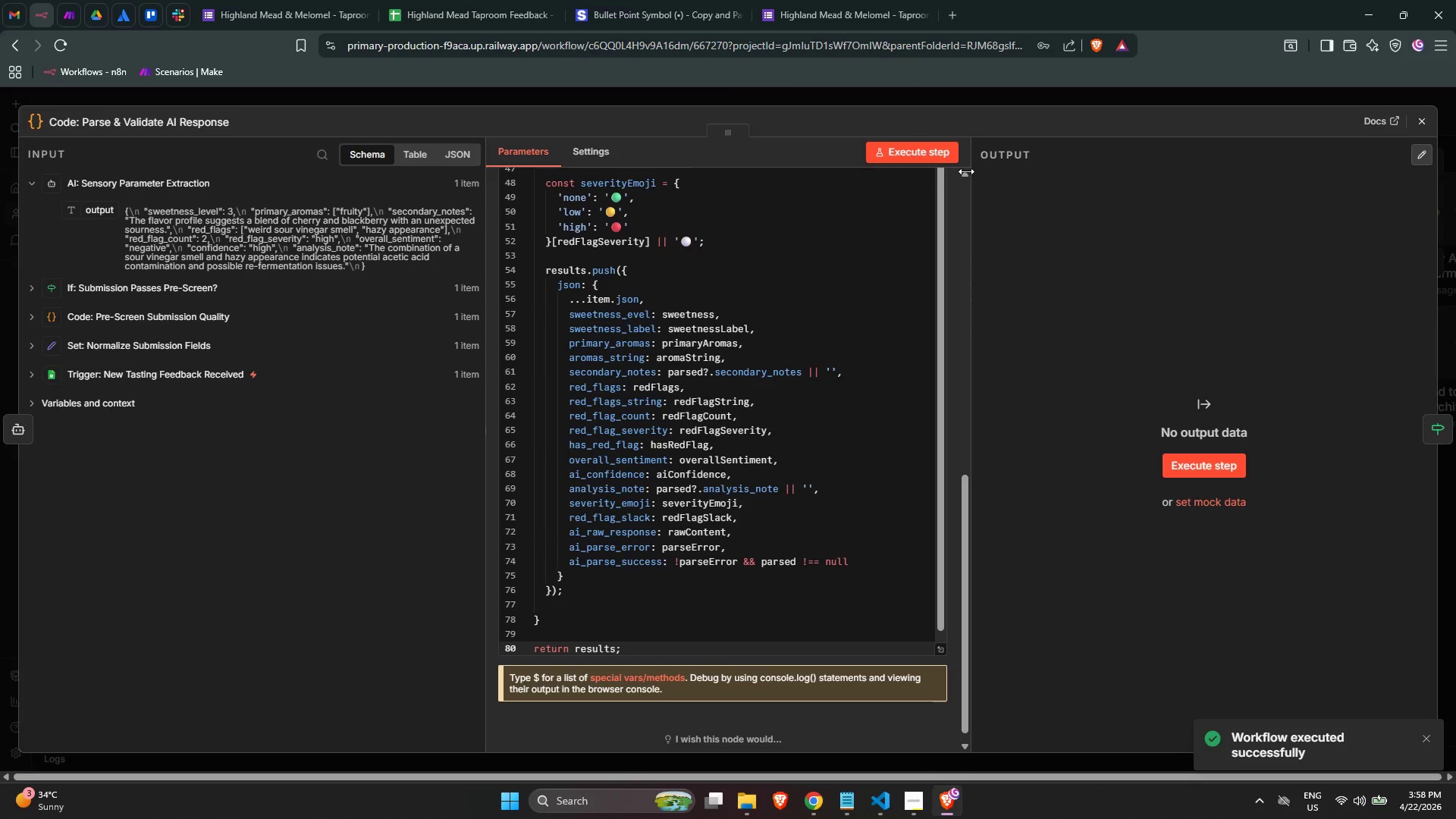 
left_click([934, 153])
 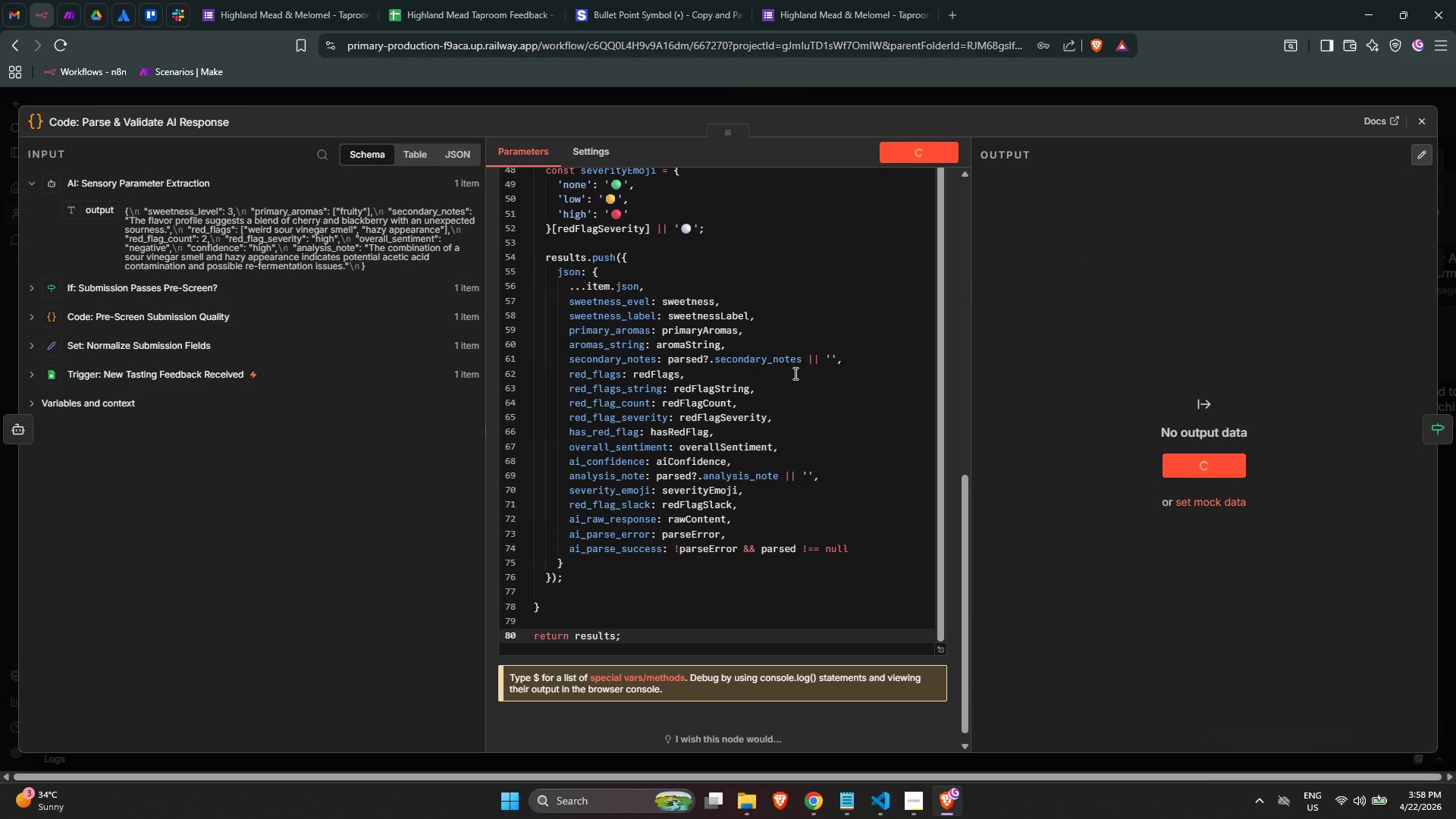 
scroll: coordinate [795, 362], scroll_direction: up, amount: 22.0
 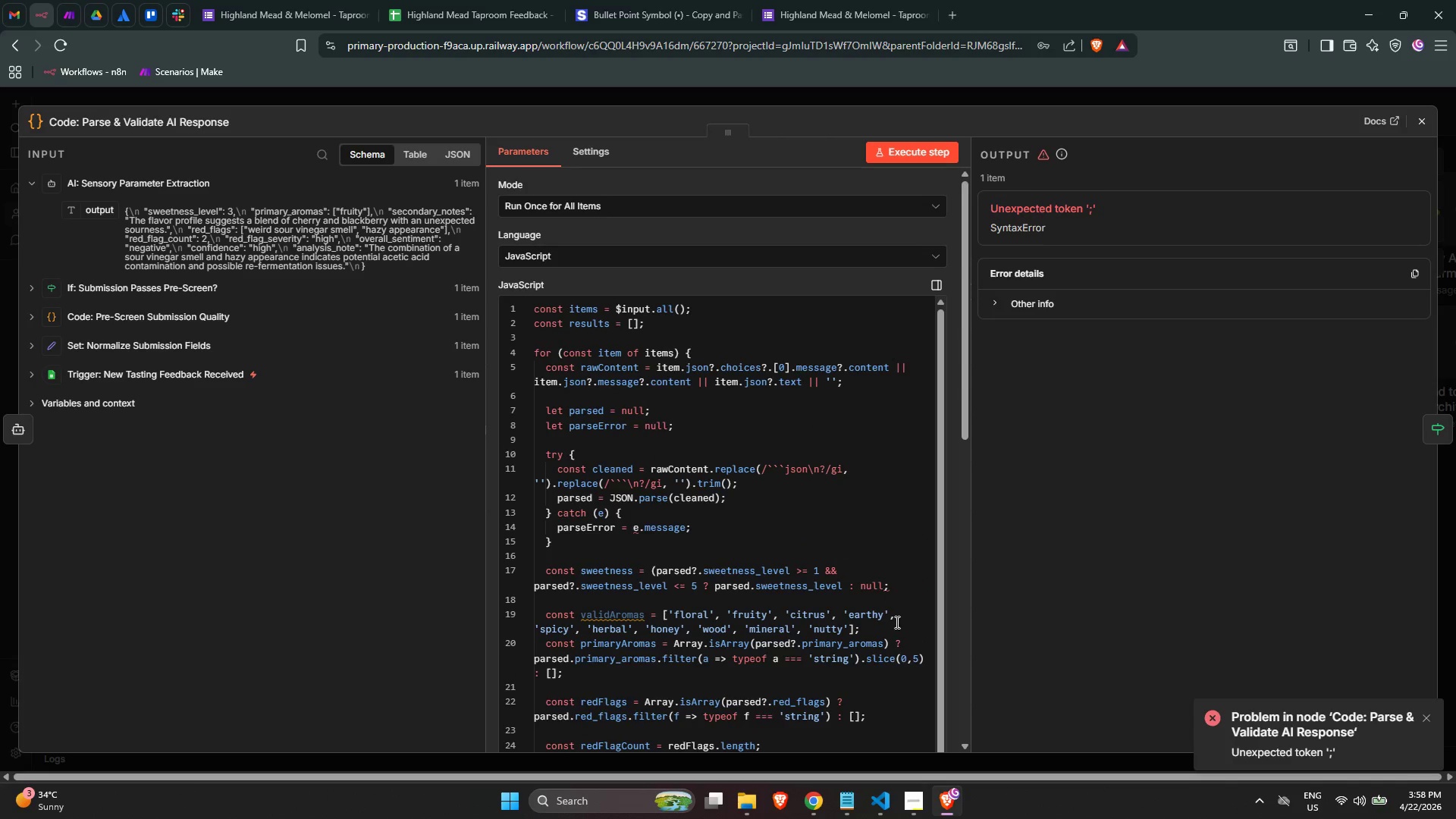 
scroll: coordinate [914, 663], scroll_direction: down, amount: 20.0
 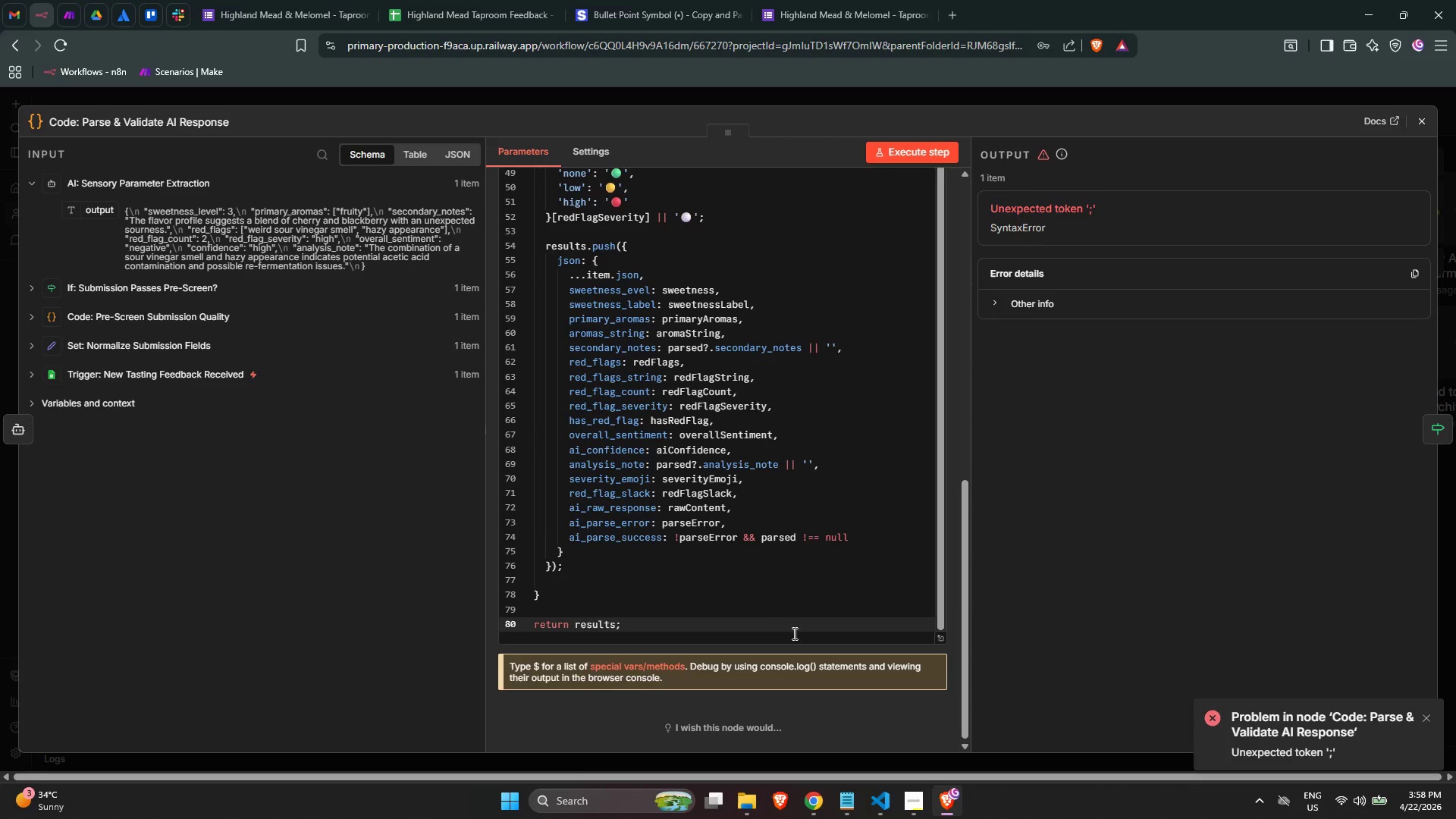 
scroll: coordinate [763, 372], scroll_direction: up, amount: 33.0
 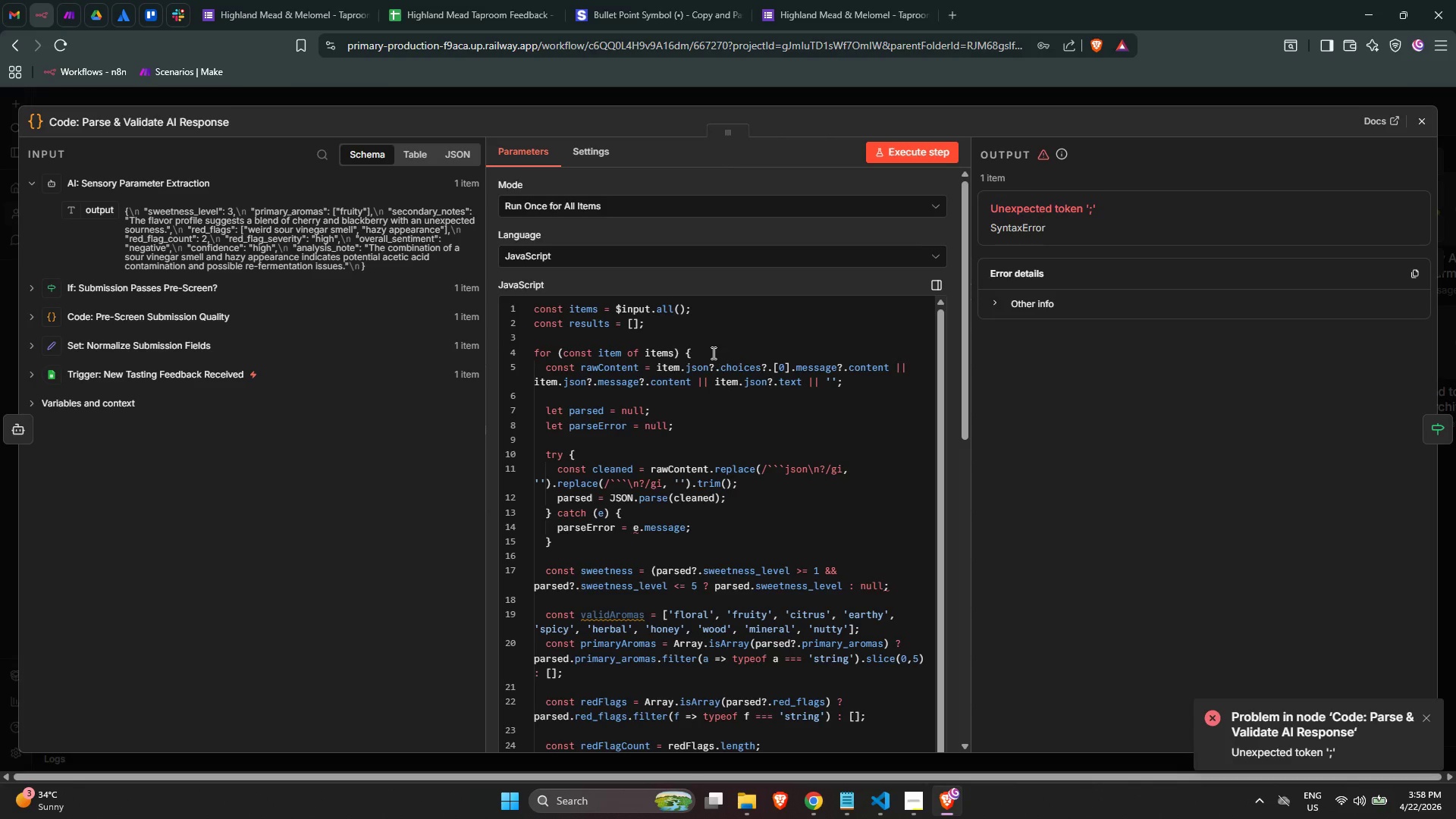 
left_click([701, 355])
 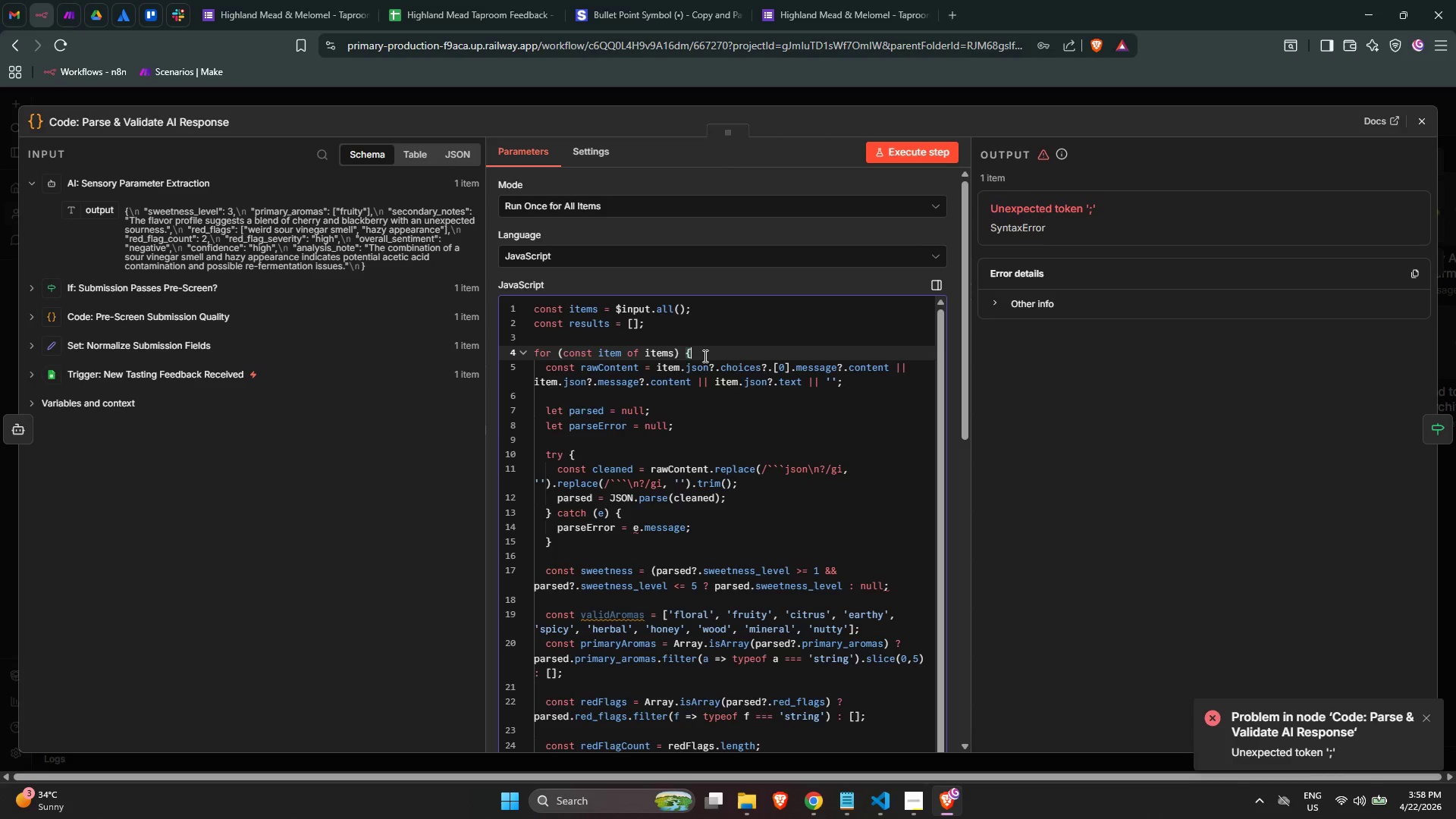 
scroll: coordinate [764, 542], scroll_direction: down, amount: 34.0
 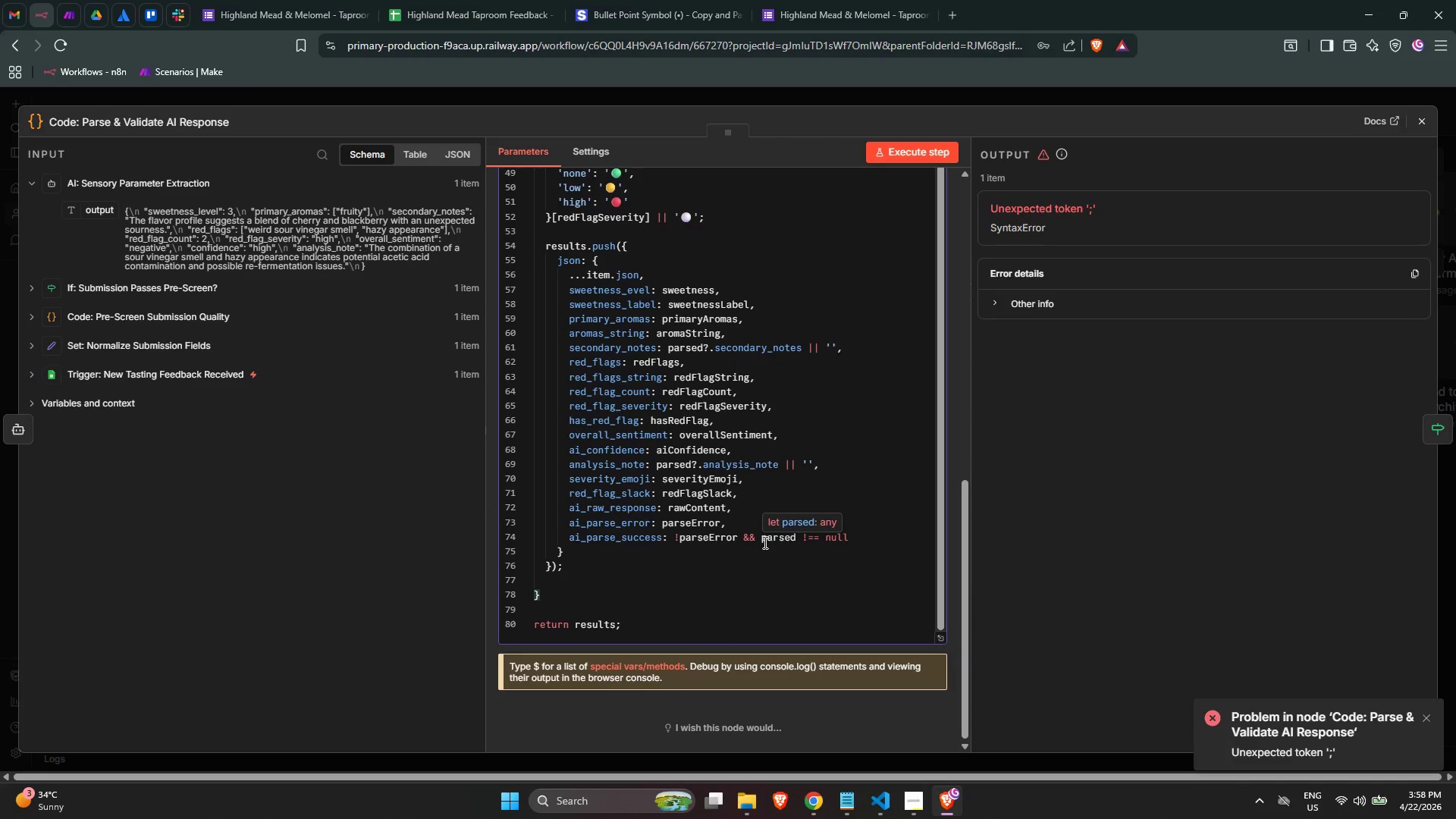 
scroll: coordinate [871, 529], scroll_direction: up, amount: 24.0
 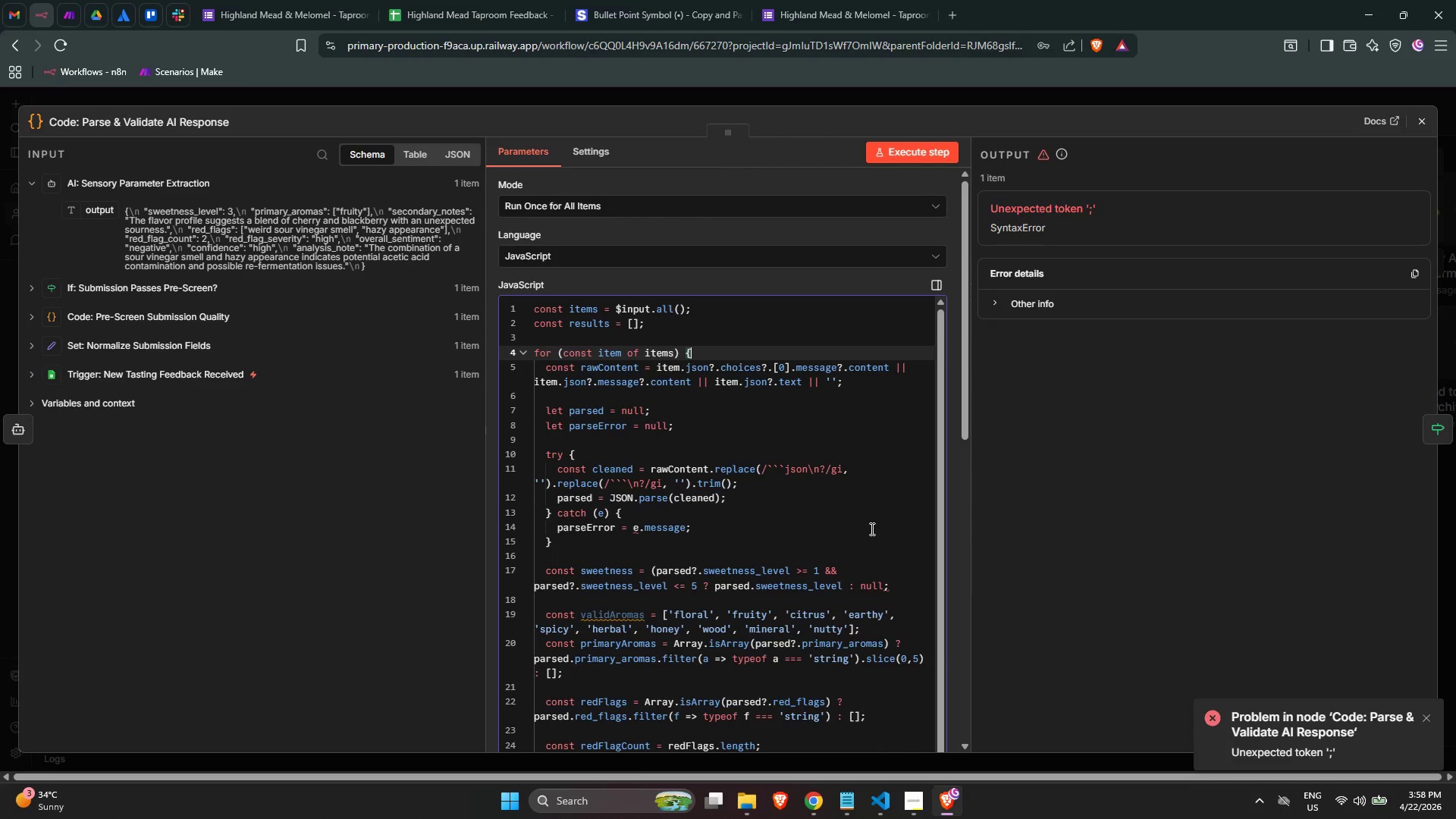 
scroll: coordinate [952, 694], scroll_direction: down, amount: 17.0
 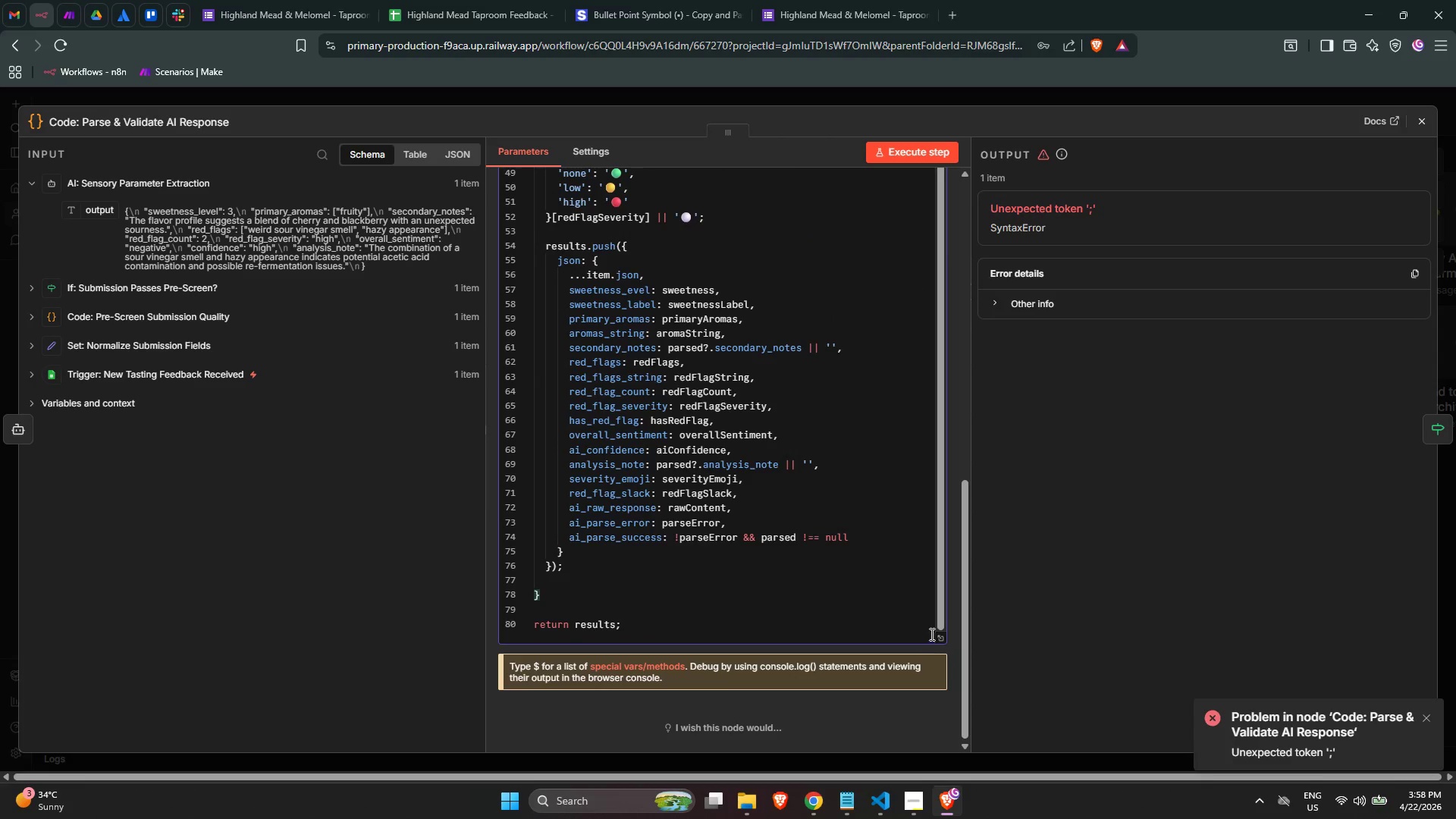 
left_click([940, 637])
 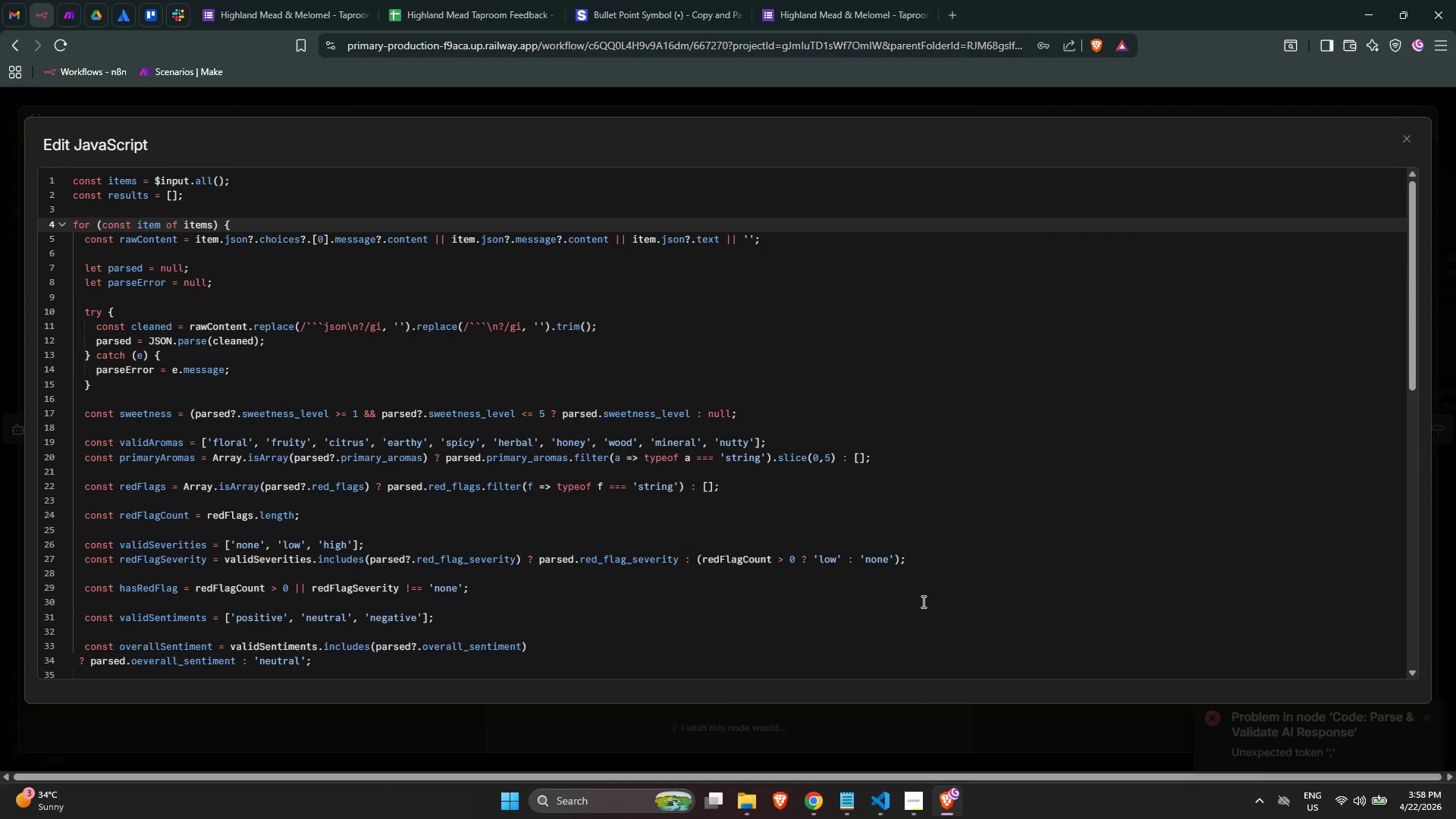 
left_click([886, 561])
 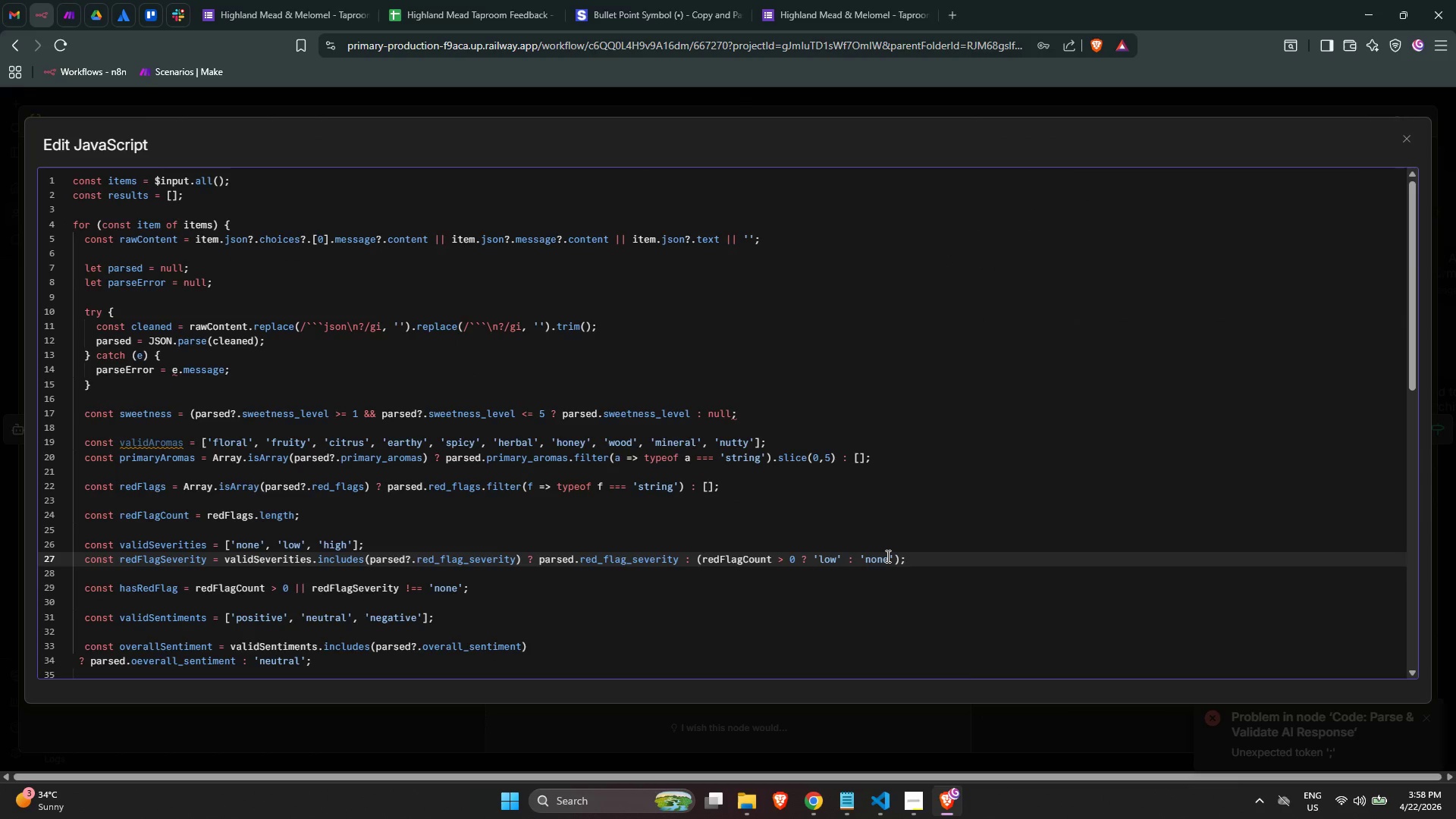 
hold_key(key=ControlLeft, duration=0.44)
 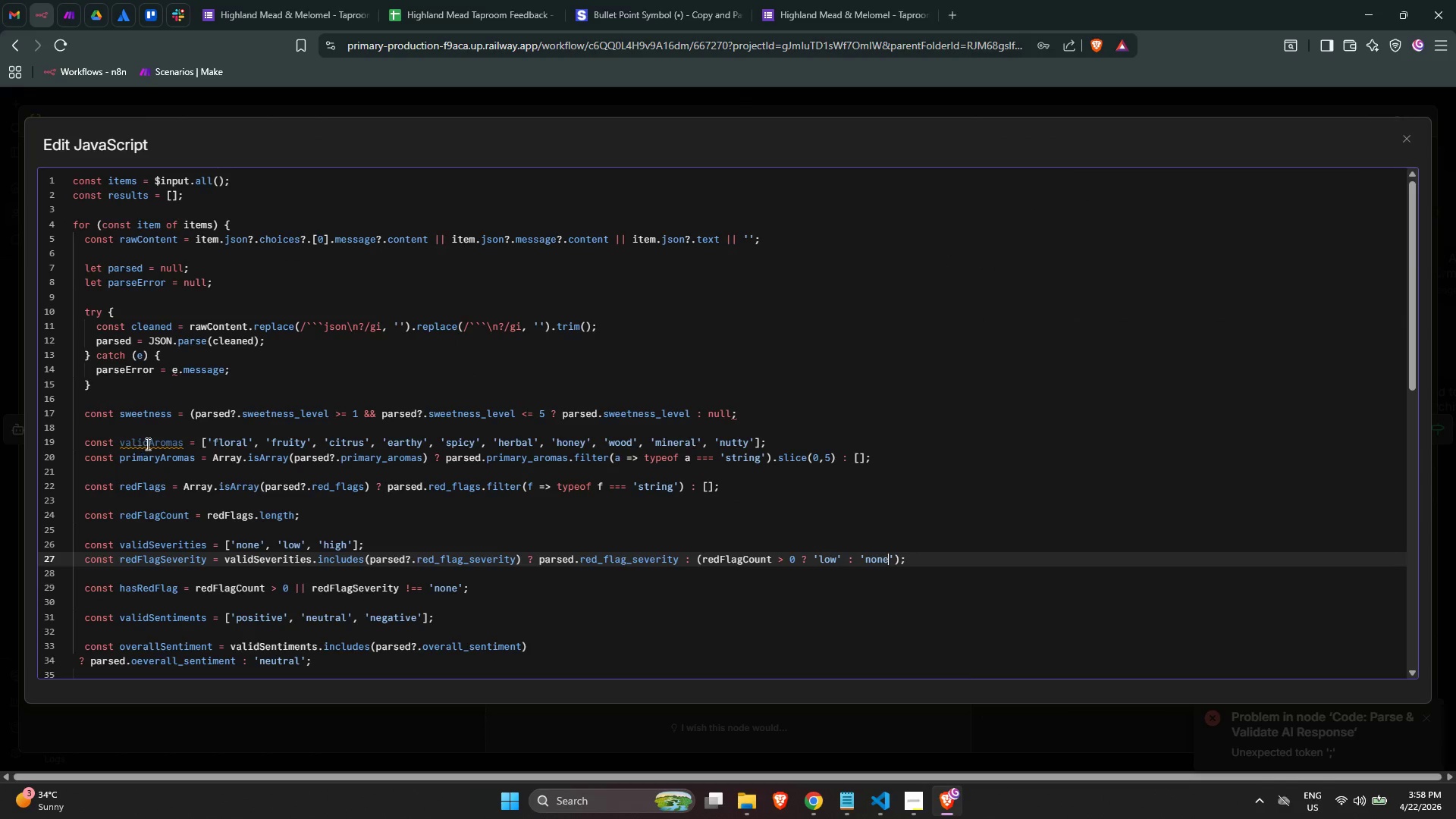 
scroll: coordinate [225, 451], scroll_direction: down, amount: 12.0
 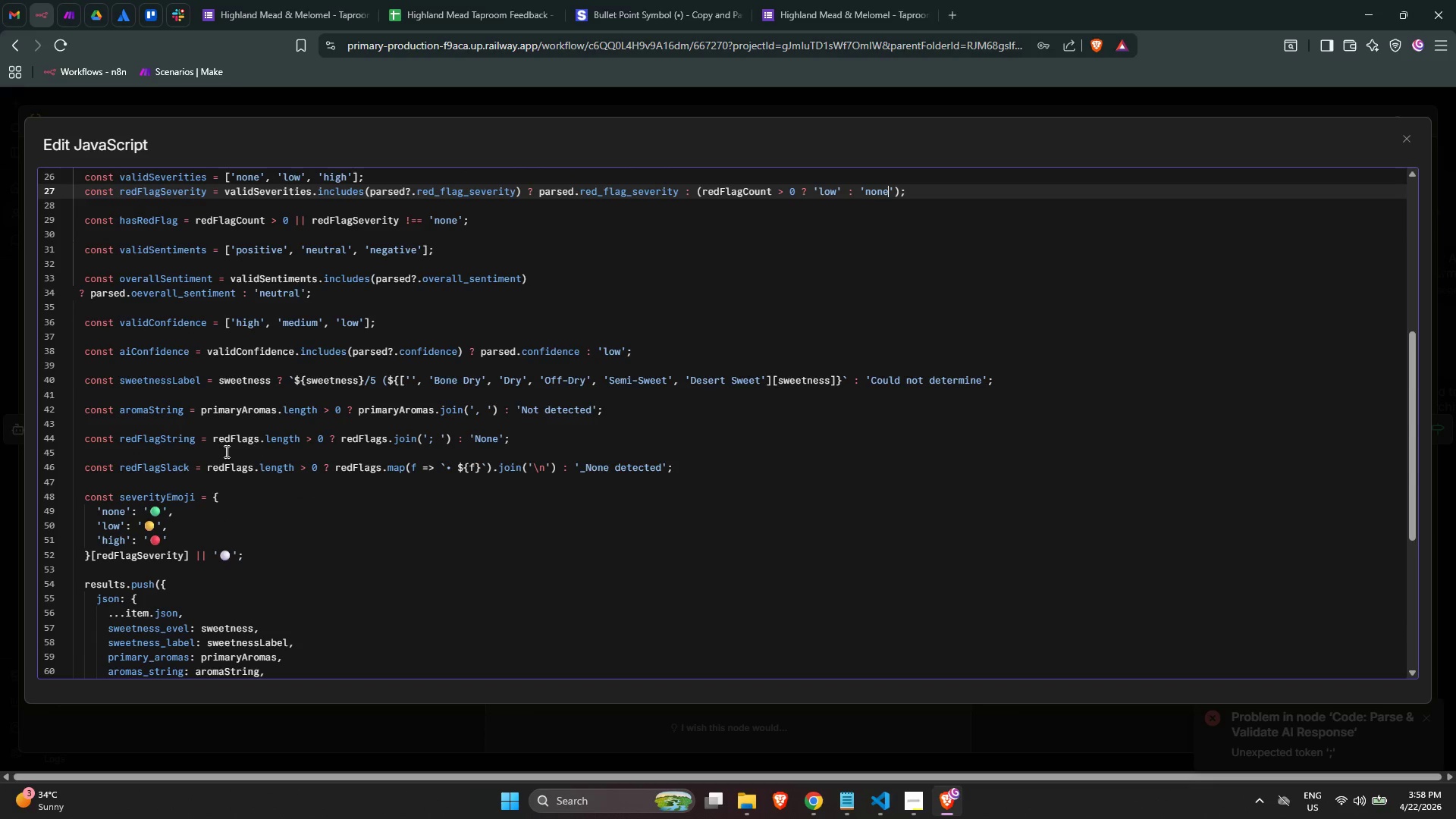 
scroll: coordinate [225, 451], scroll_direction: up, amount: 2.0
 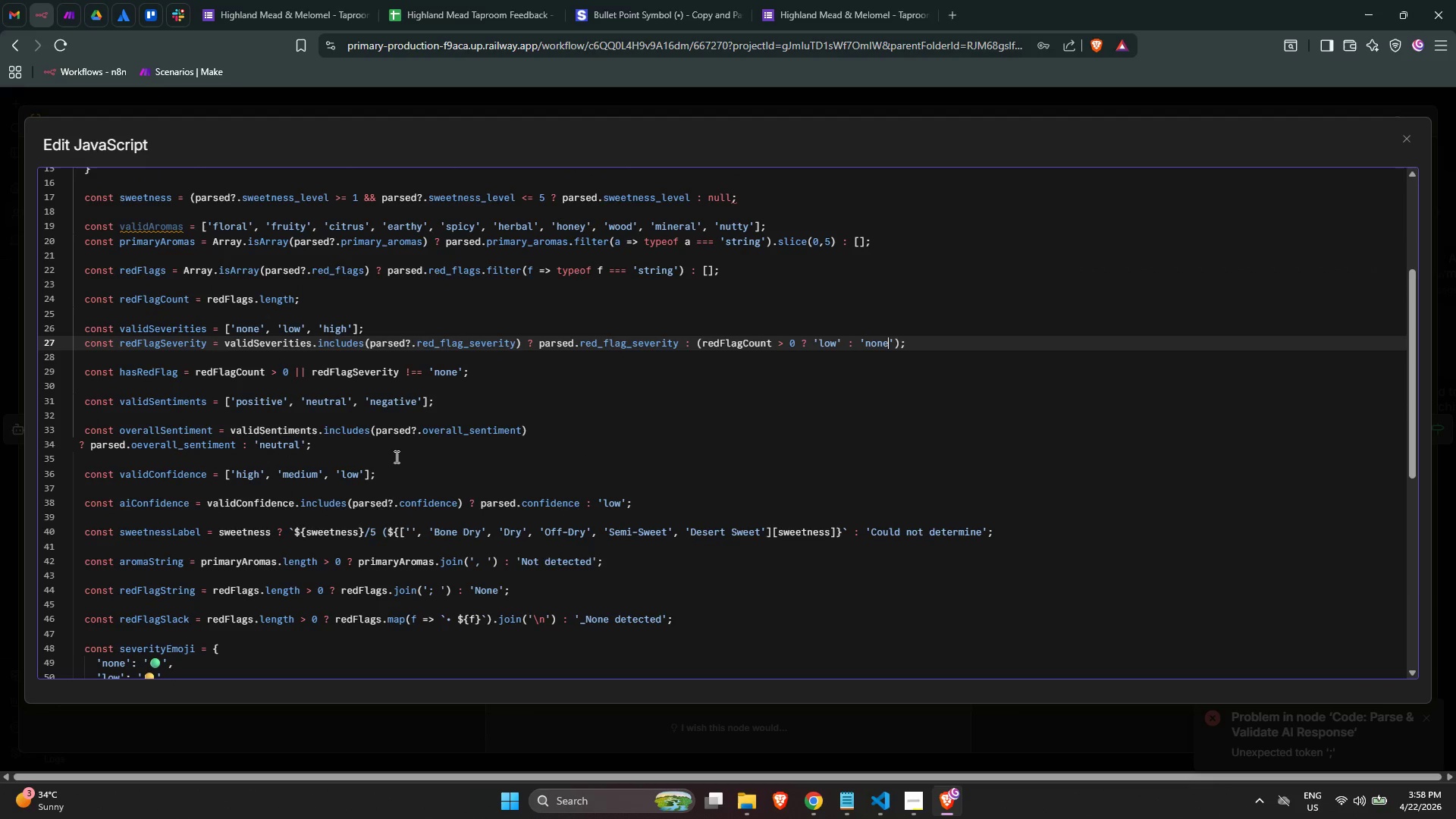 
left_click([444, 453])
 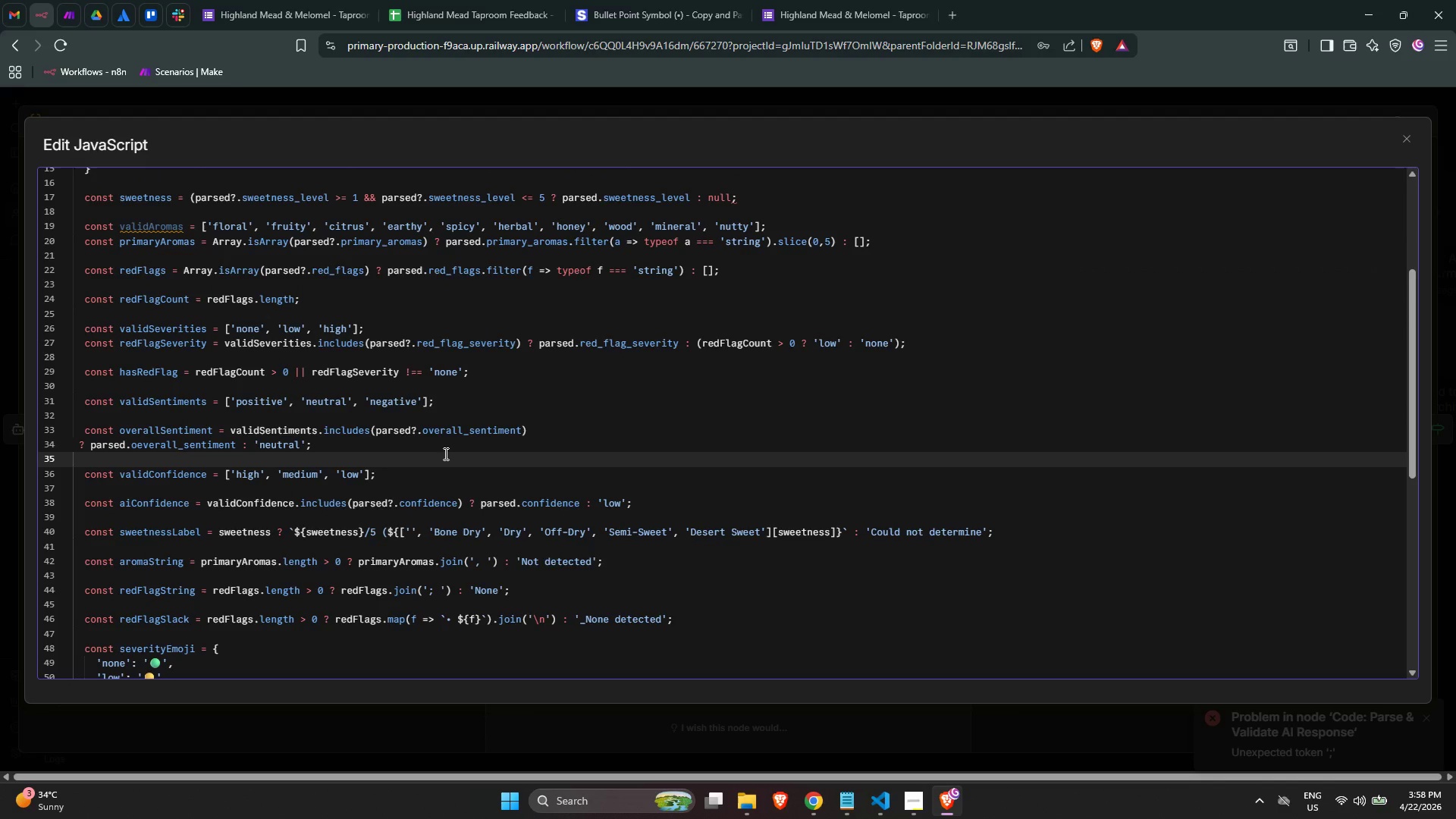 
key(Control+F)
 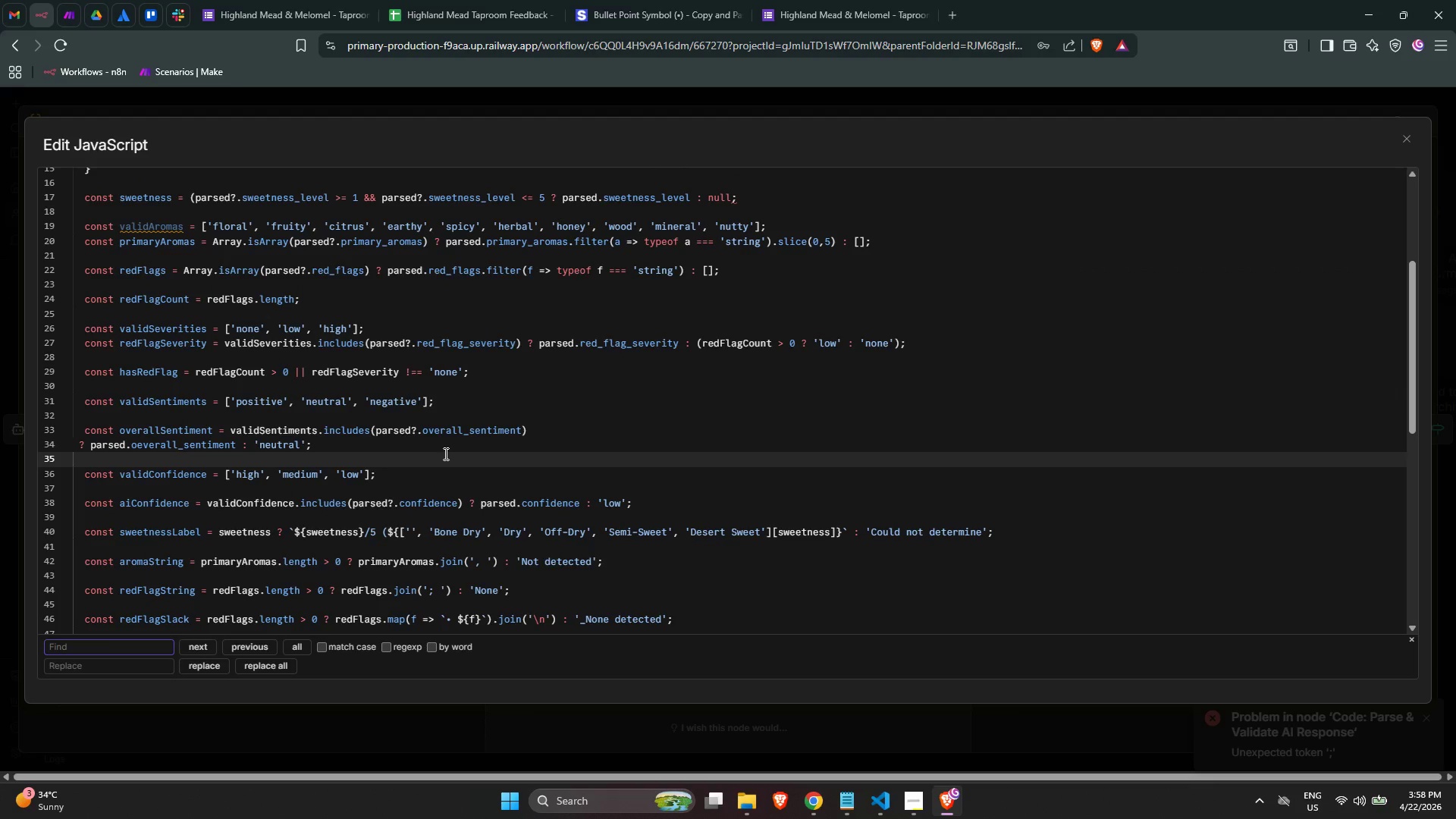 
type(validarom)
 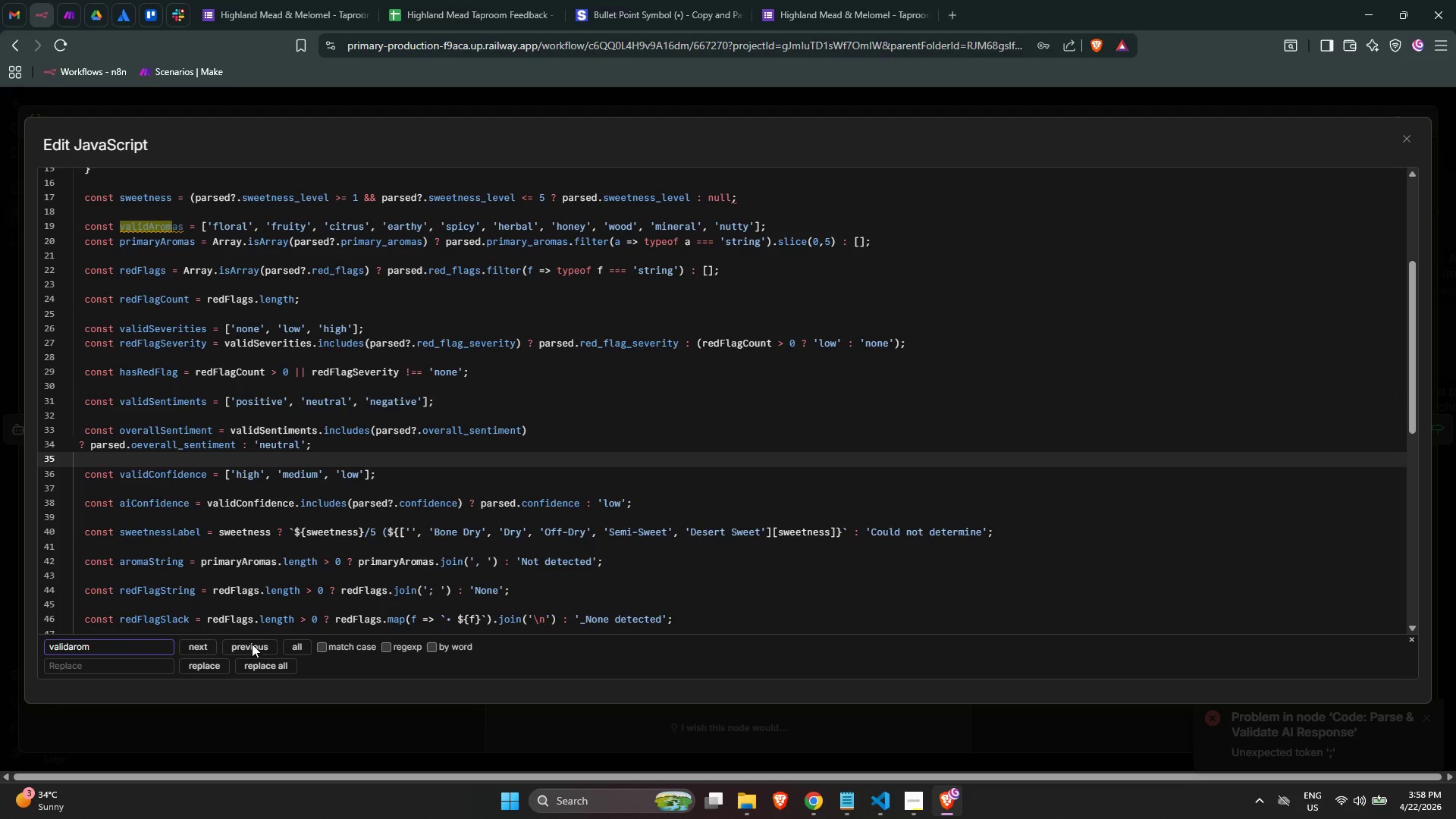 
double_click([207, 644])
 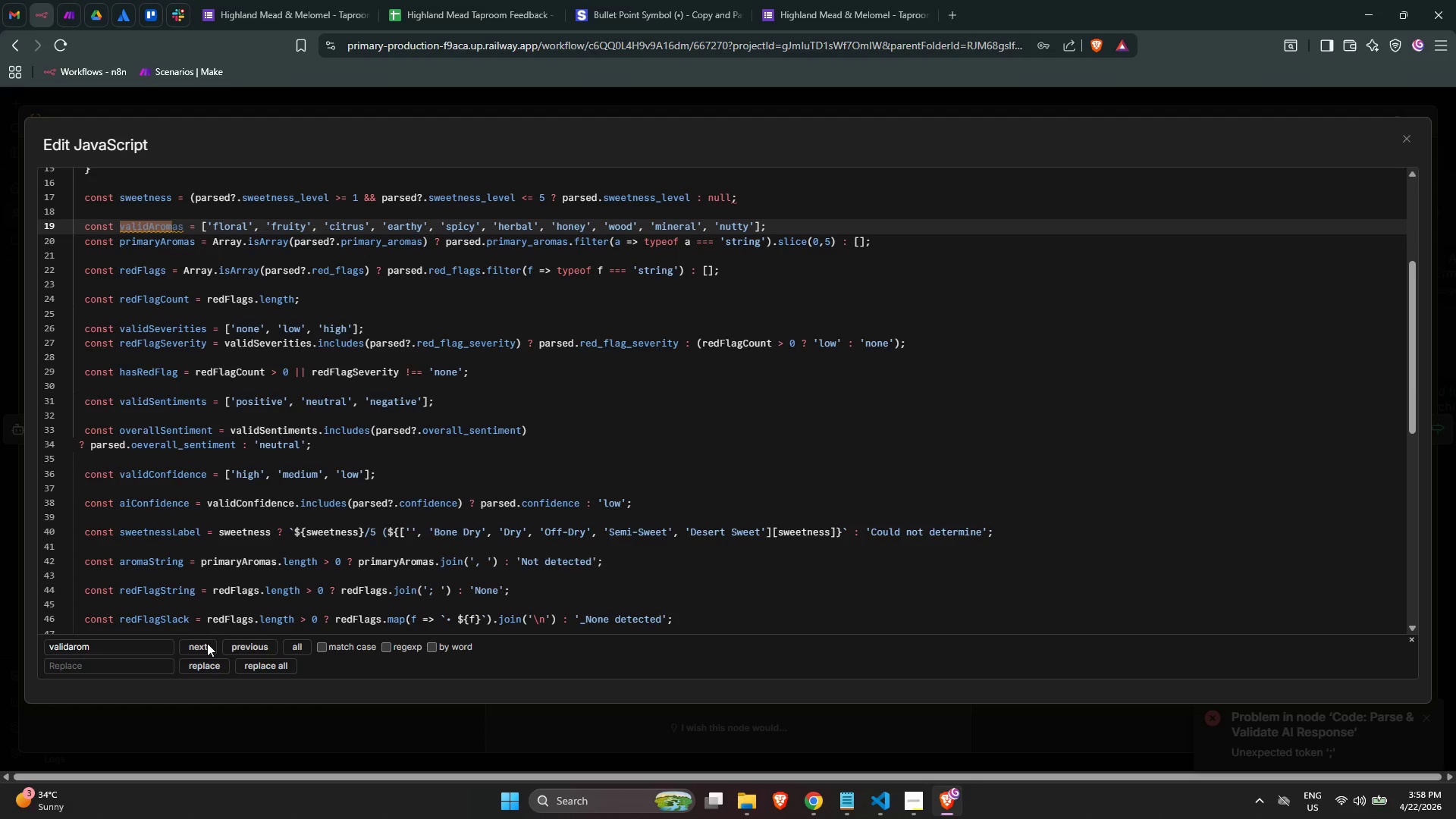 
triple_click([207, 643])
 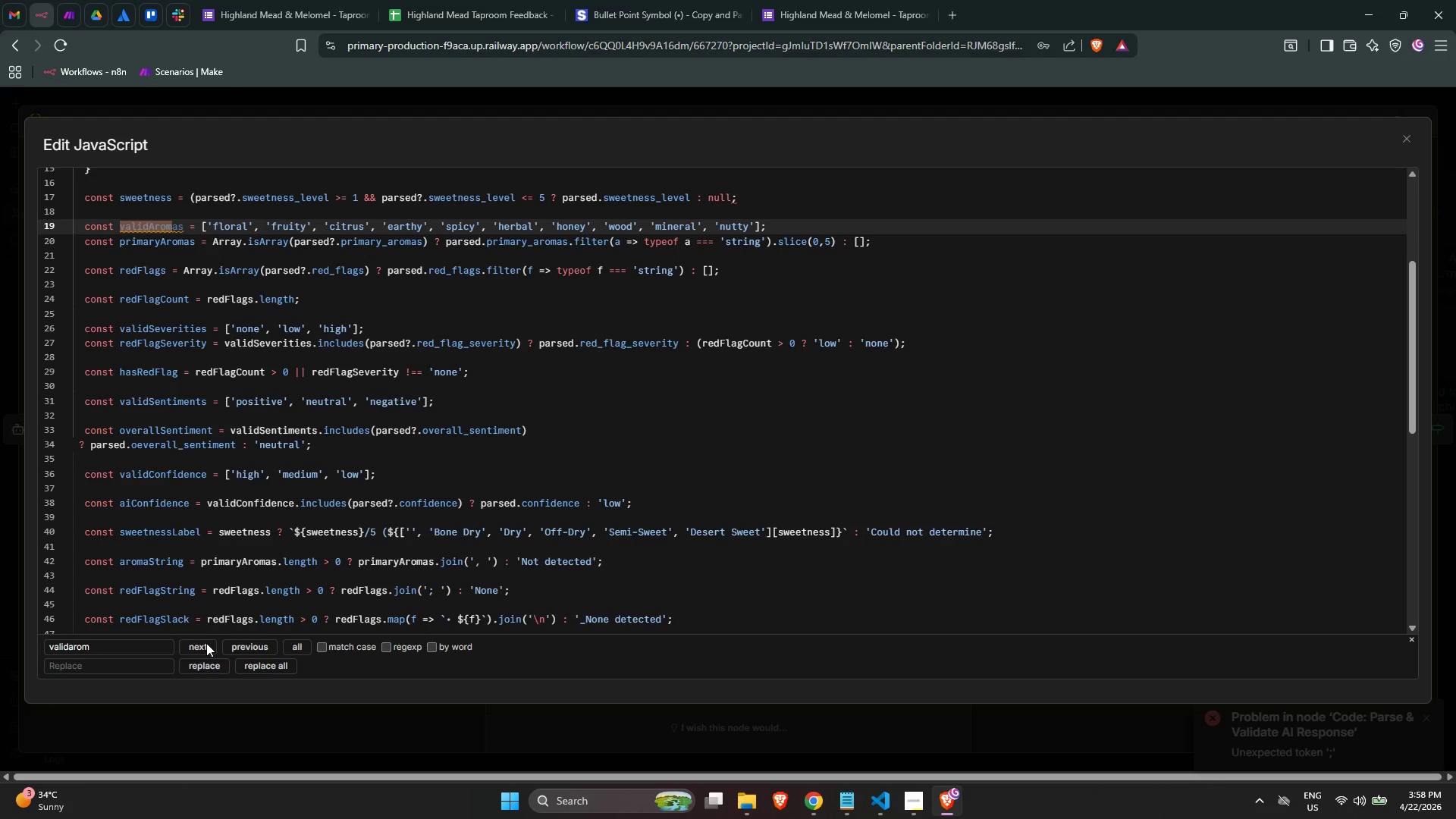 
triple_click([206, 643])
 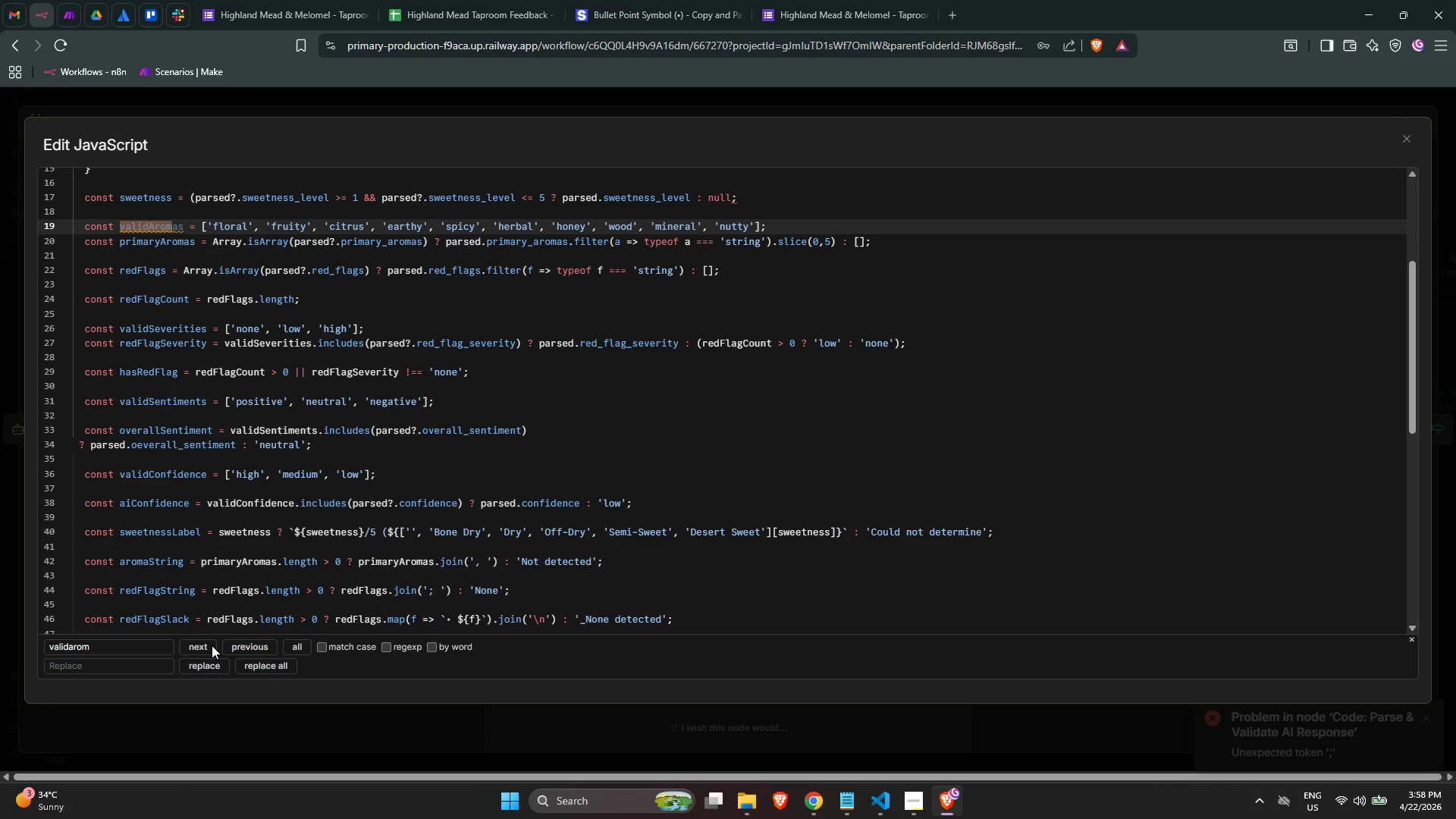 
key(Backspace)
 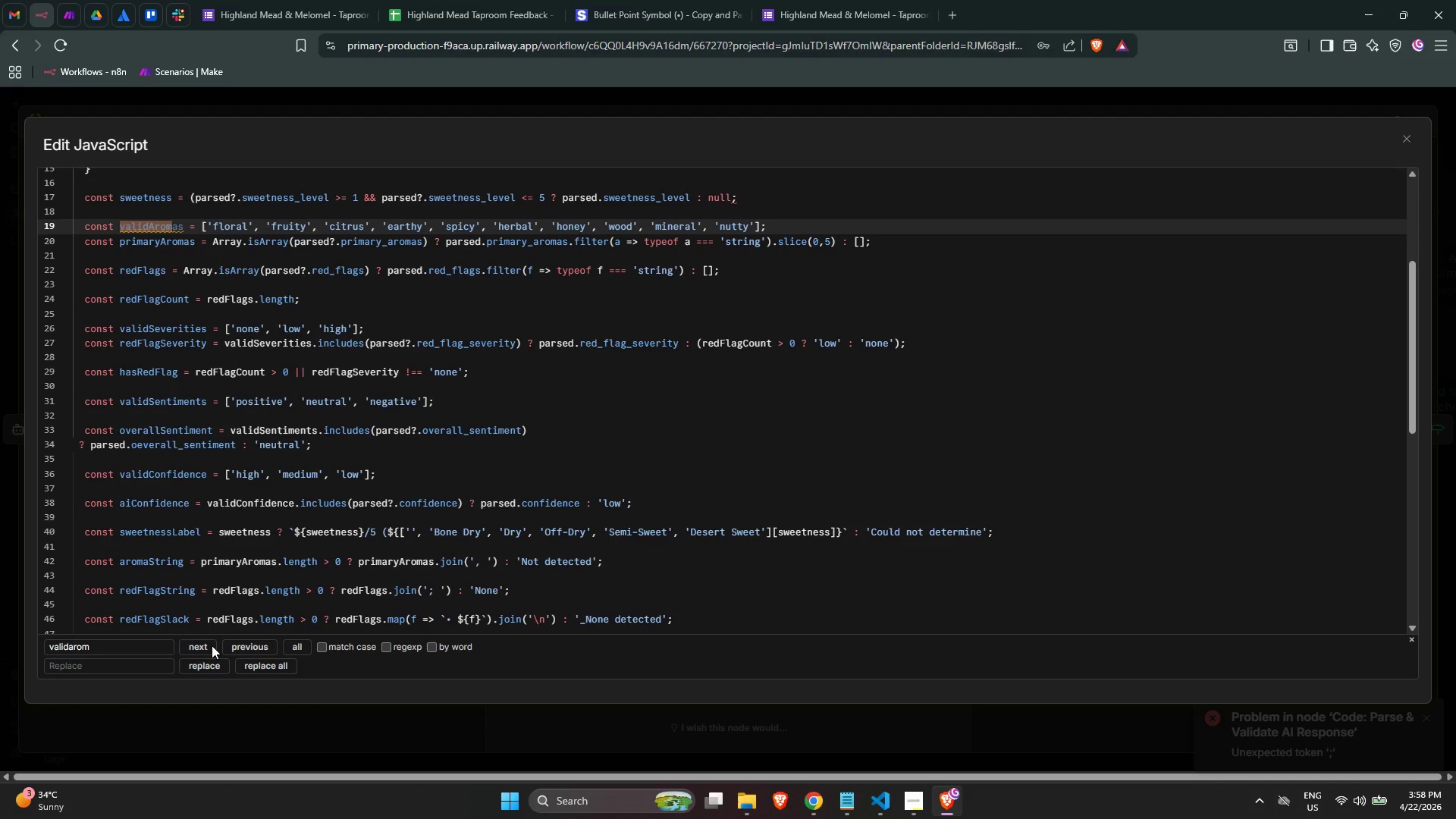 
key(Backspace)
 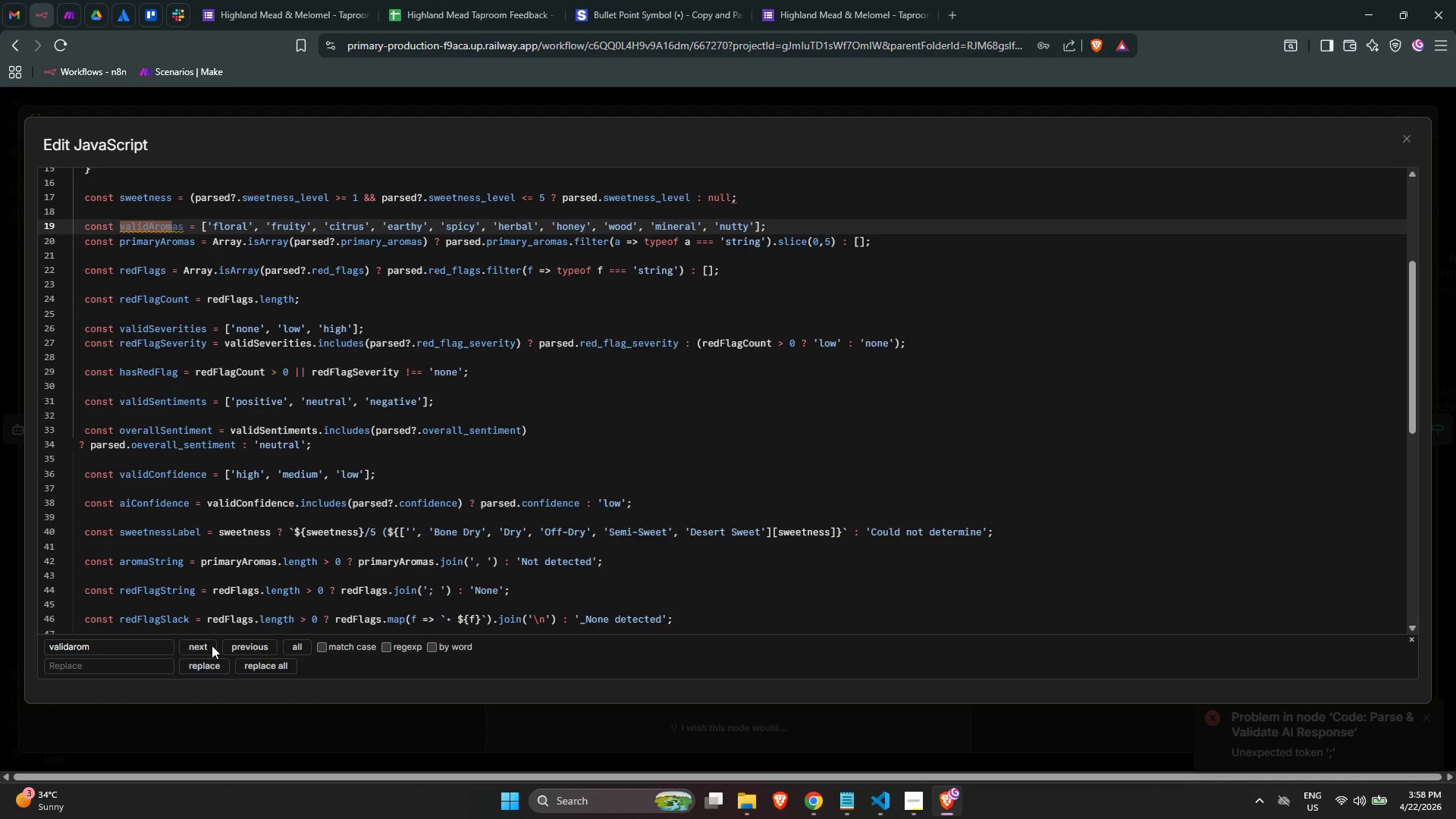 
key(Backspace)
 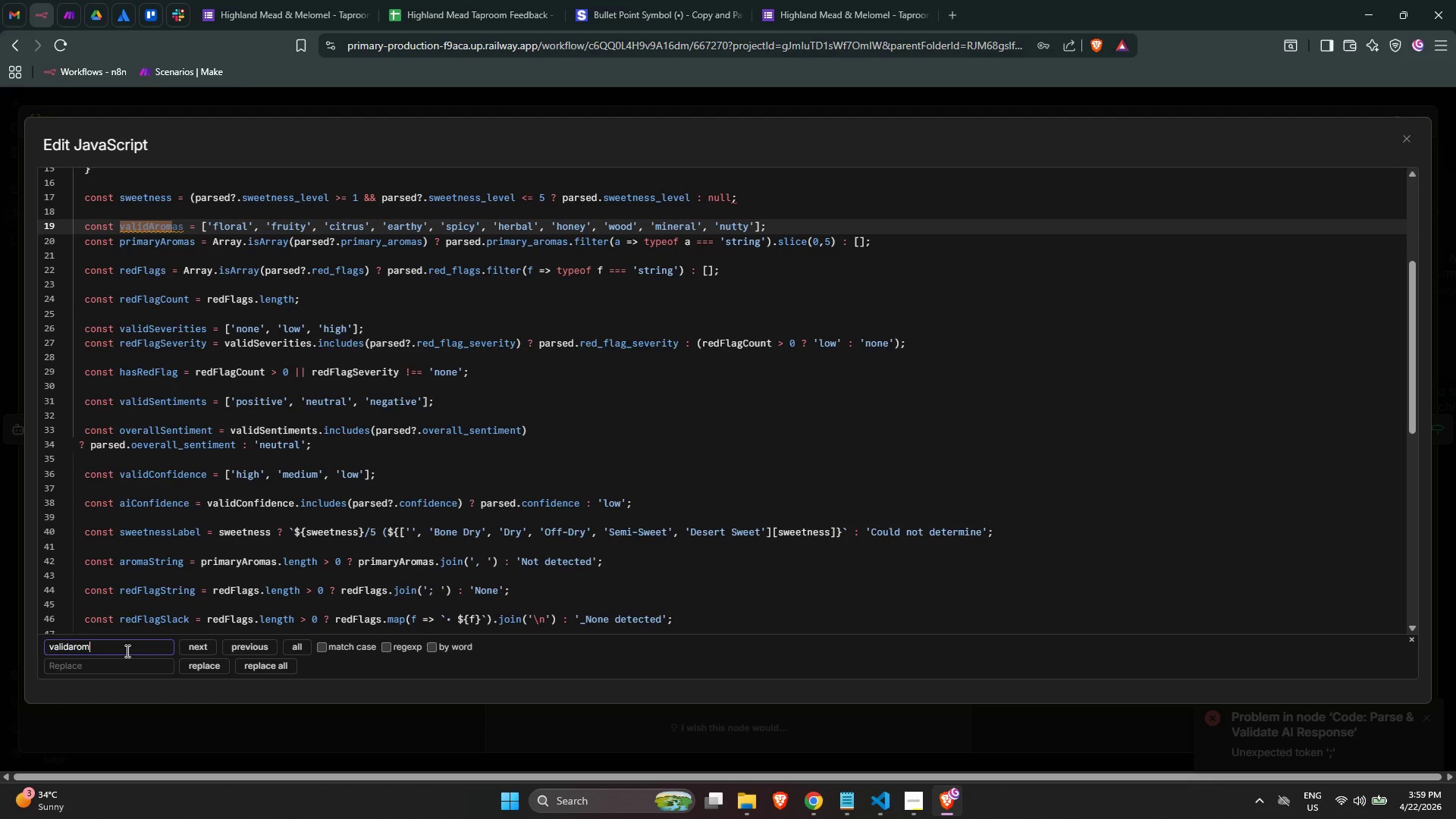 
key(Backspace)
 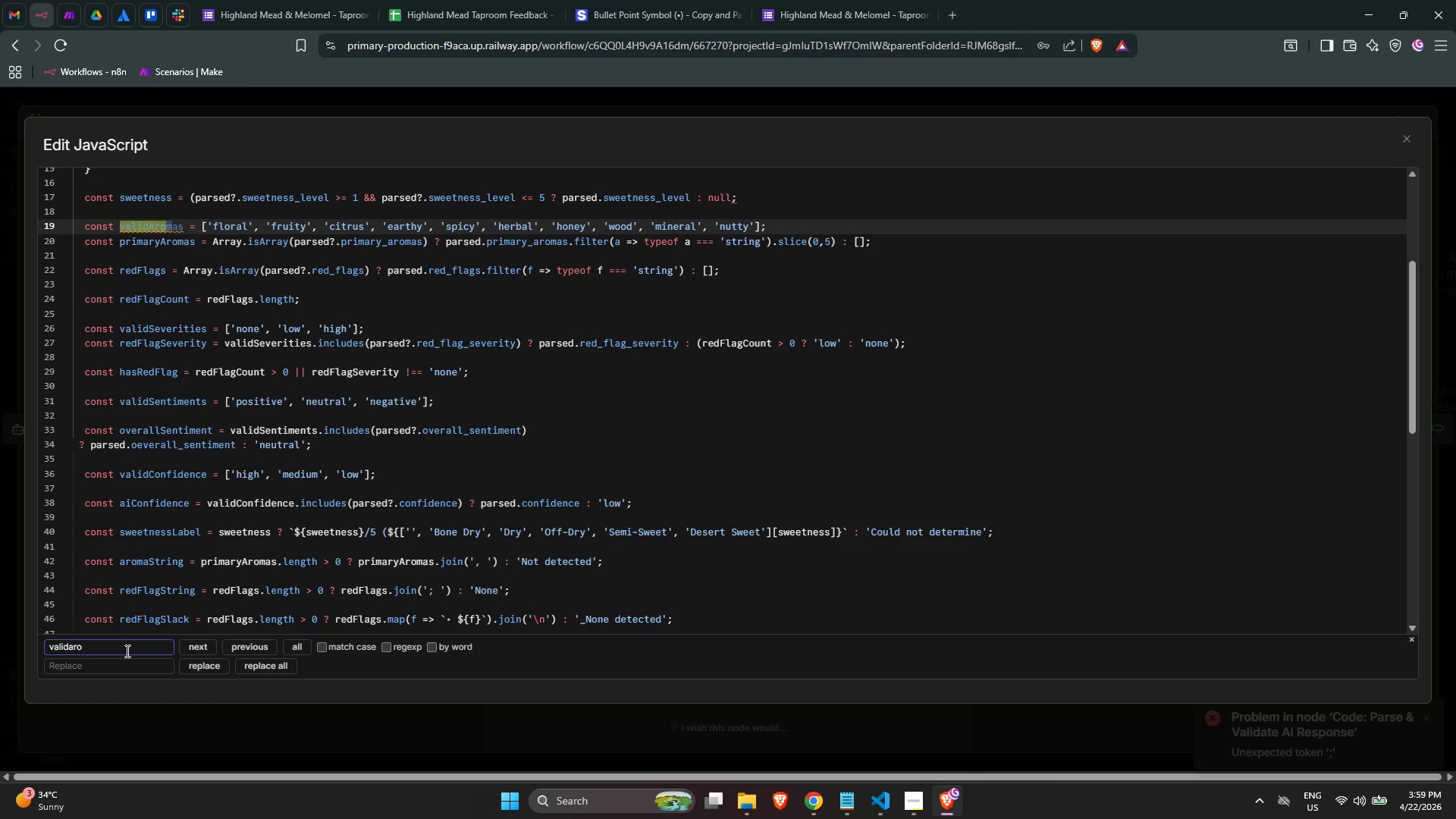 
key(Backspace)
 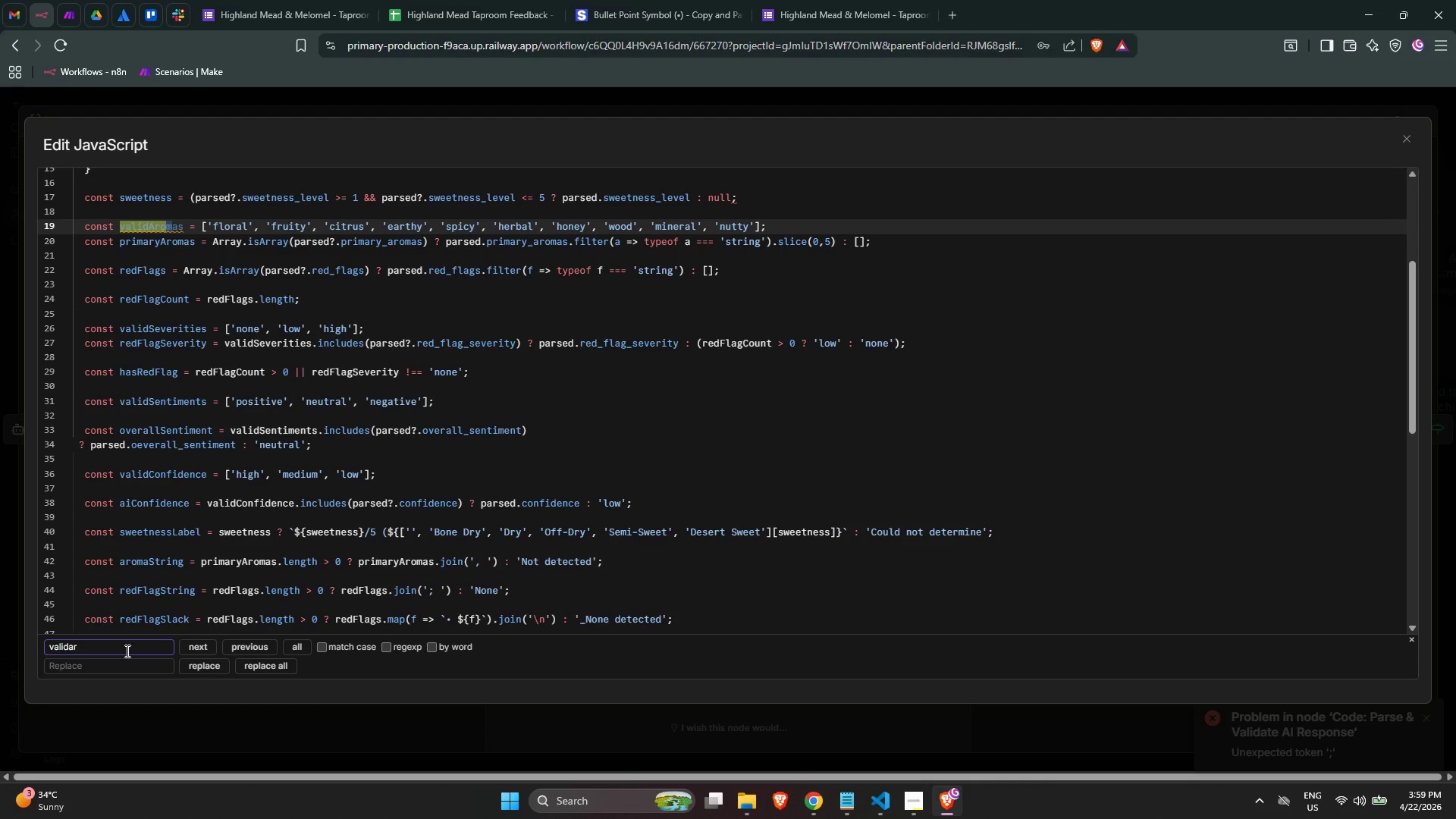 
key(Backspace)
 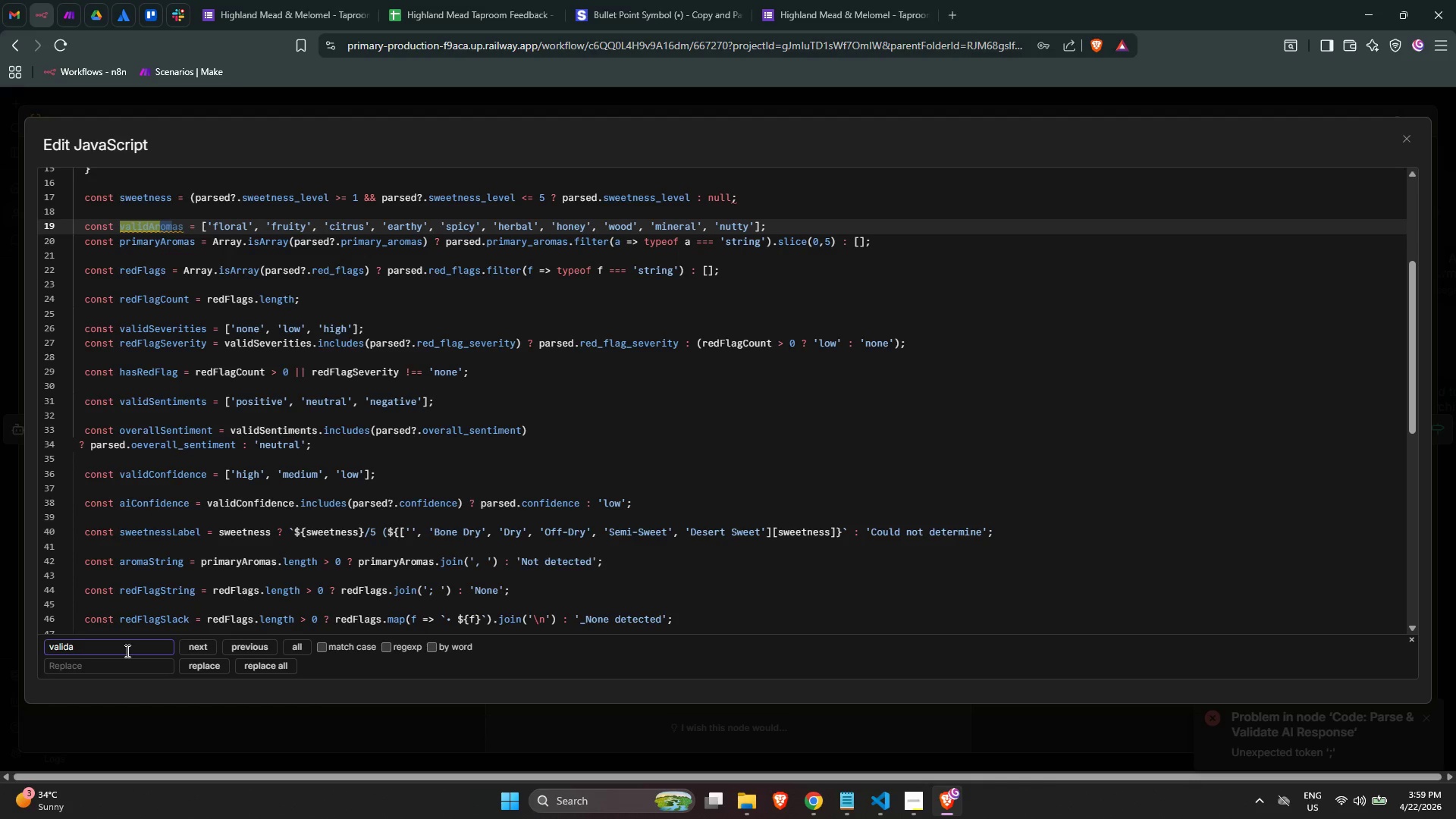 
key(Backspace)
 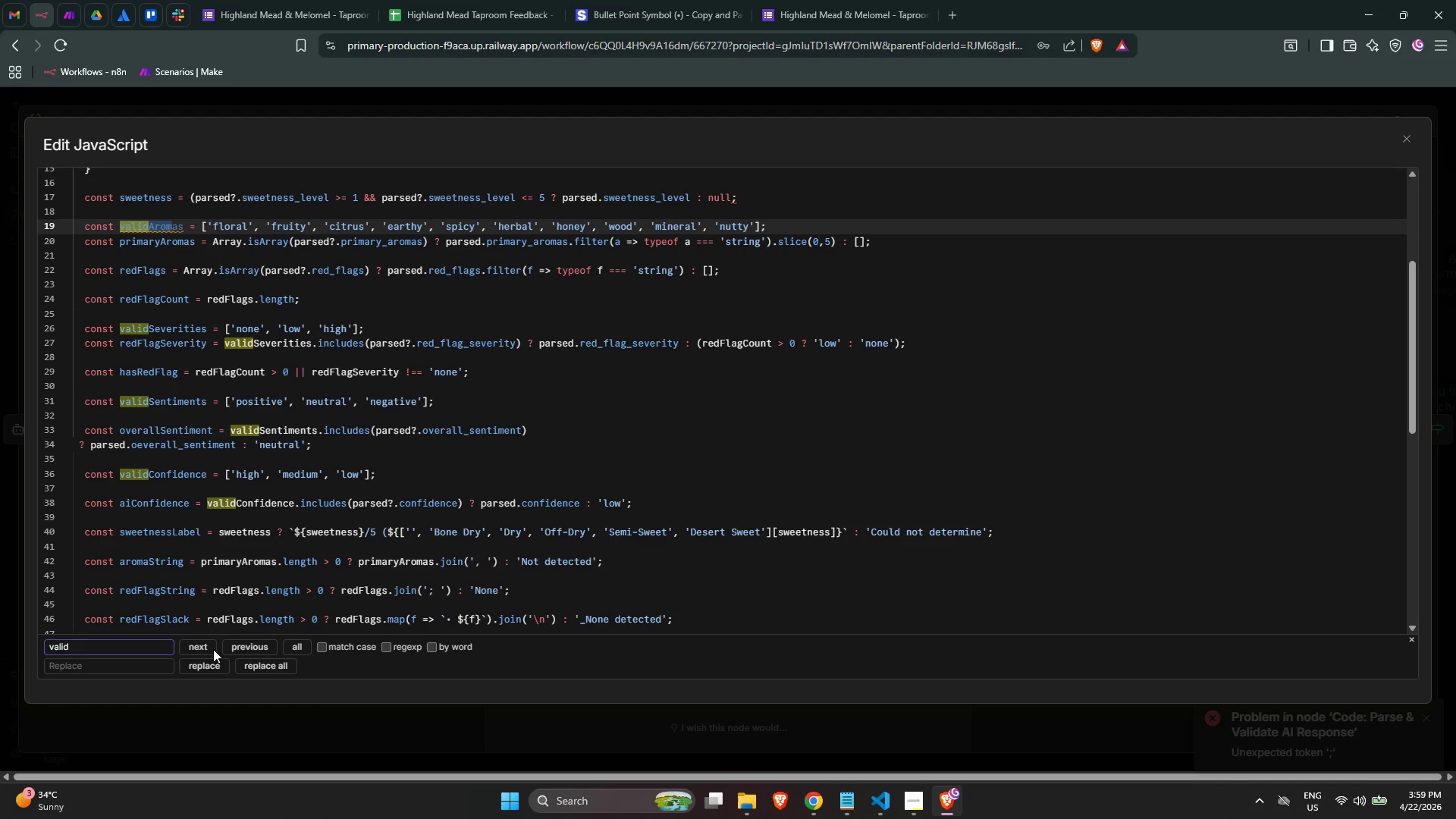 
left_click([206, 648])
 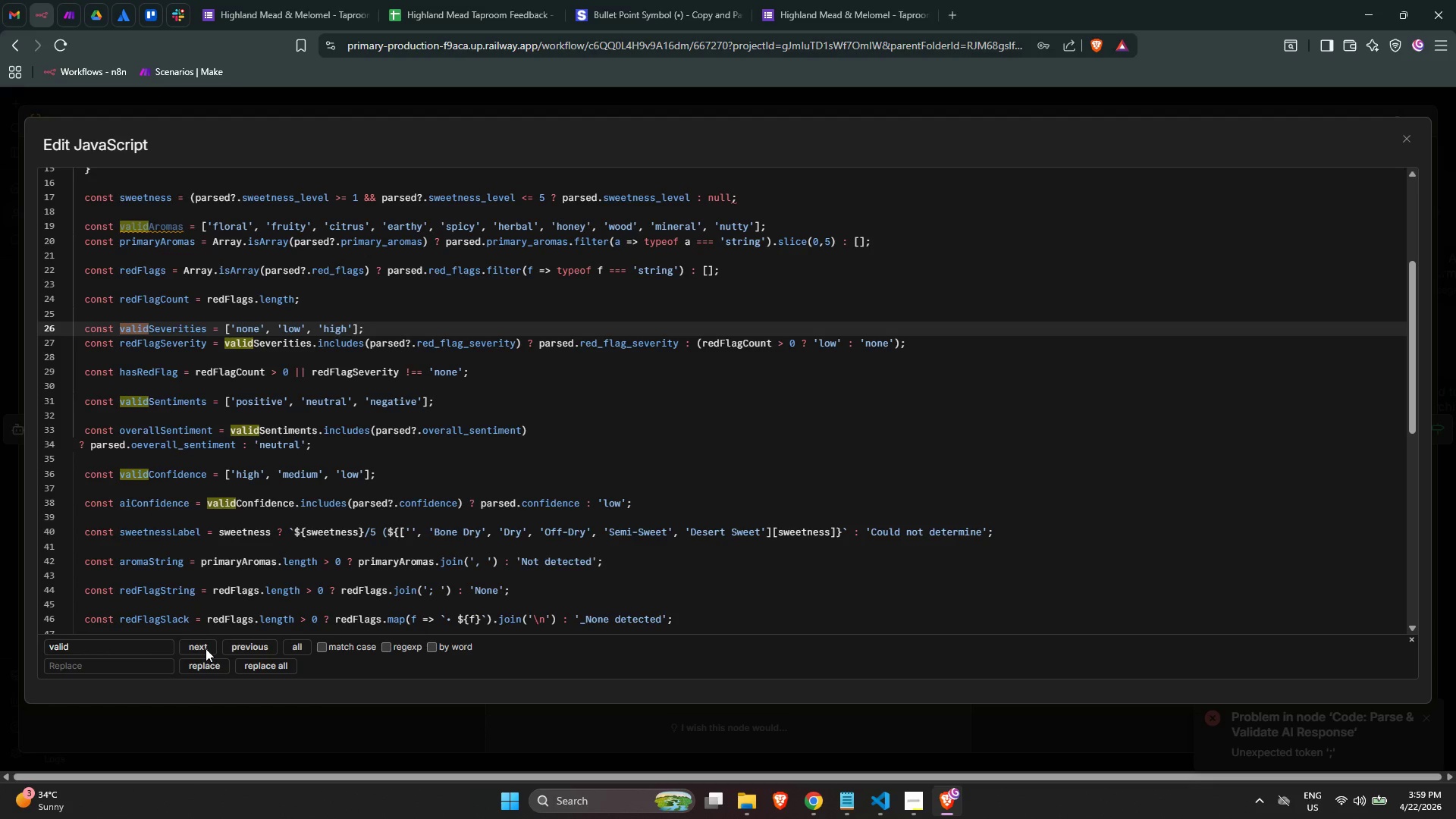 
left_click([206, 648])
 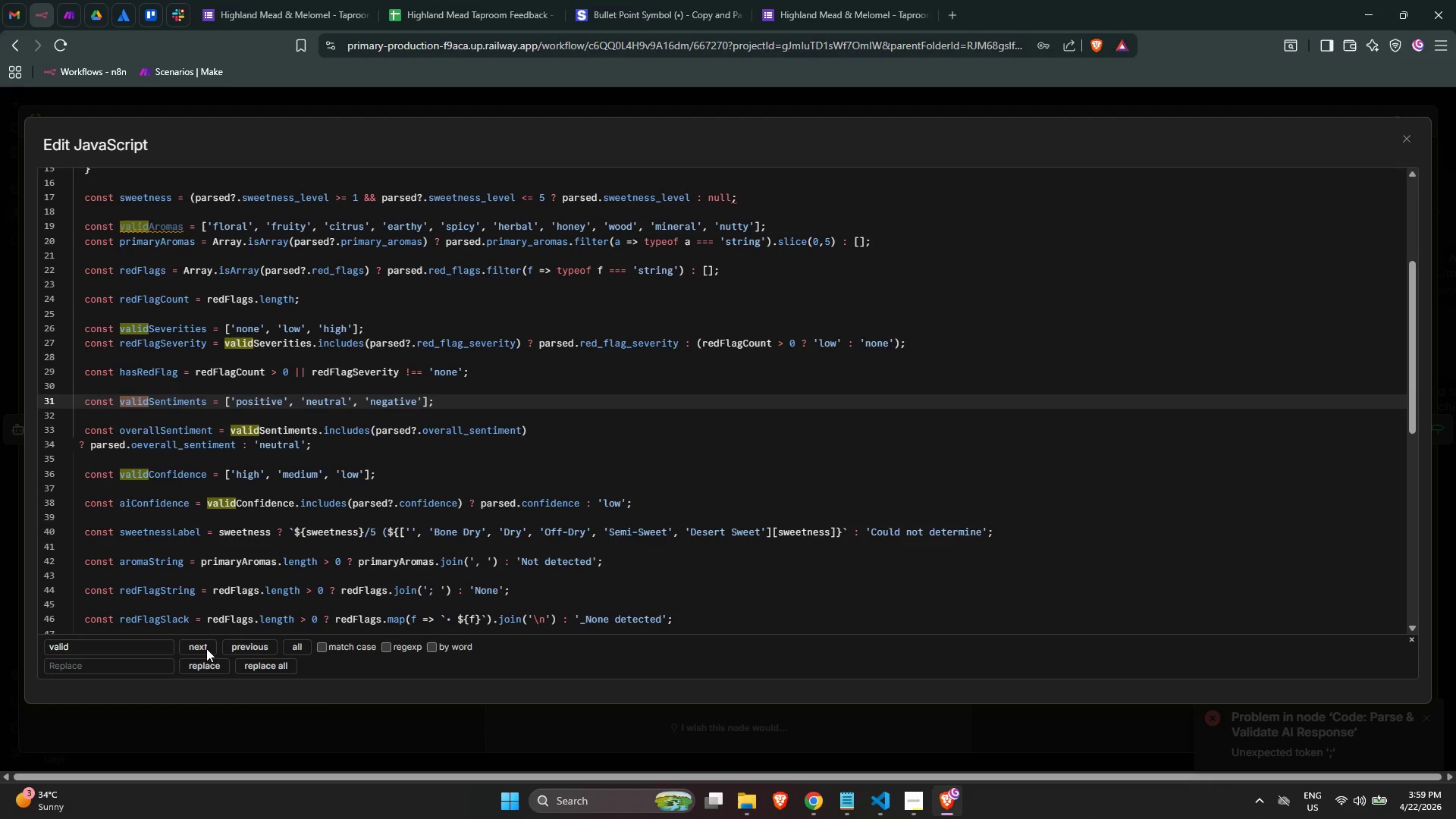 
double_click([206, 648])
 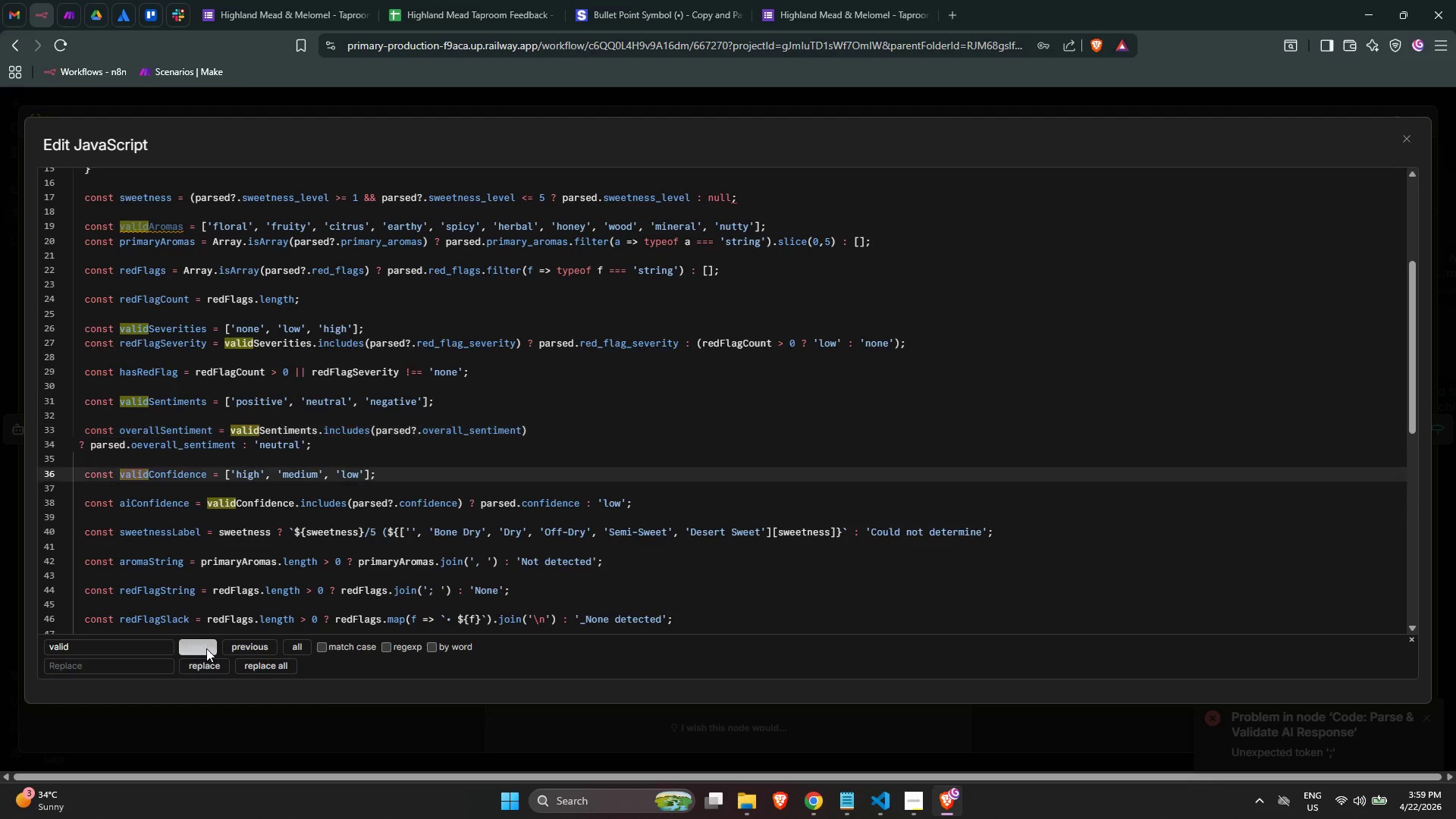 
triple_click([206, 648])
 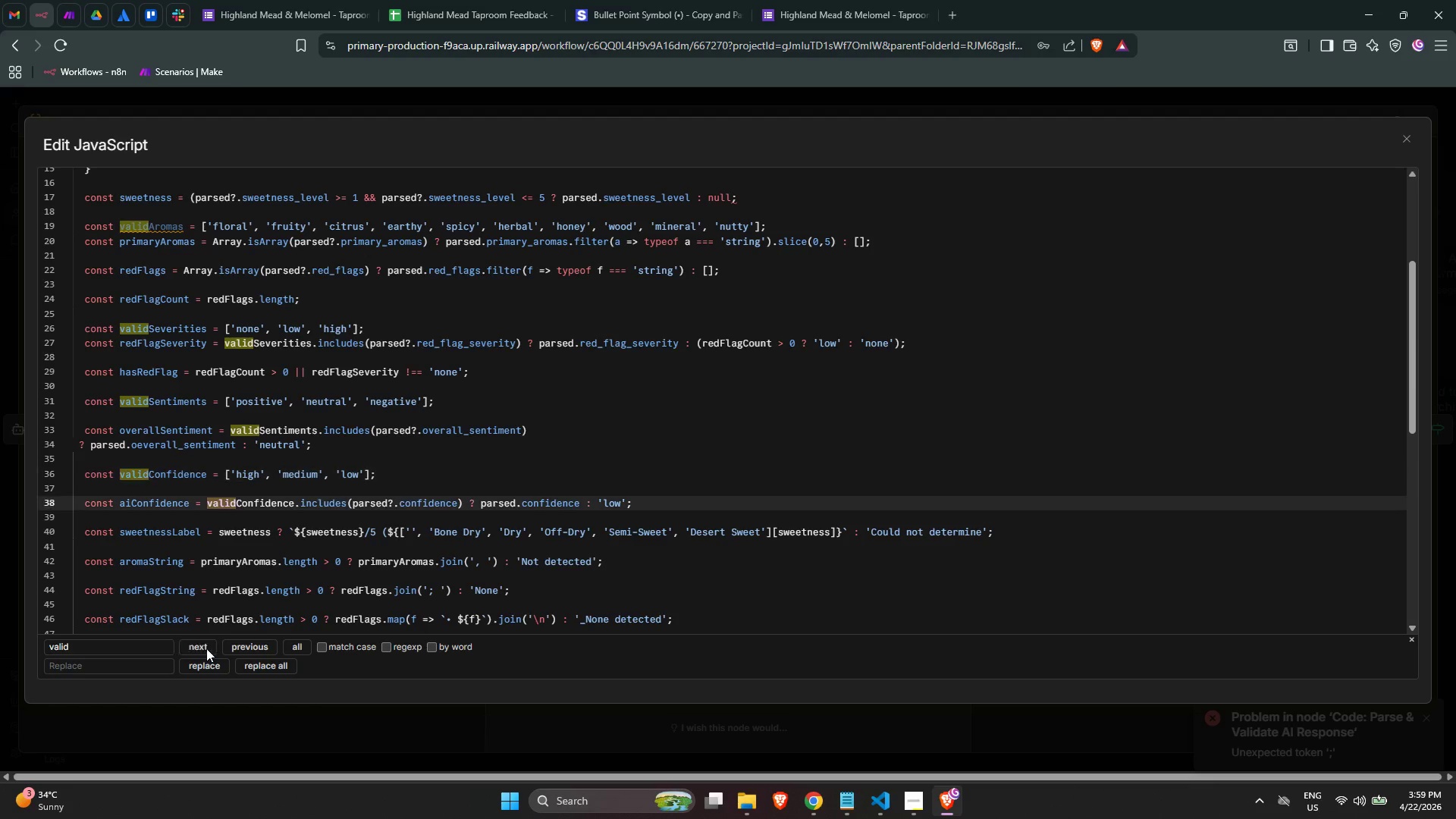 
triple_click([206, 648])
 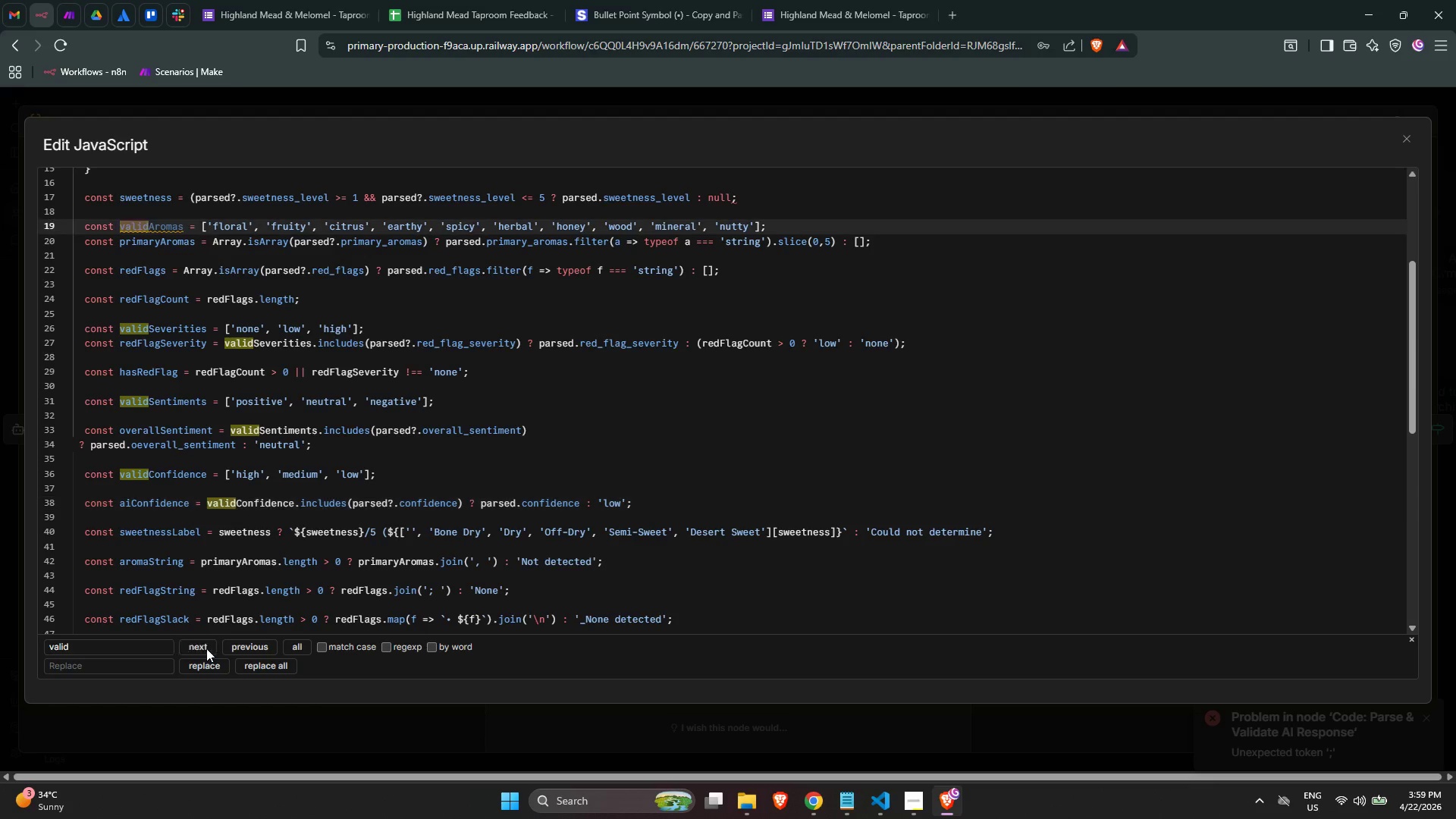 
triple_click([206, 648])
 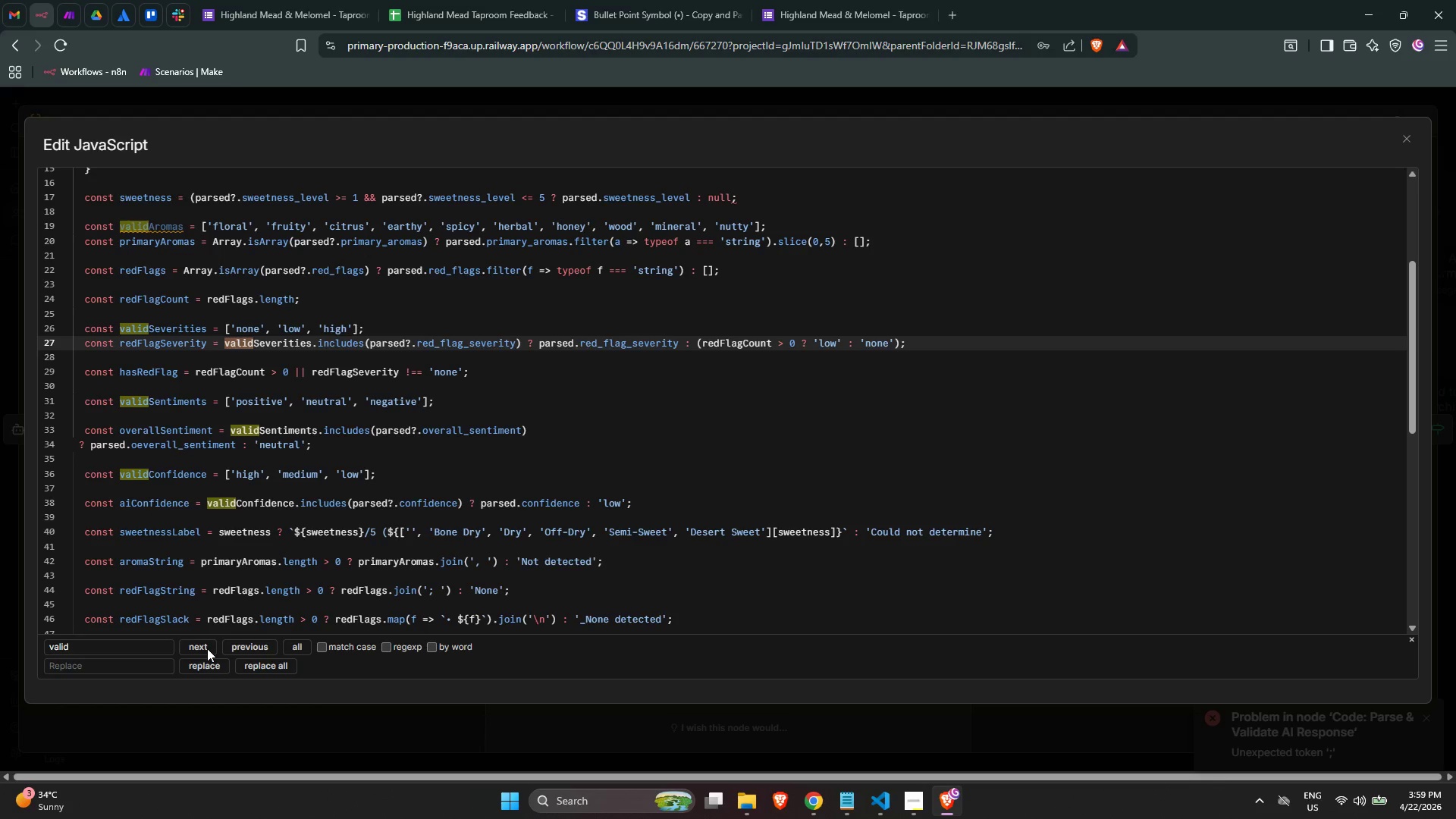 
triple_click([207, 648])
 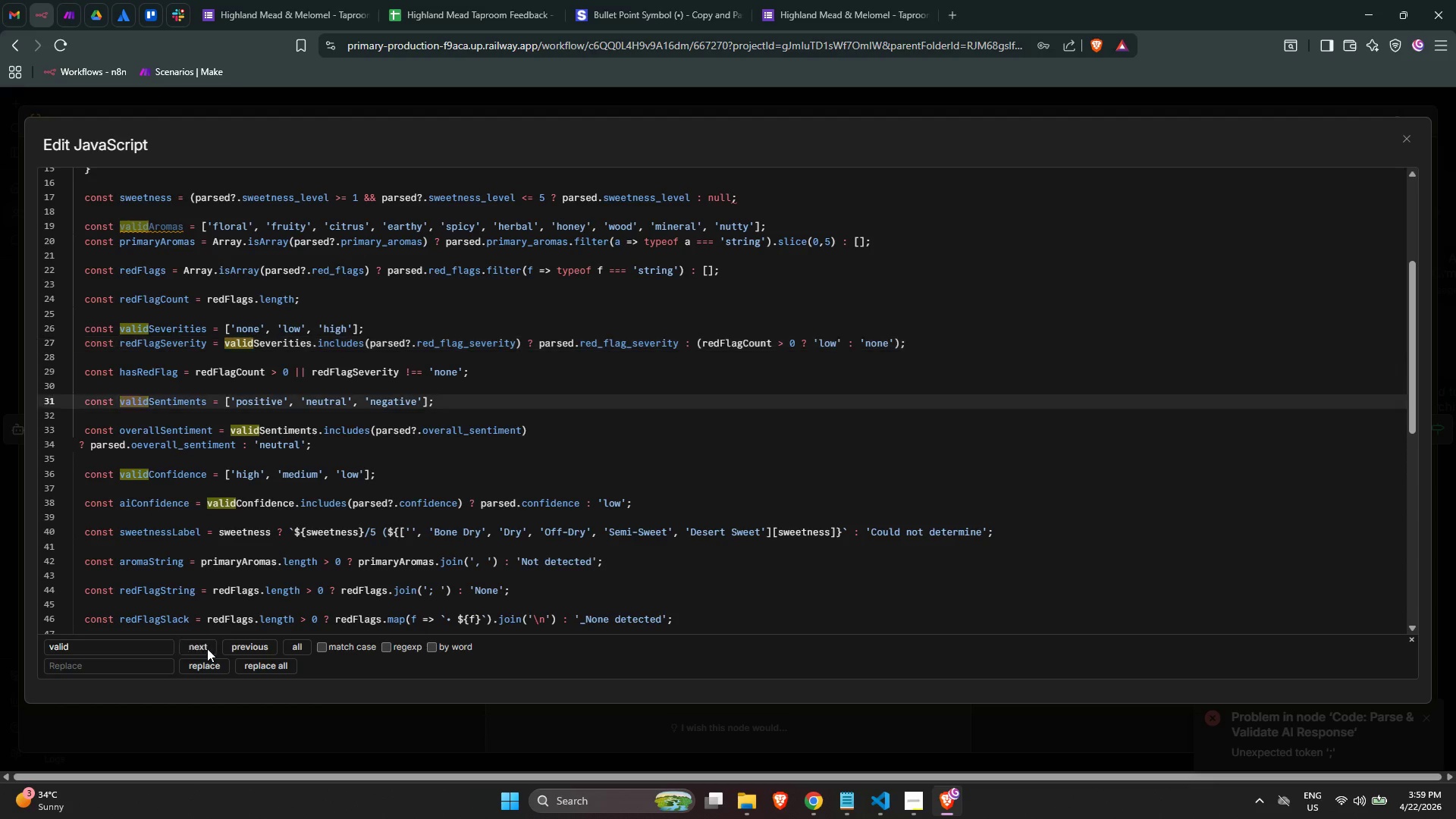 
triple_click([207, 648])
 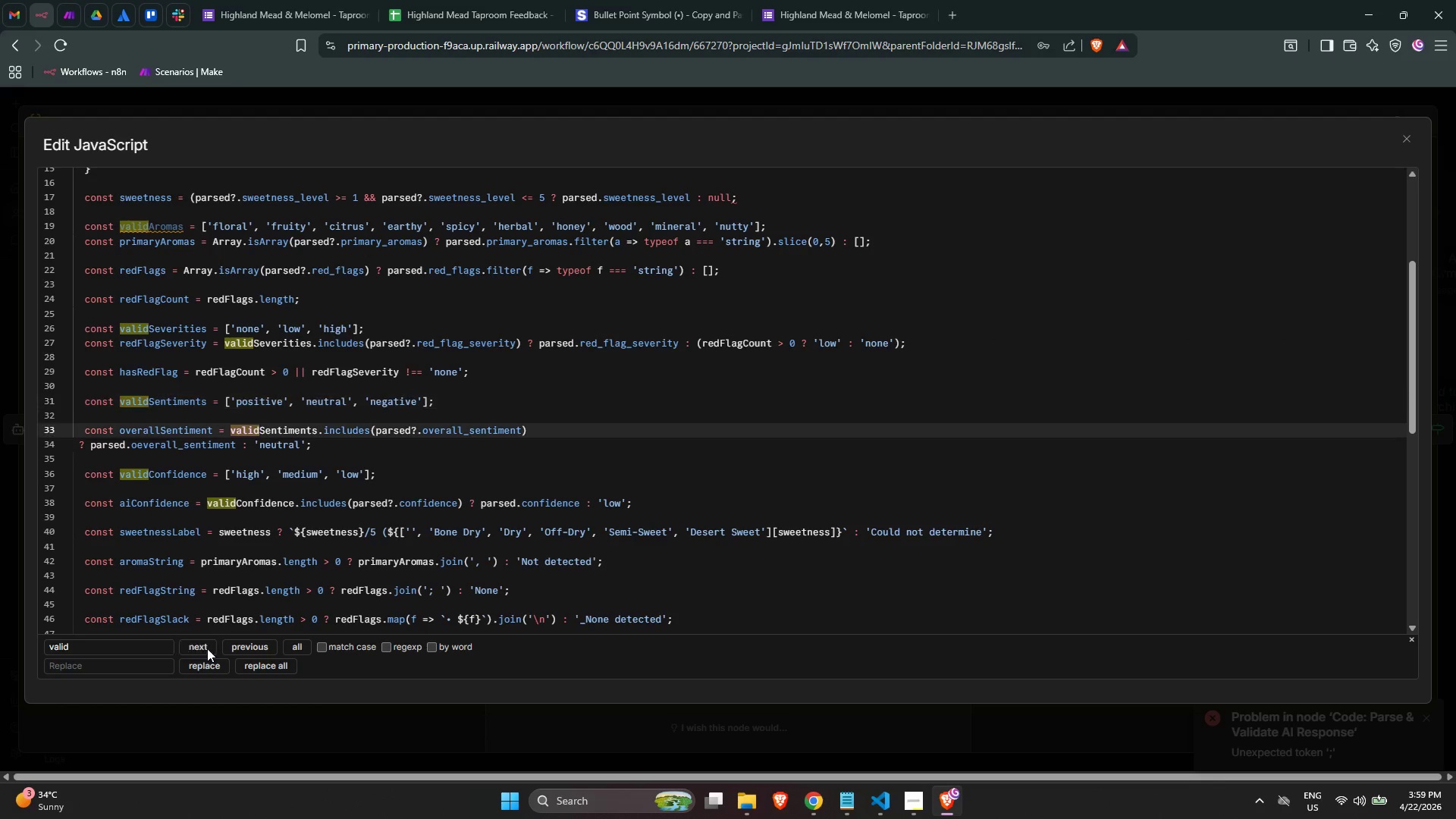 
triple_click([207, 648])
 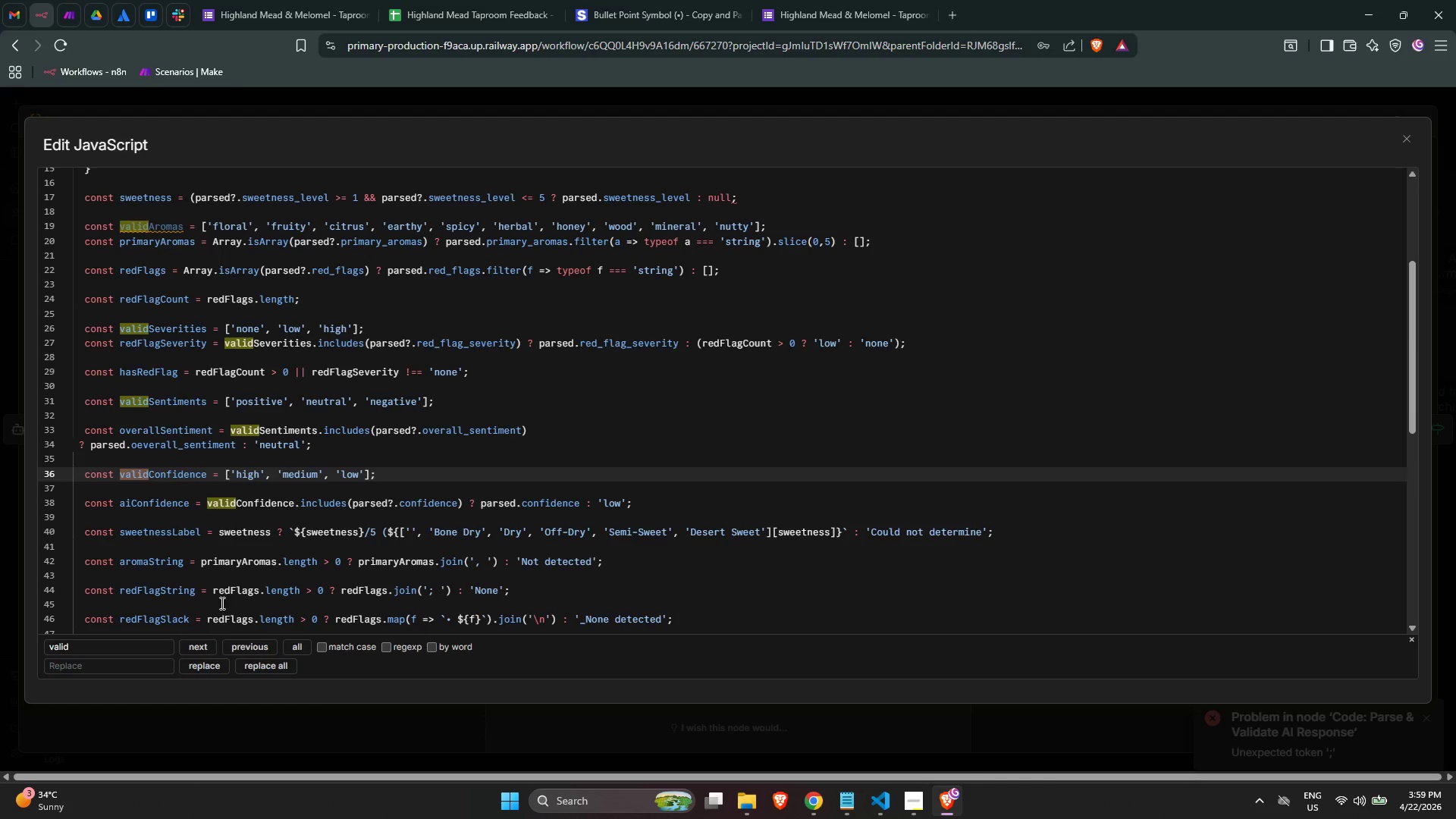 
scroll: coordinate [229, 598], scroll_direction: down, amount: 7.0
 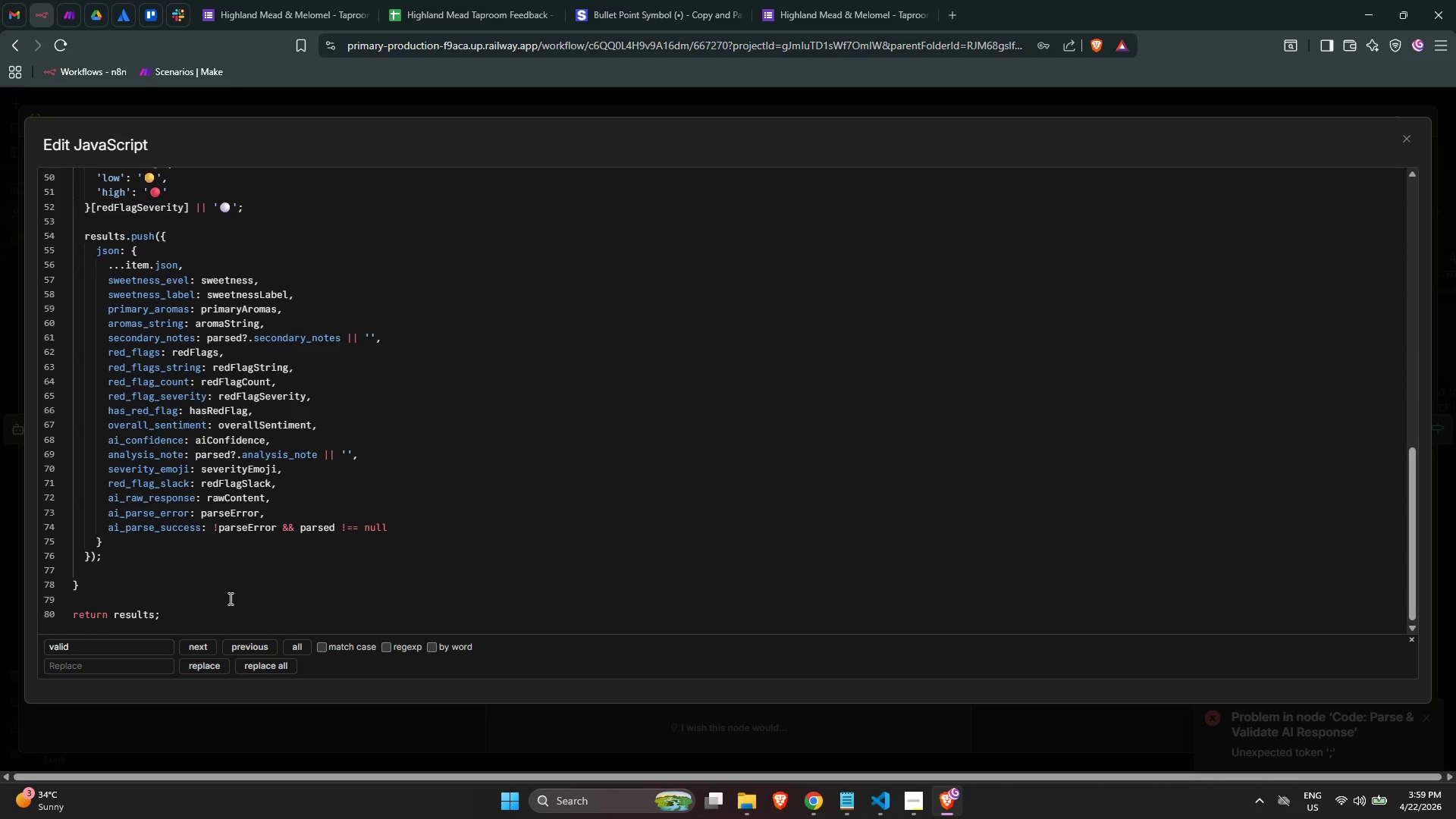 
scroll: coordinate [229, 598], scroll_direction: none, amount: 0.0
 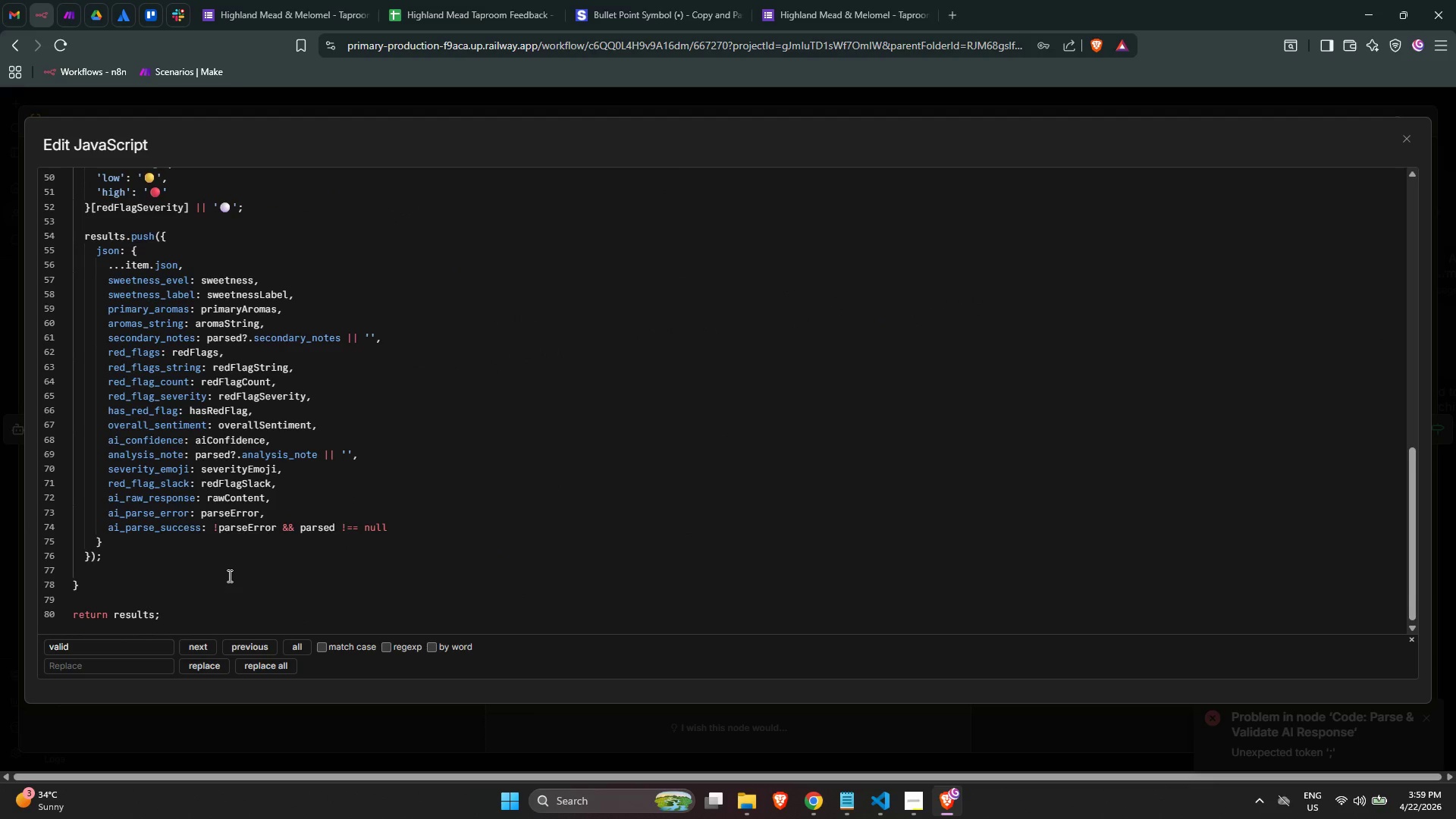 
scroll: coordinate [228, 573], scroll_direction: down, amount: 1.0
 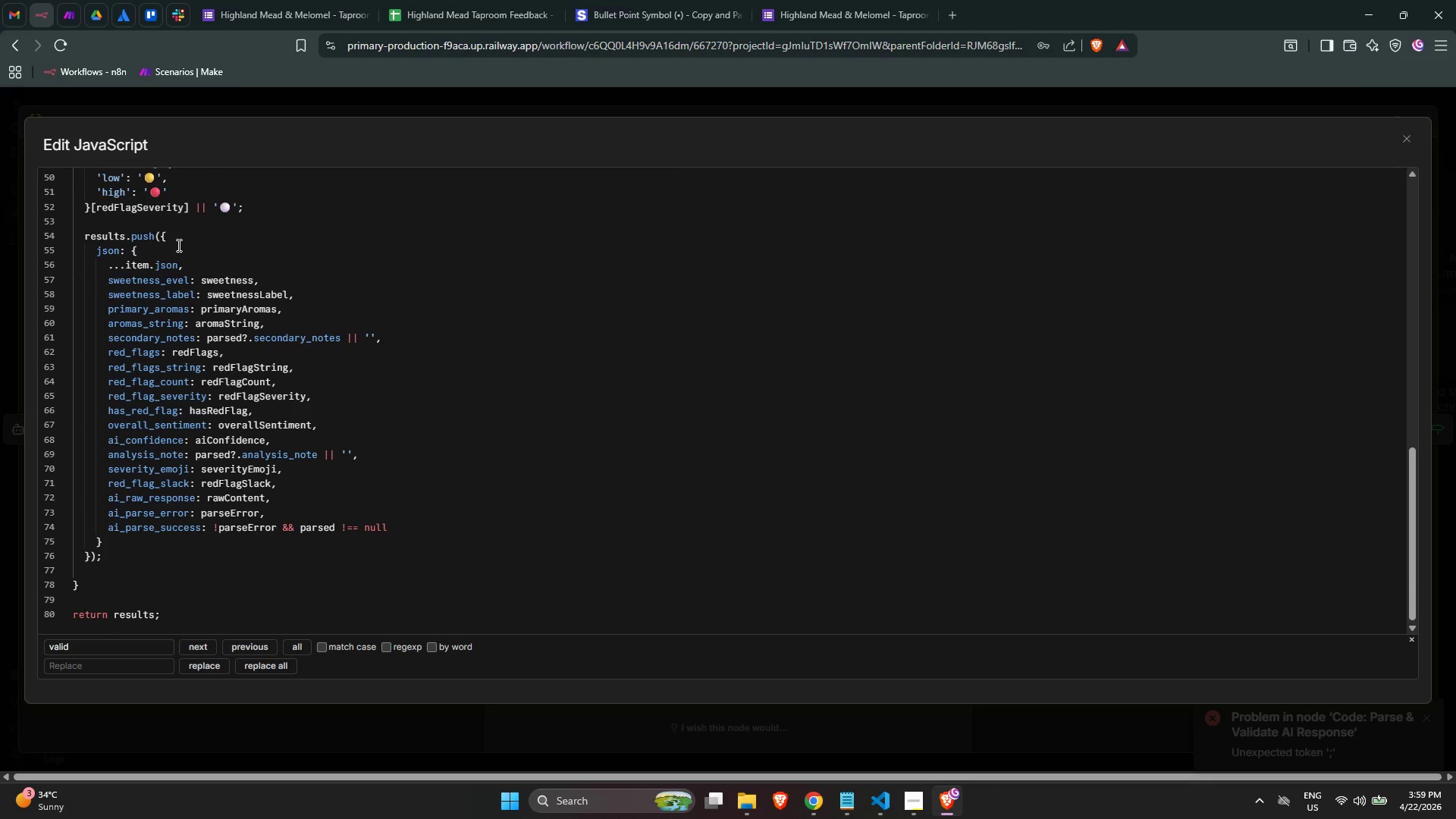 
left_click([174, 246])
 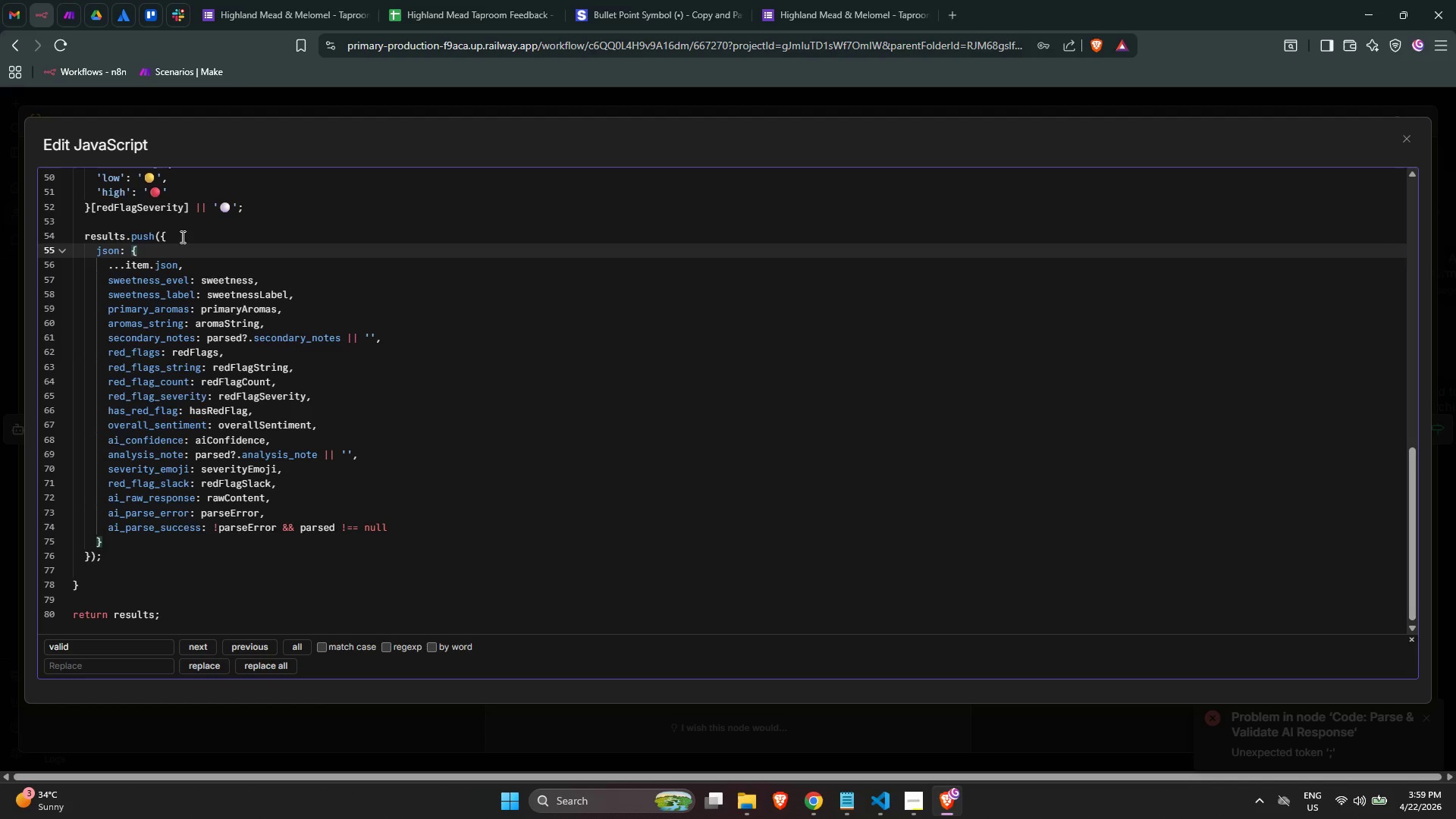 
left_click([178, 232])
 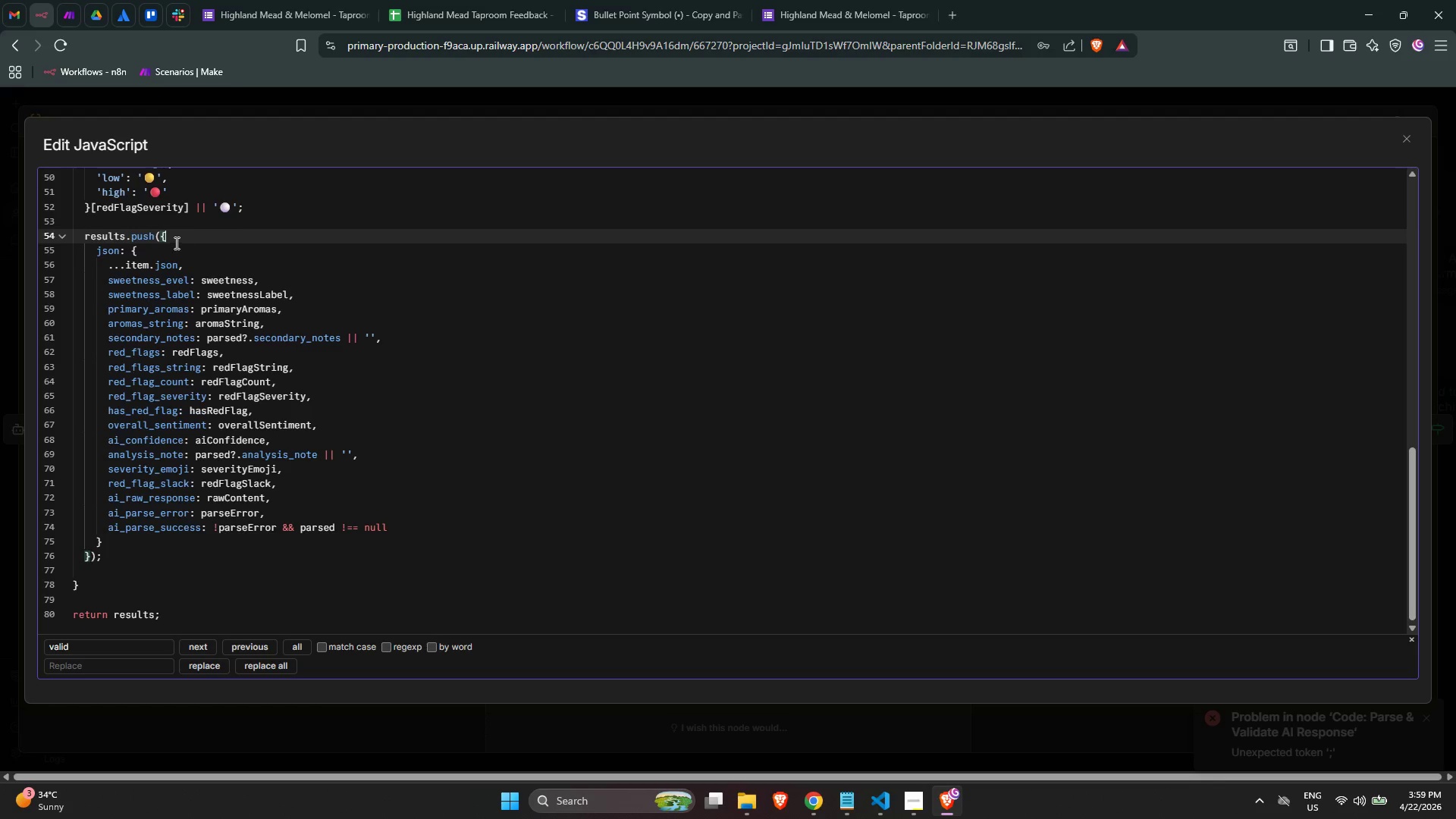 
scroll: coordinate [215, 278], scroll_direction: up, amount: 7.0
 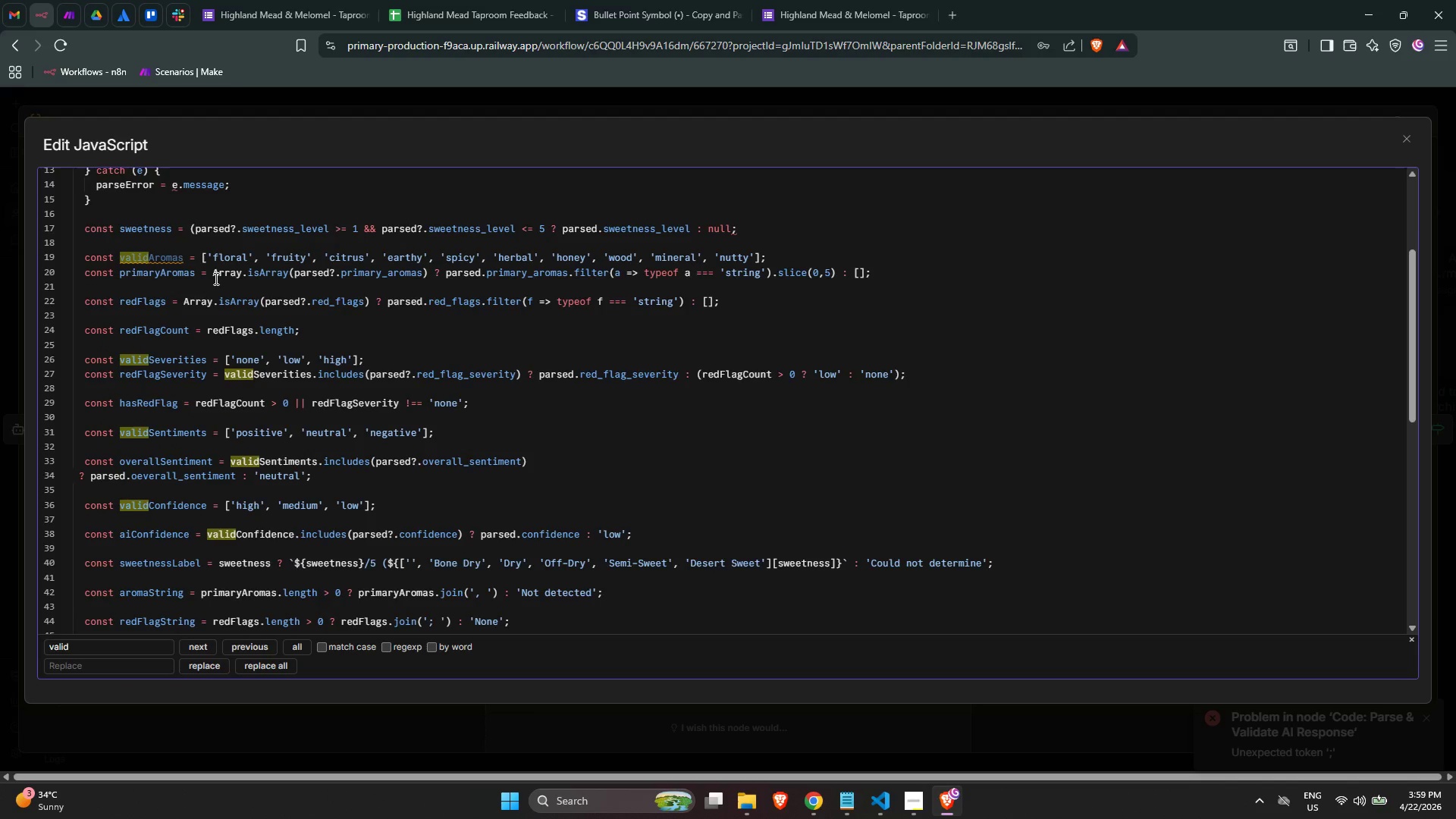 
scroll: coordinate [215, 278], scroll_direction: down, amount: 2.0
 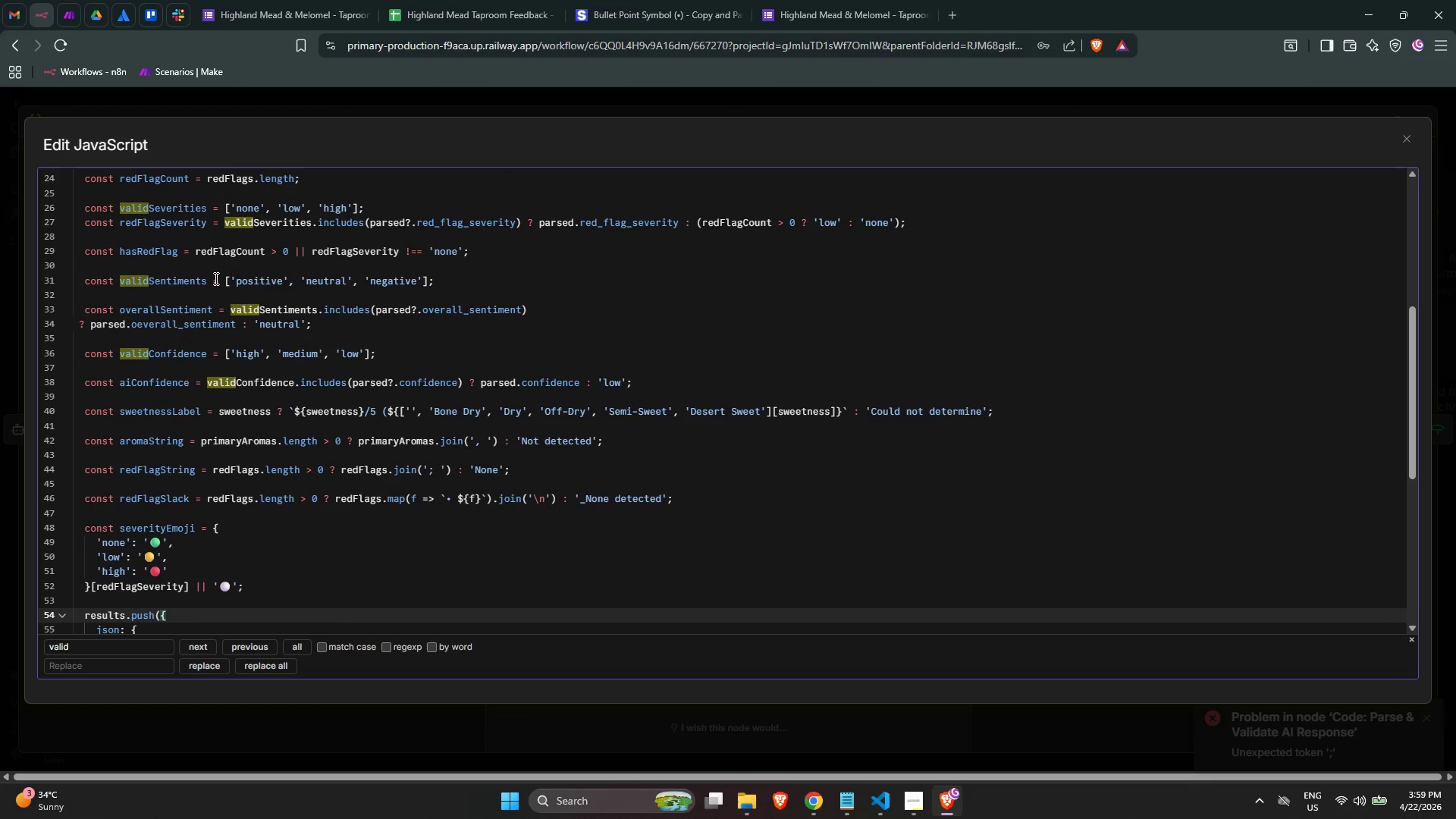 
scroll: coordinate [215, 278], scroll_direction: up, amount: 4.0
 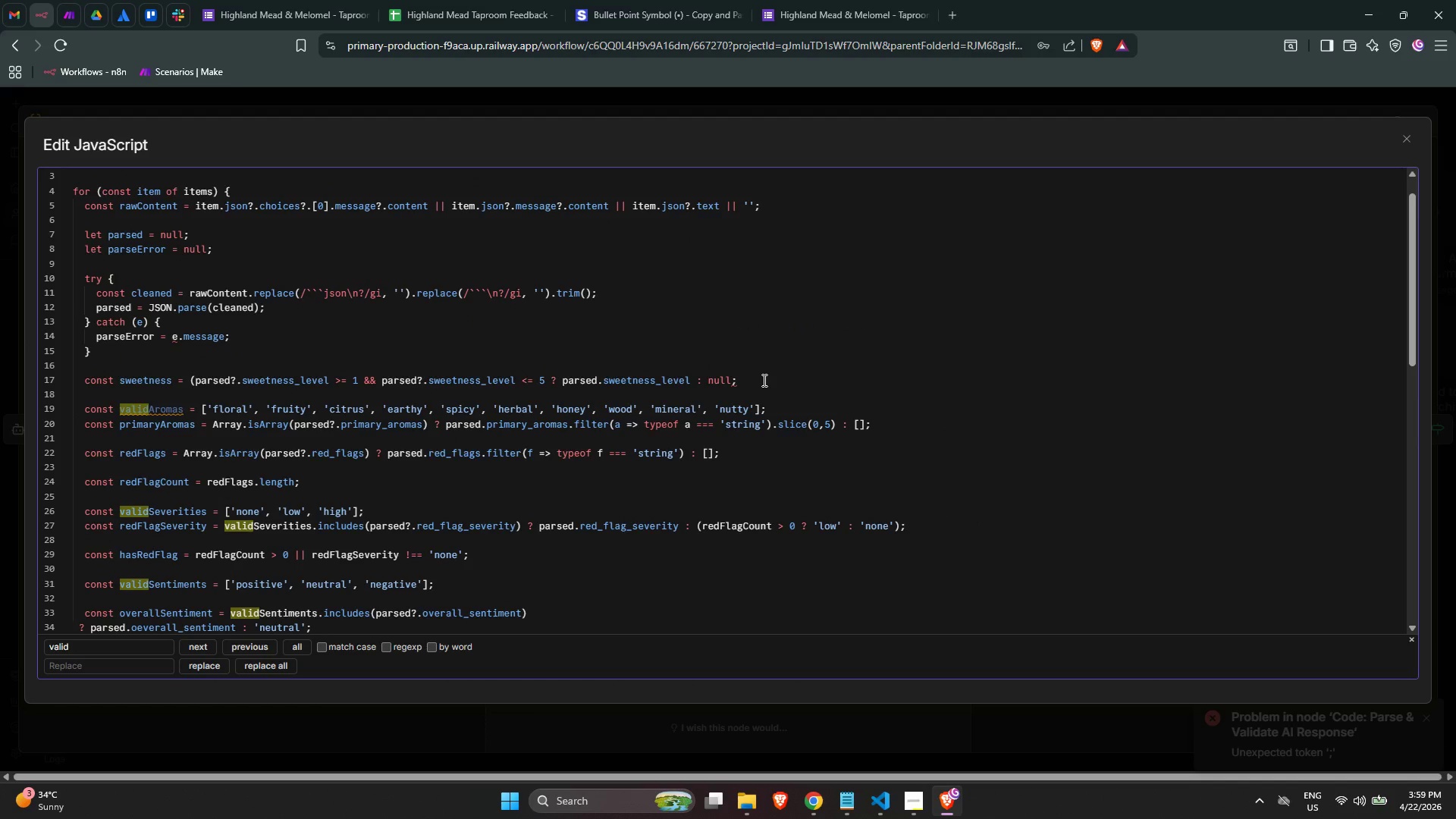 
left_click([752, 380])
 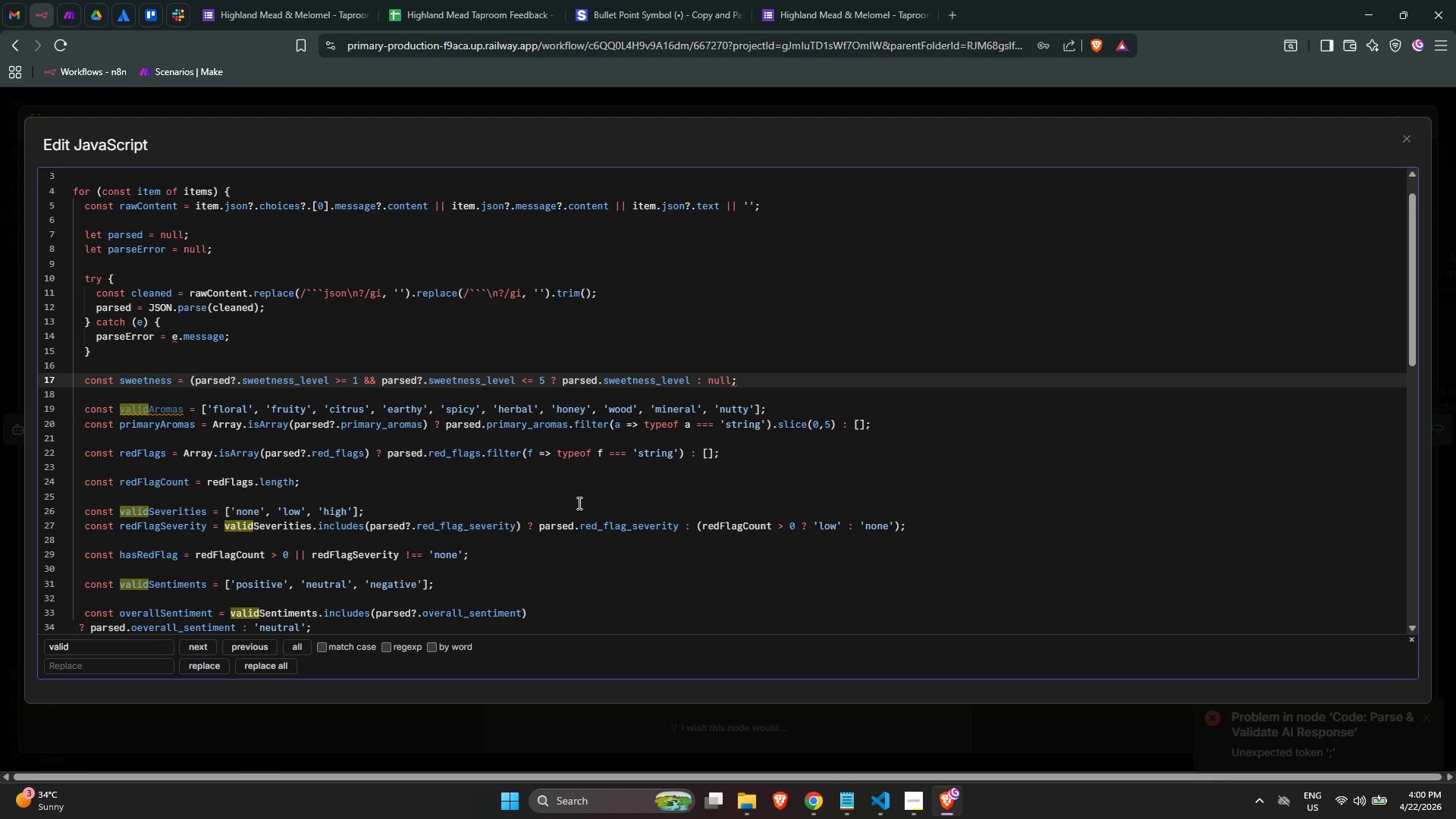 
wait(61.97)
 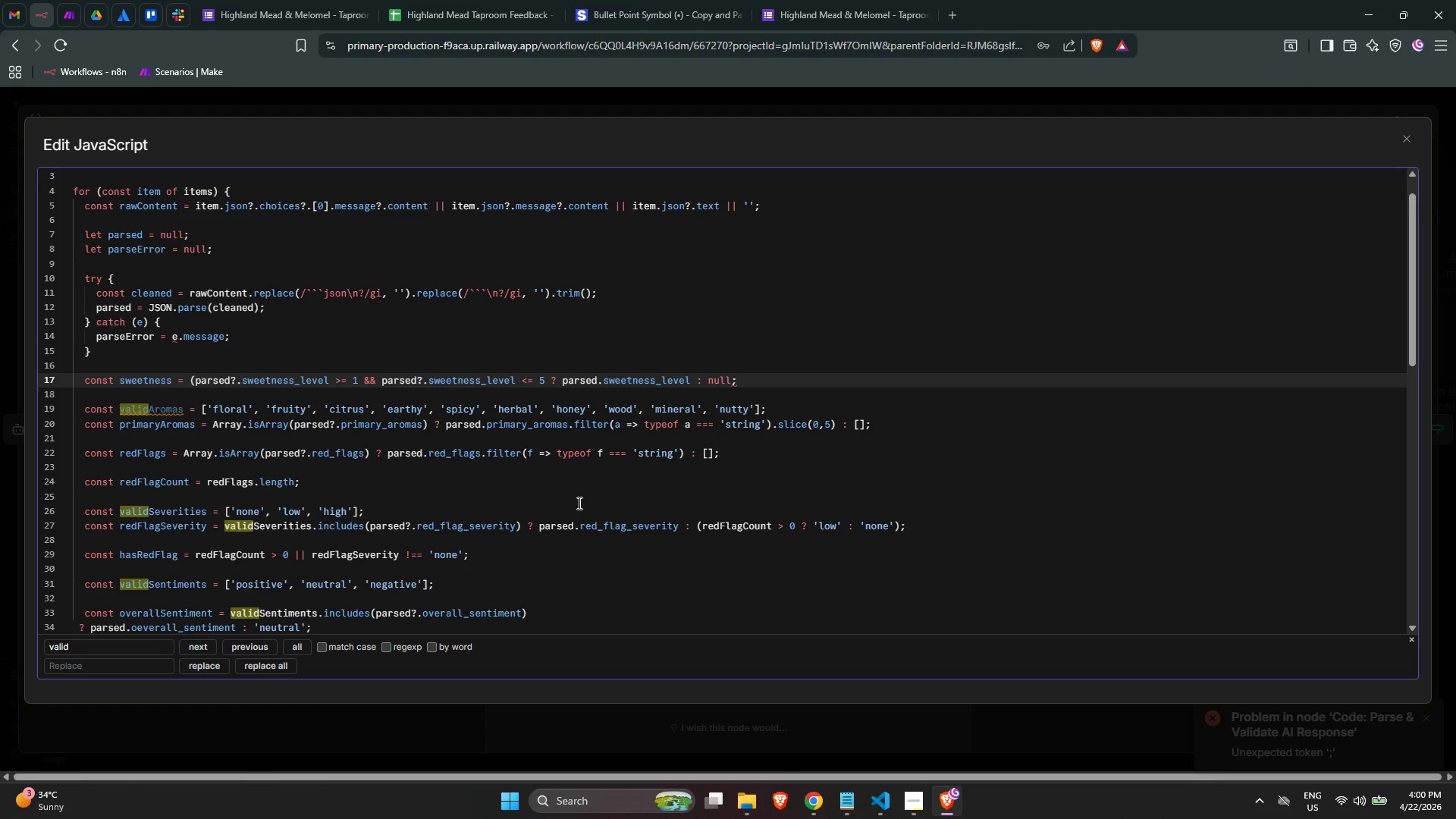 
left_click([544, 376])
 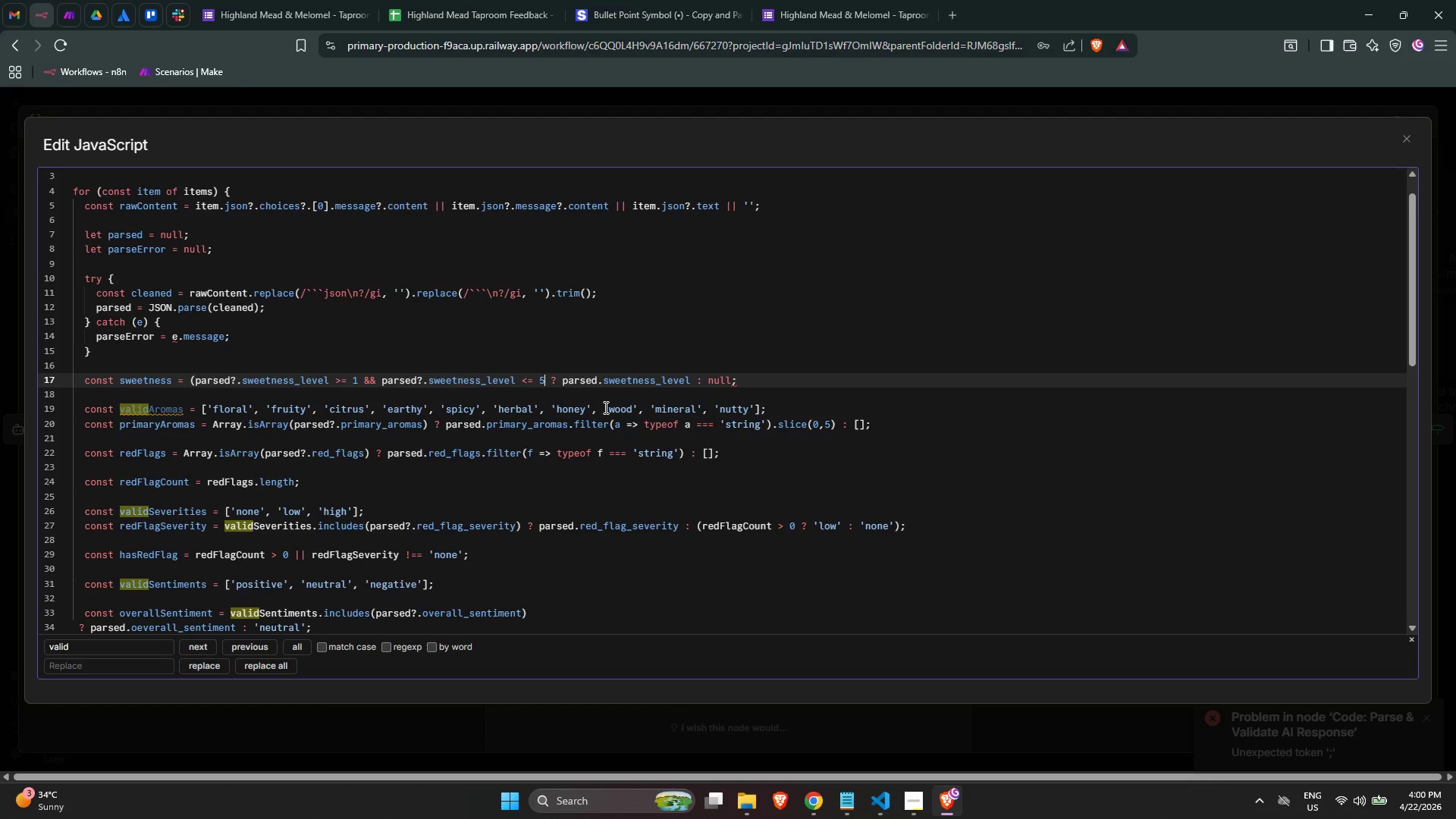 
key(Shift+0)
 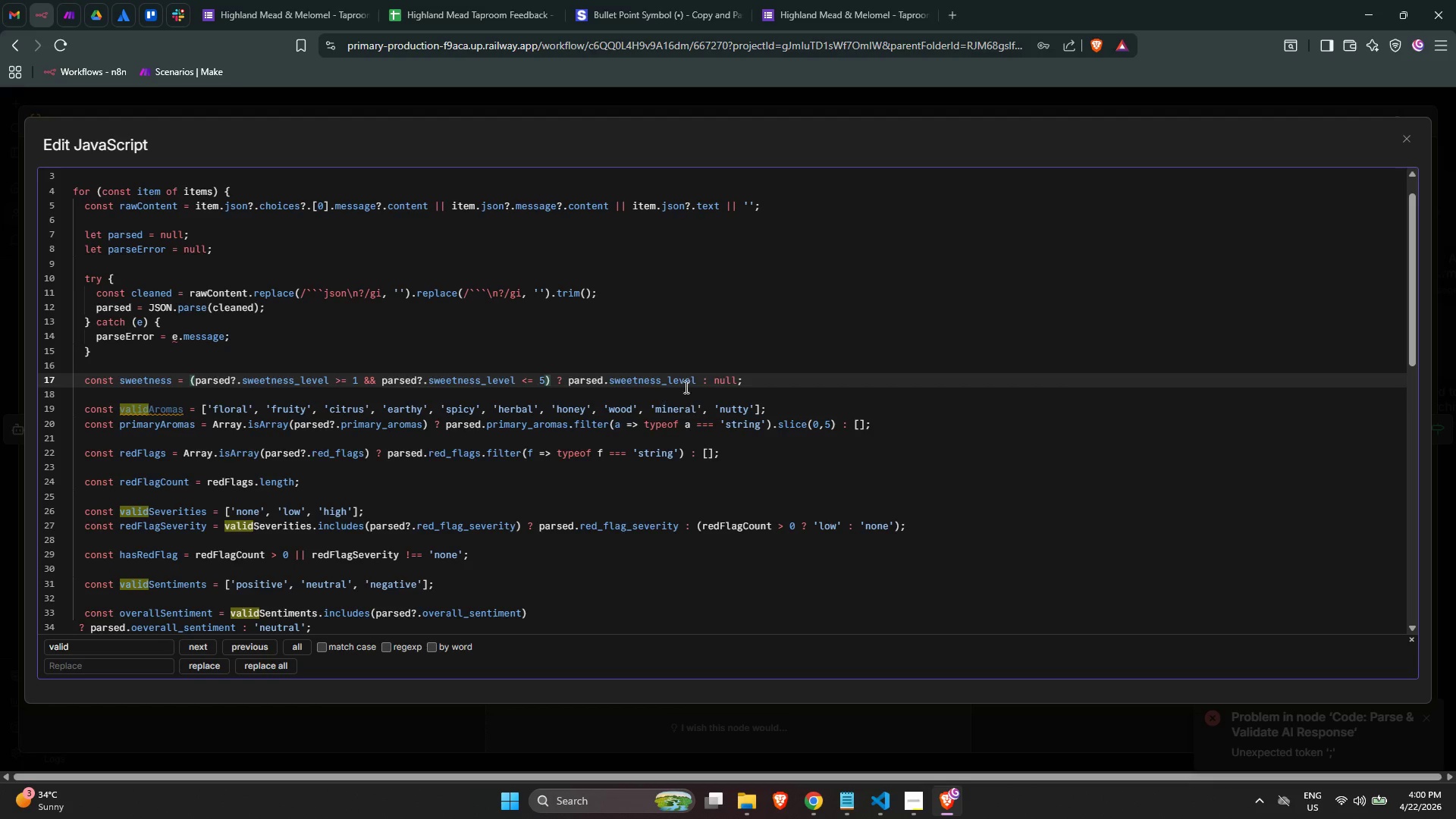 
left_click([775, 382])
 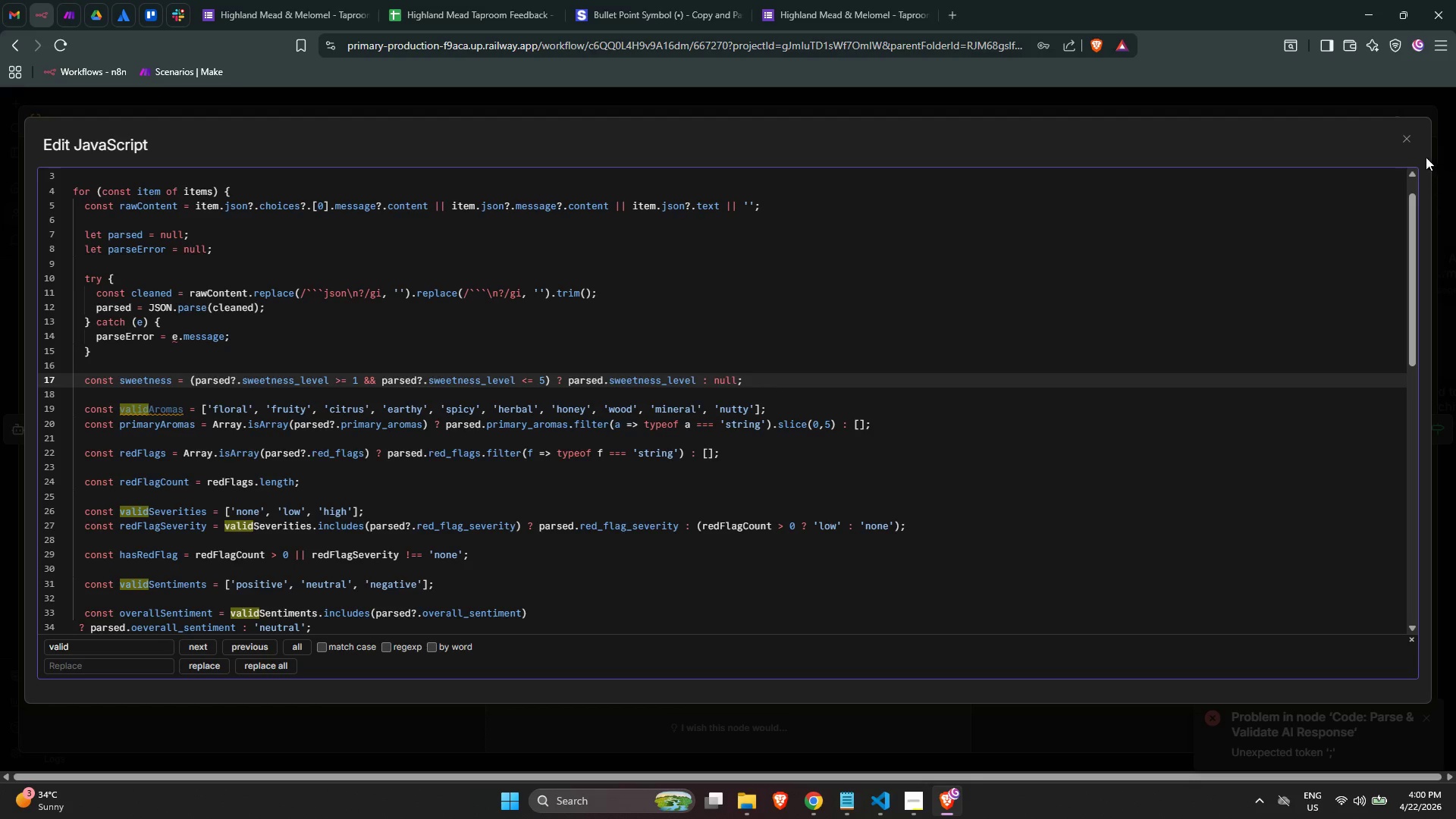 
left_click([1410, 143])
 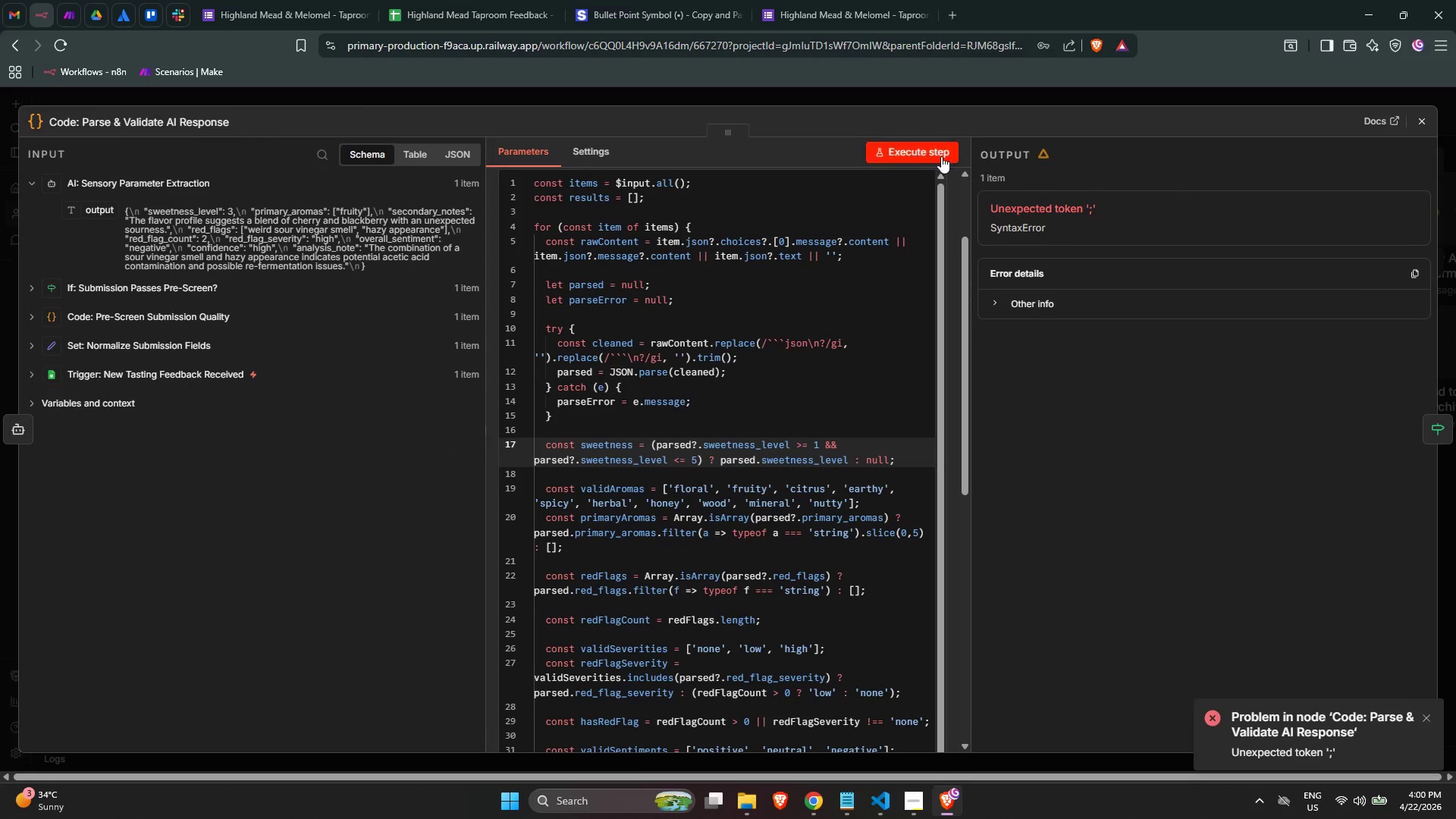 
left_click([911, 152])
 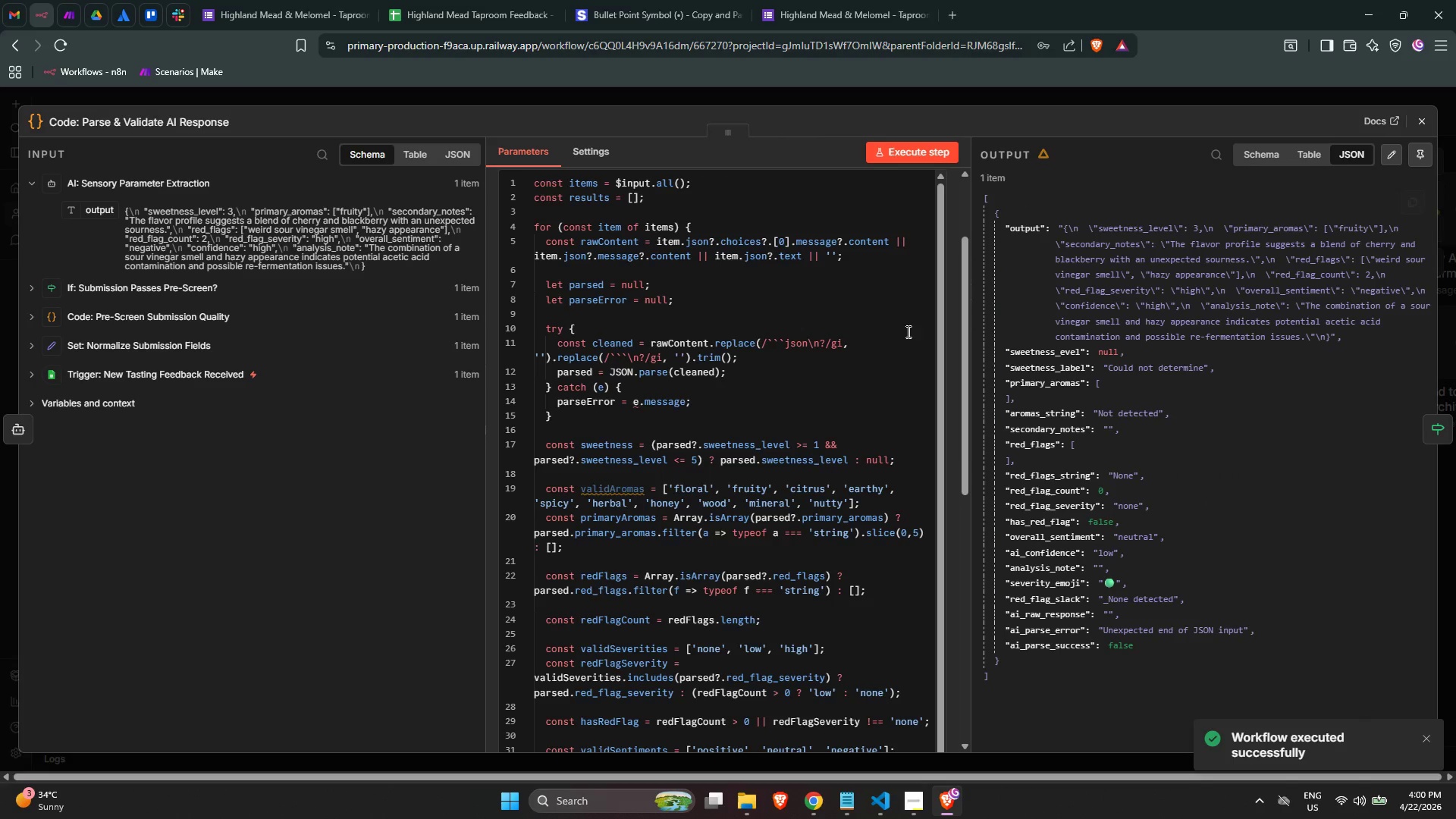 
wait(6.64)
 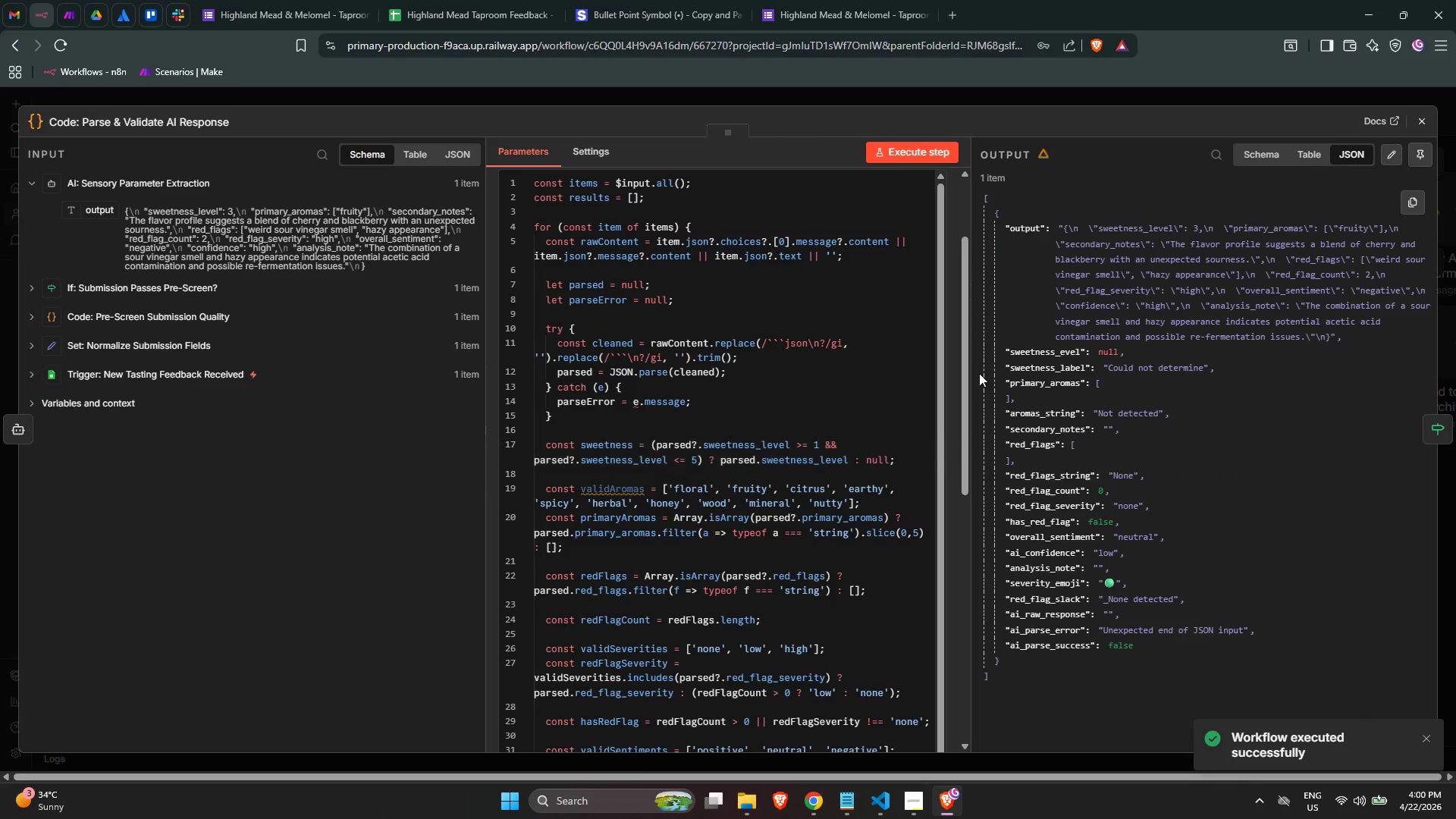 
scroll: coordinate [859, 506], scroll_direction: up, amount: 1.0
 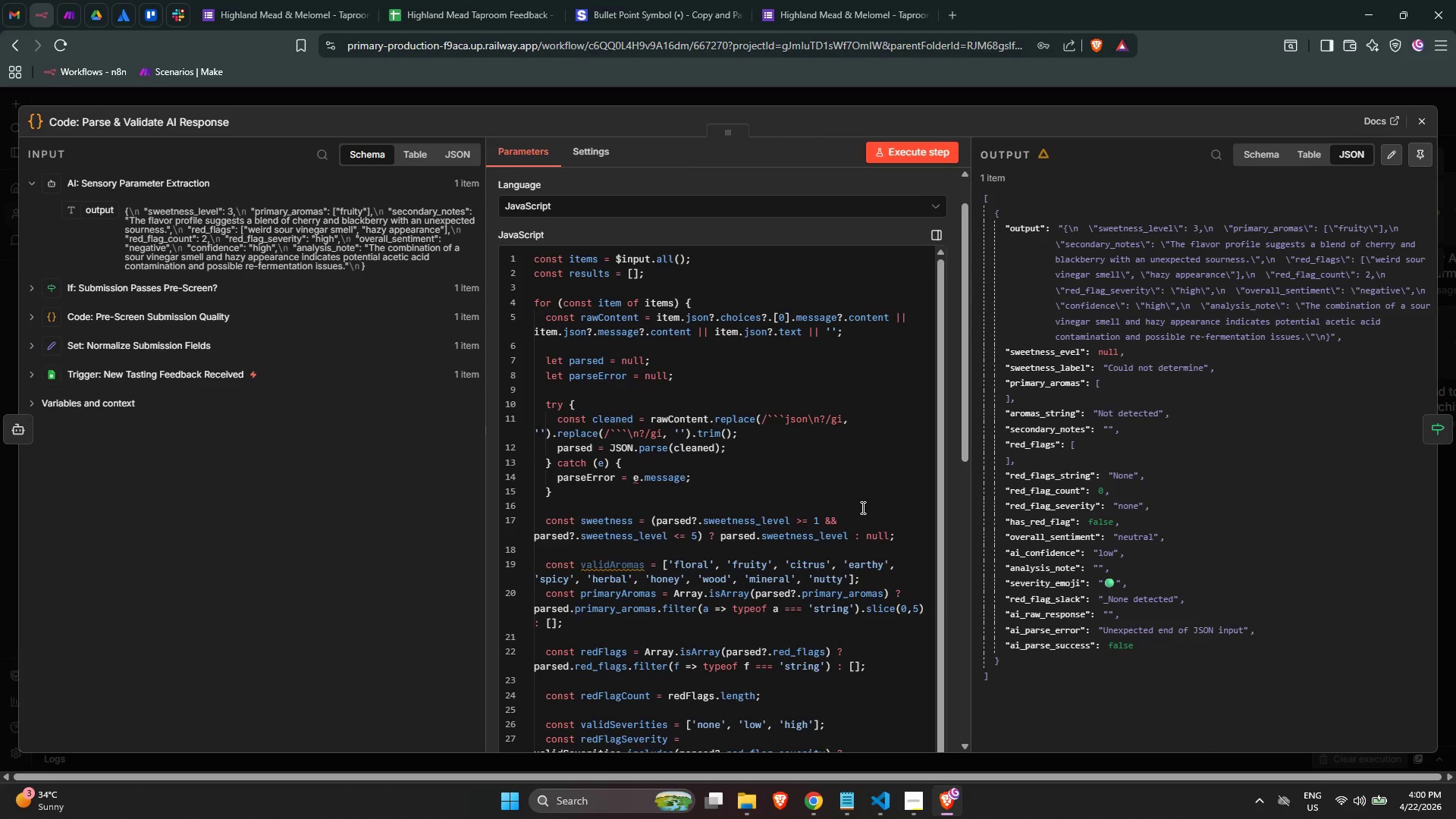 
scroll: coordinate [861, 507], scroll_direction: down, amount: 1.0
 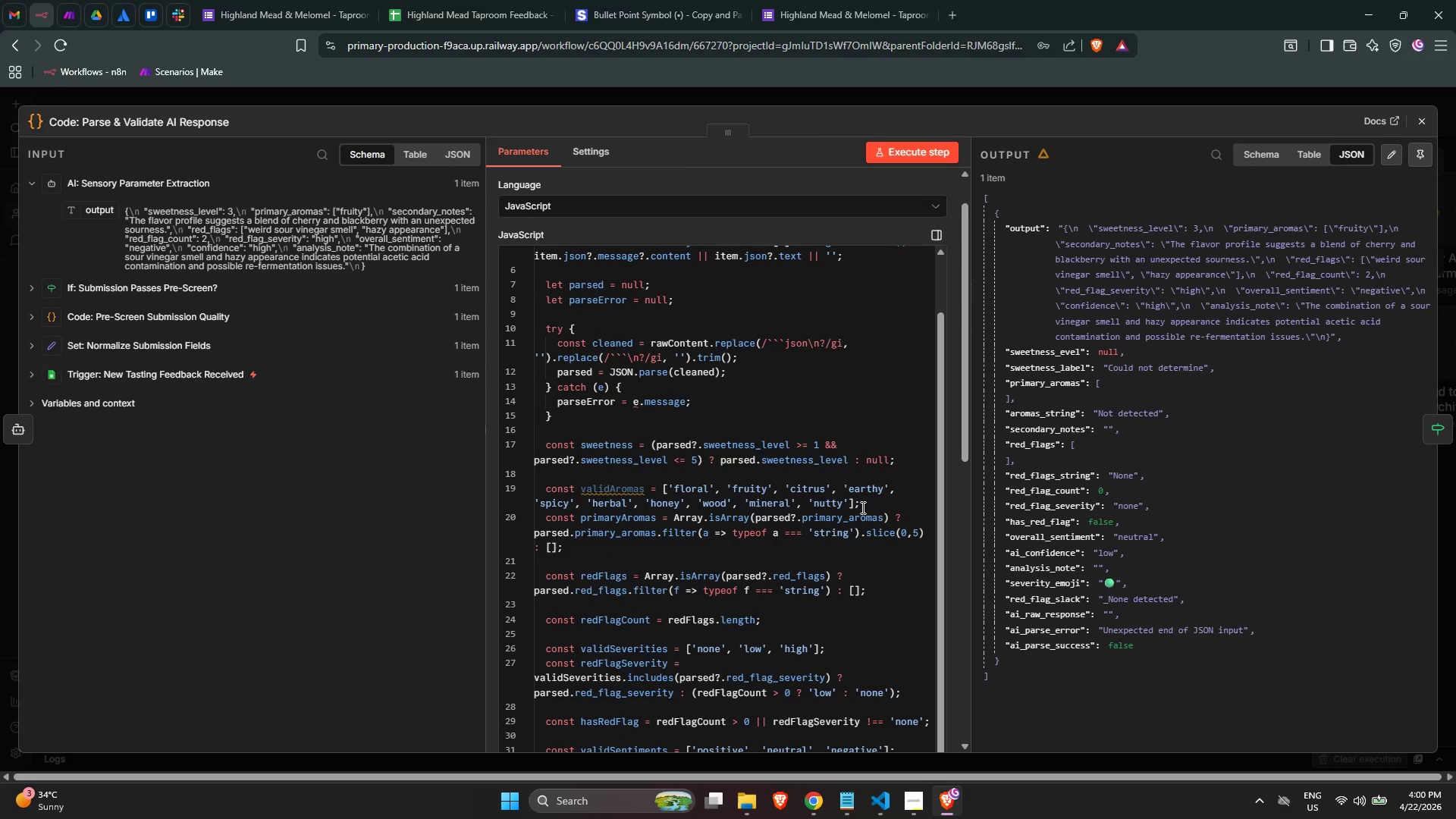 
wait(5.11)
 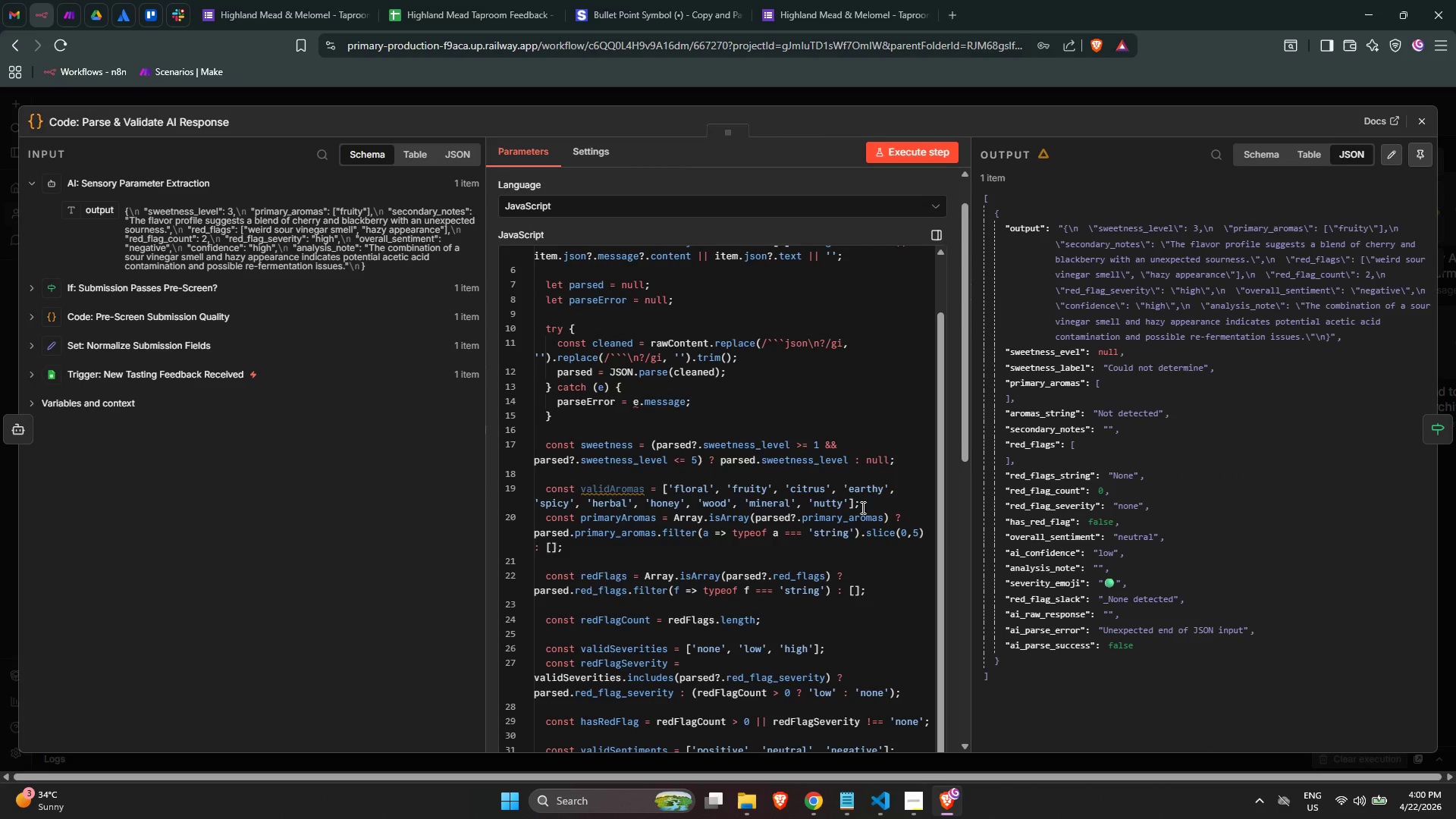 
left_click([1417, 128])
 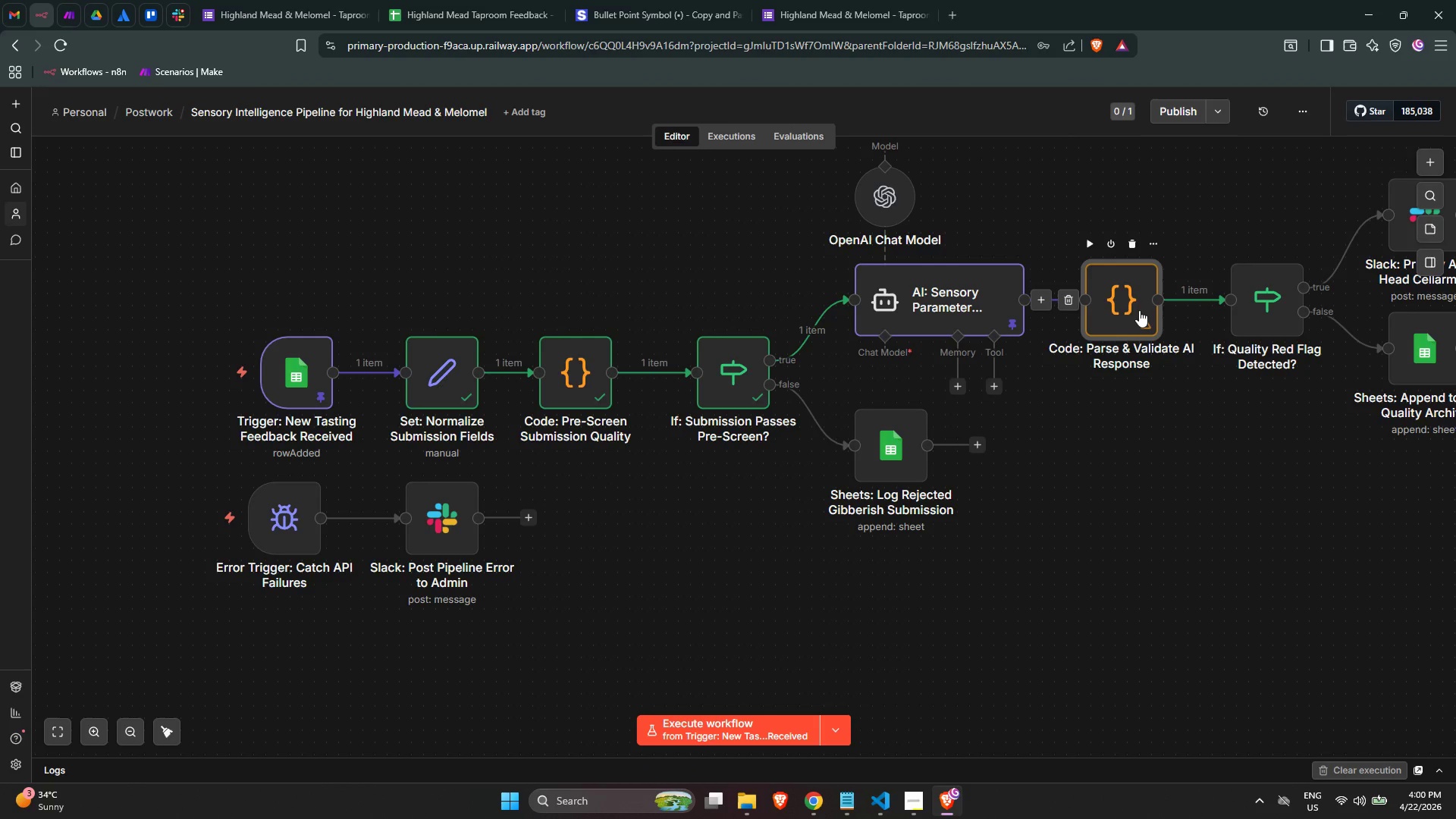 
double_click([1121, 314])
 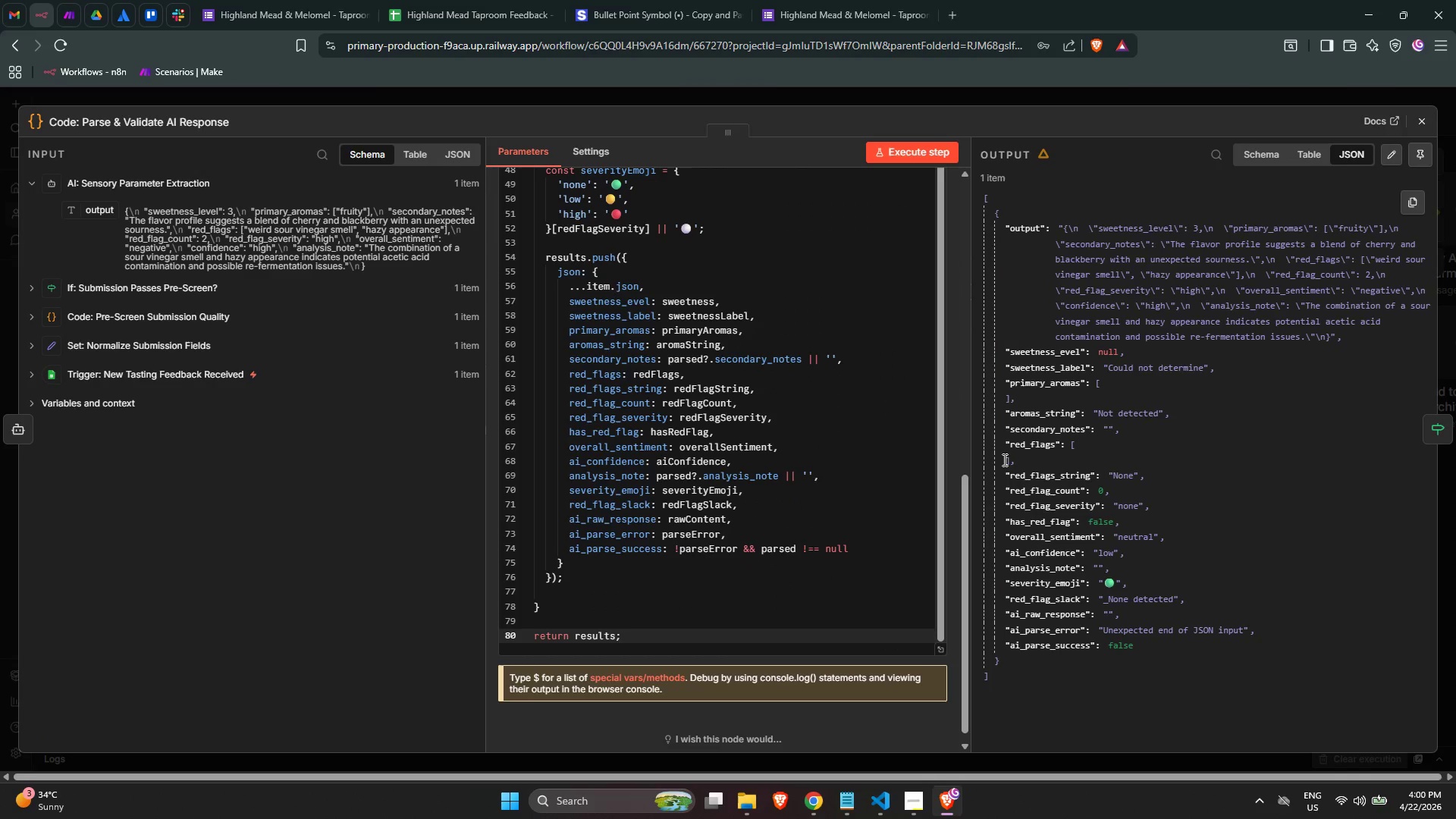 
scroll: coordinate [772, 476], scroll_direction: up, amount: 7.0
 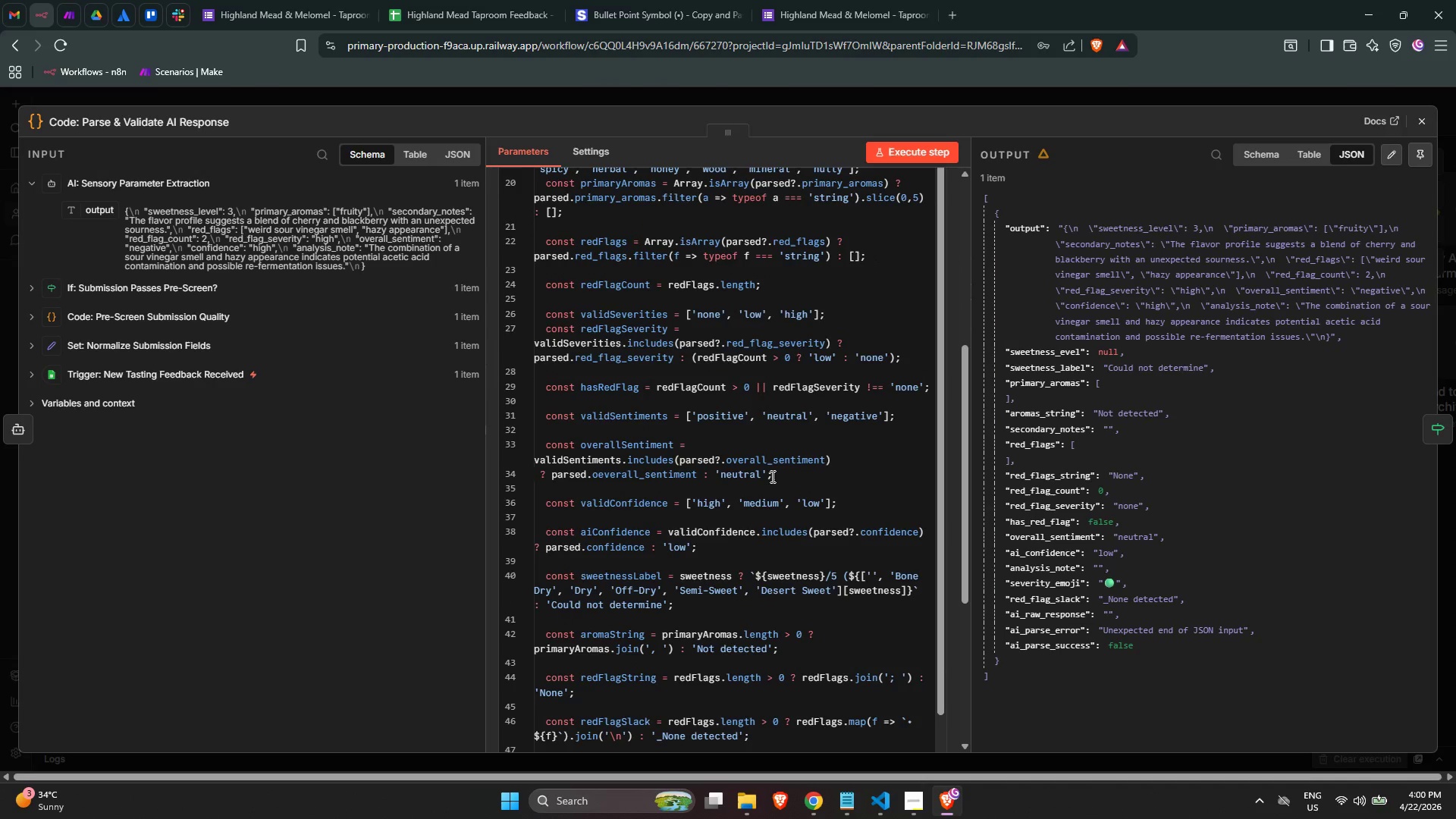 
wait(9.65)
 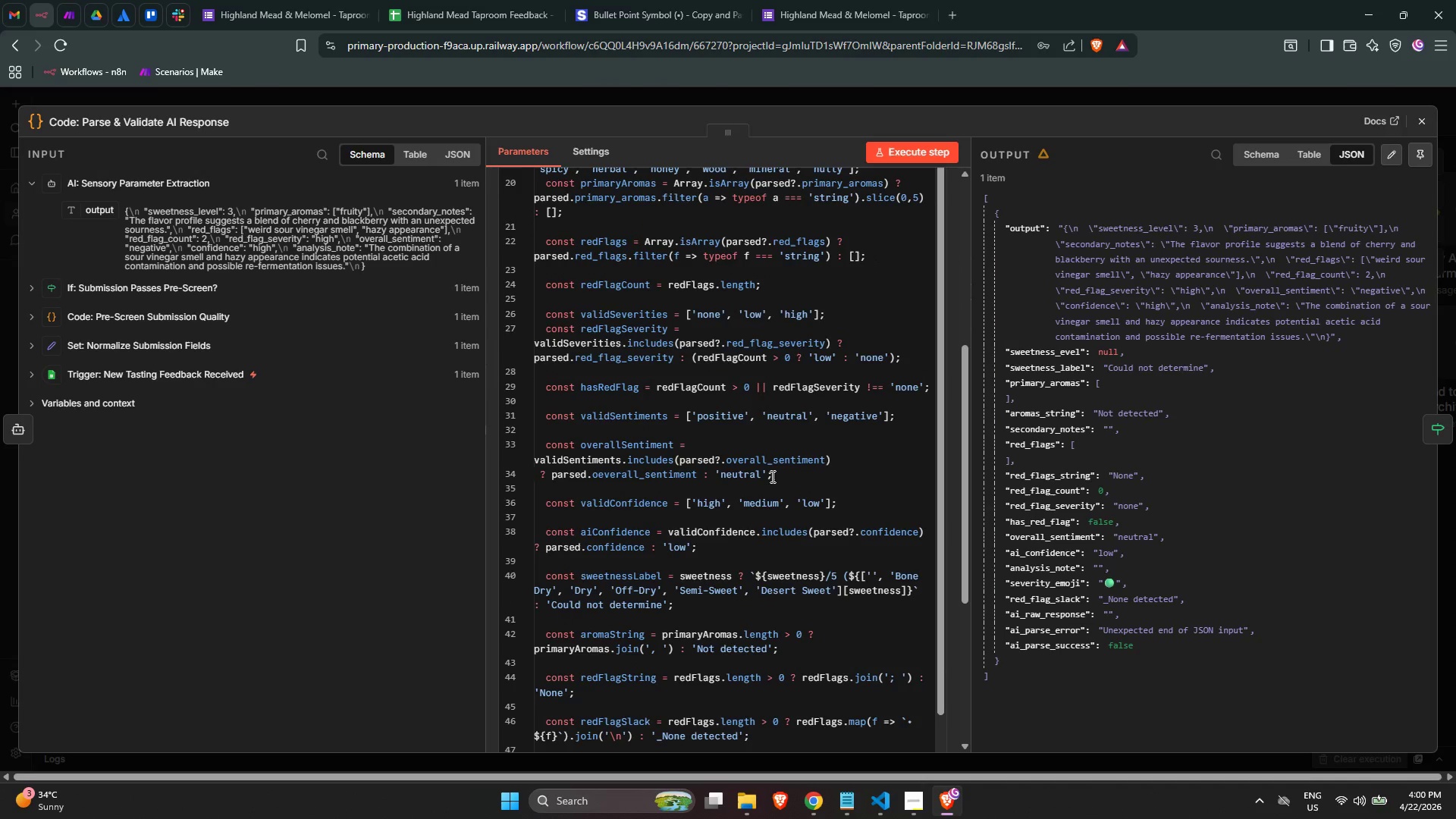 
double_click([870, 795])
 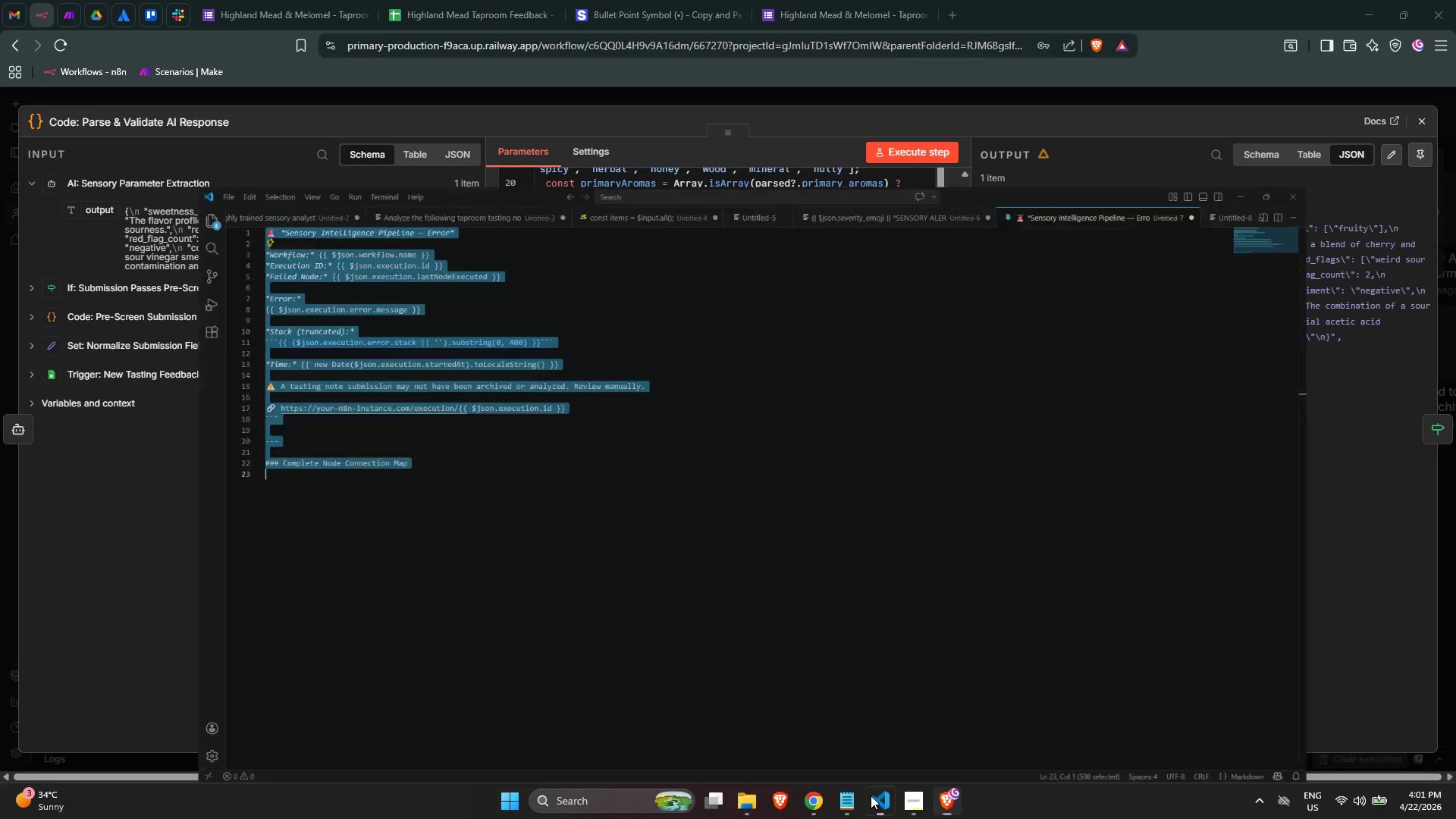 
triple_click([801, 500])
 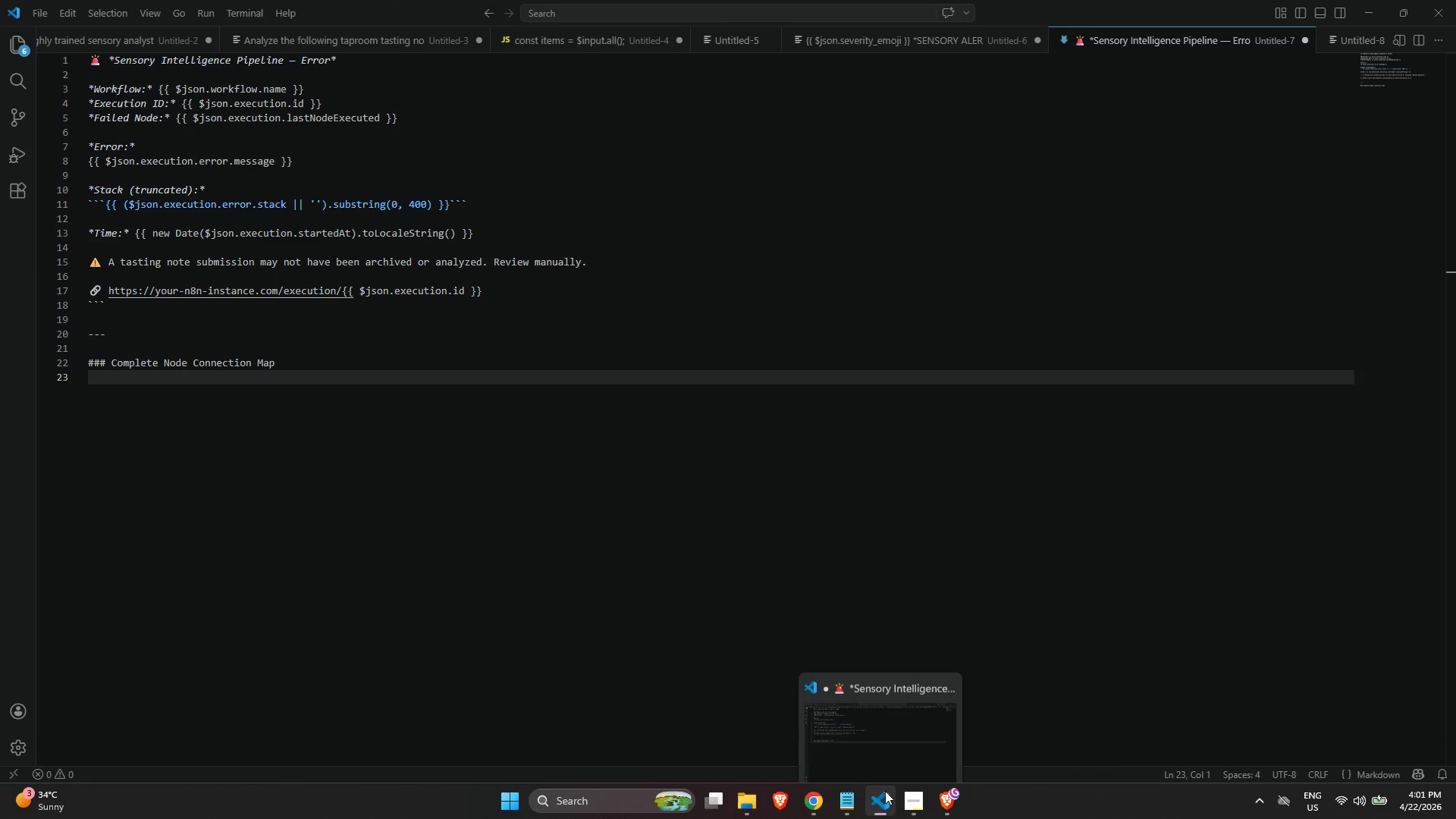 
left_click([889, 792])
 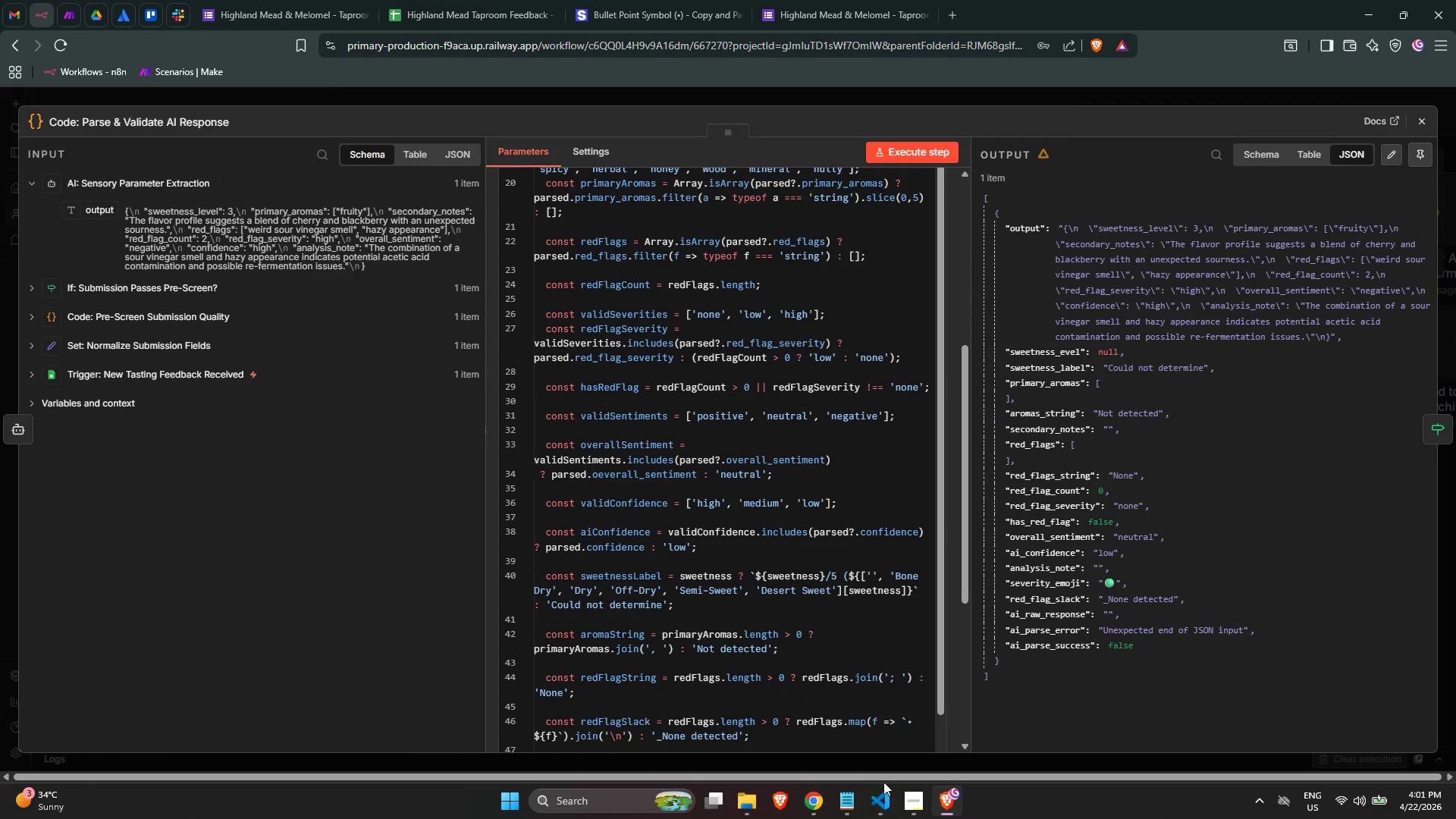 
scroll: coordinate [843, 430], scroll_direction: up, amount: 31.0
 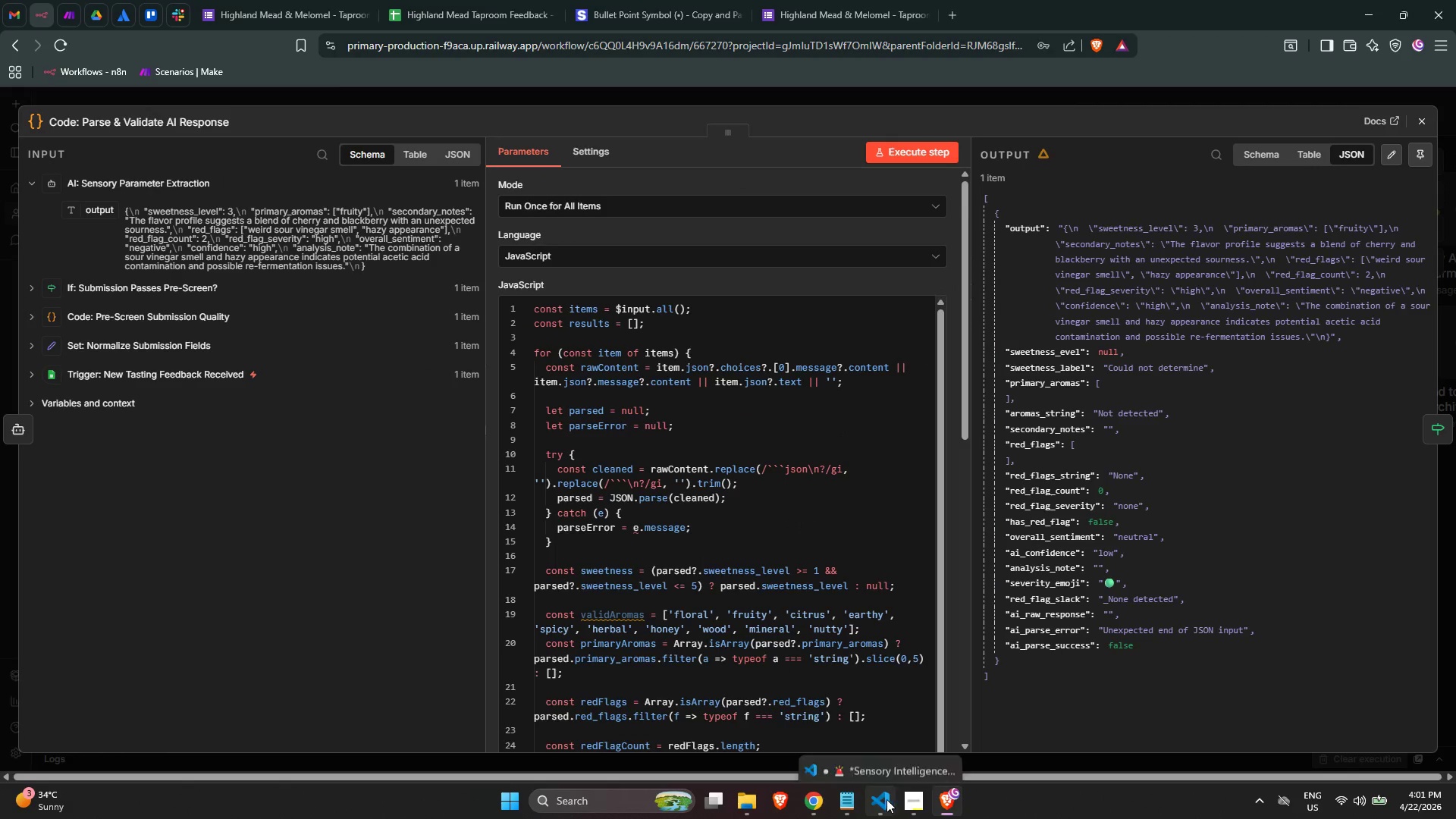 
left_click([887, 799])
 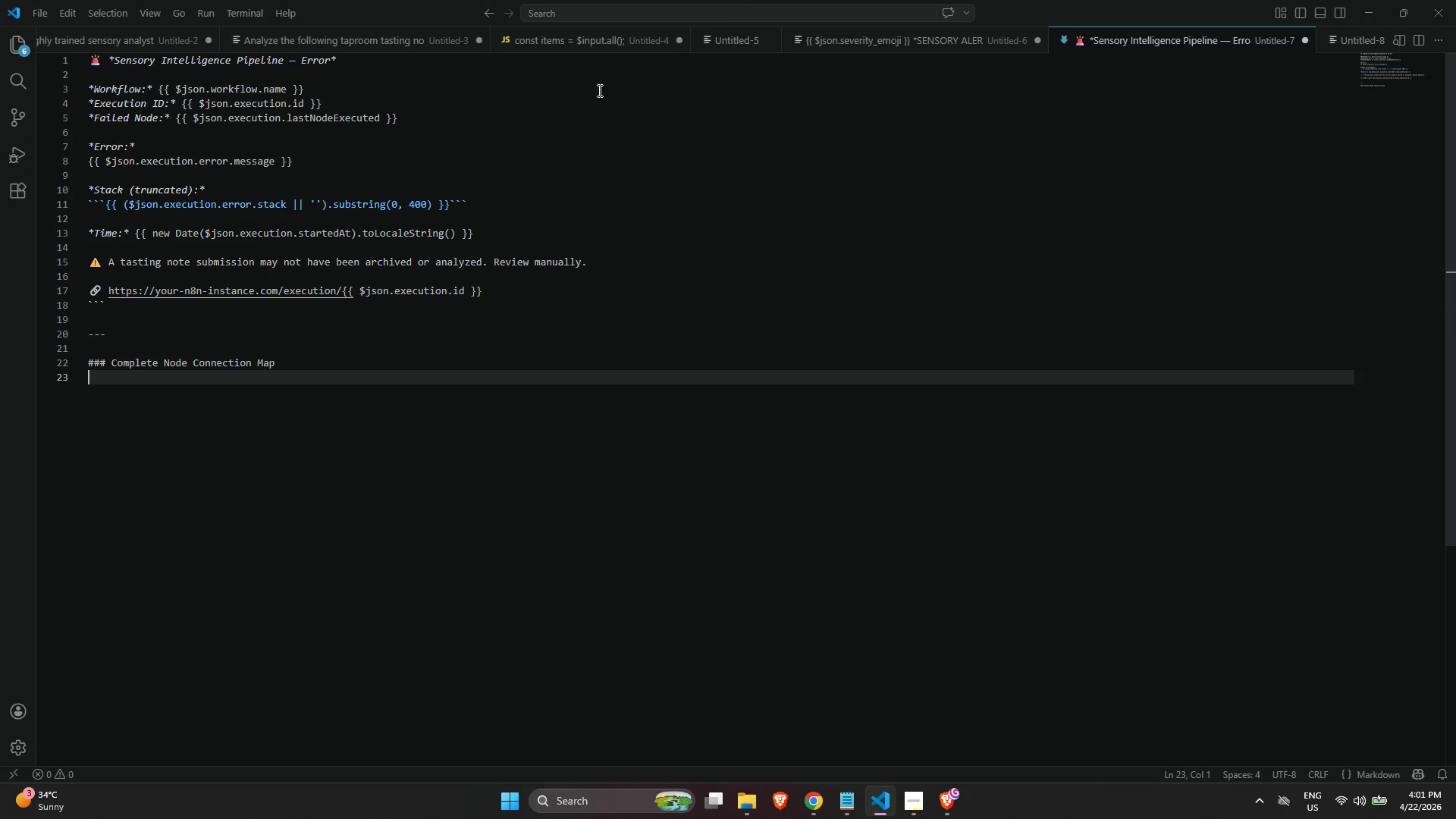 
left_click([579, 44])
 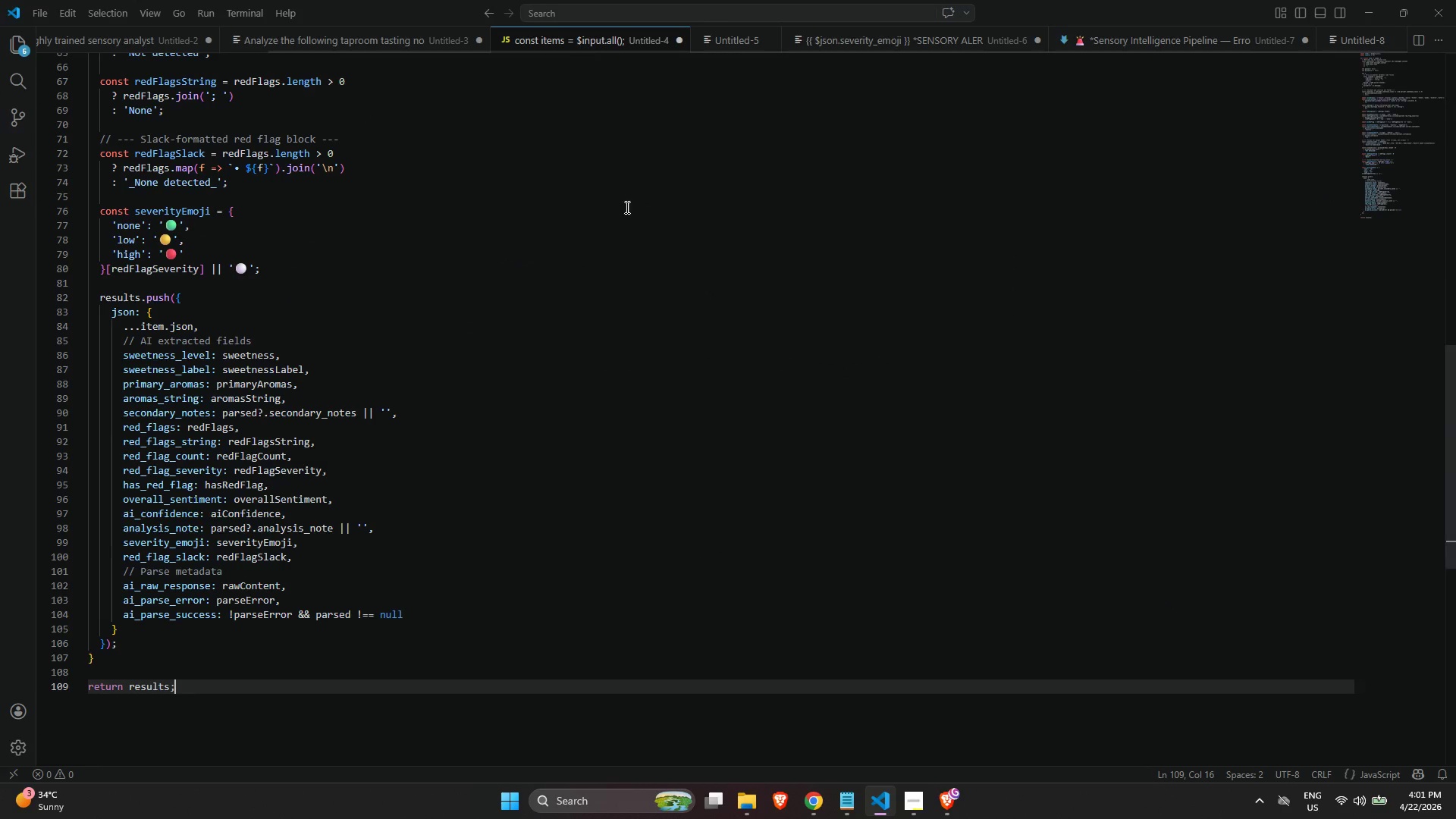 
left_click([641, 241])
 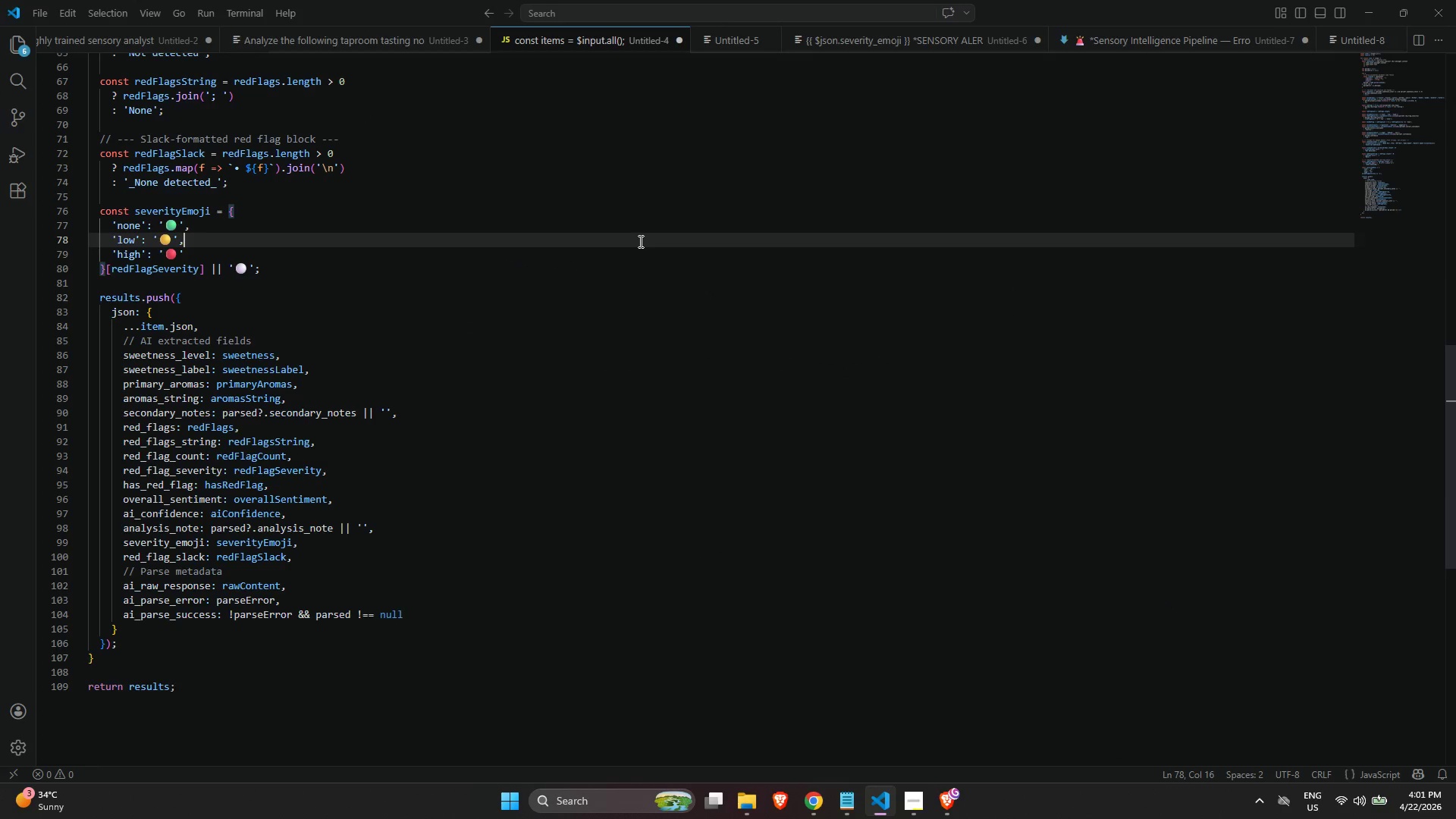 
key(Control+ControlLeft)
 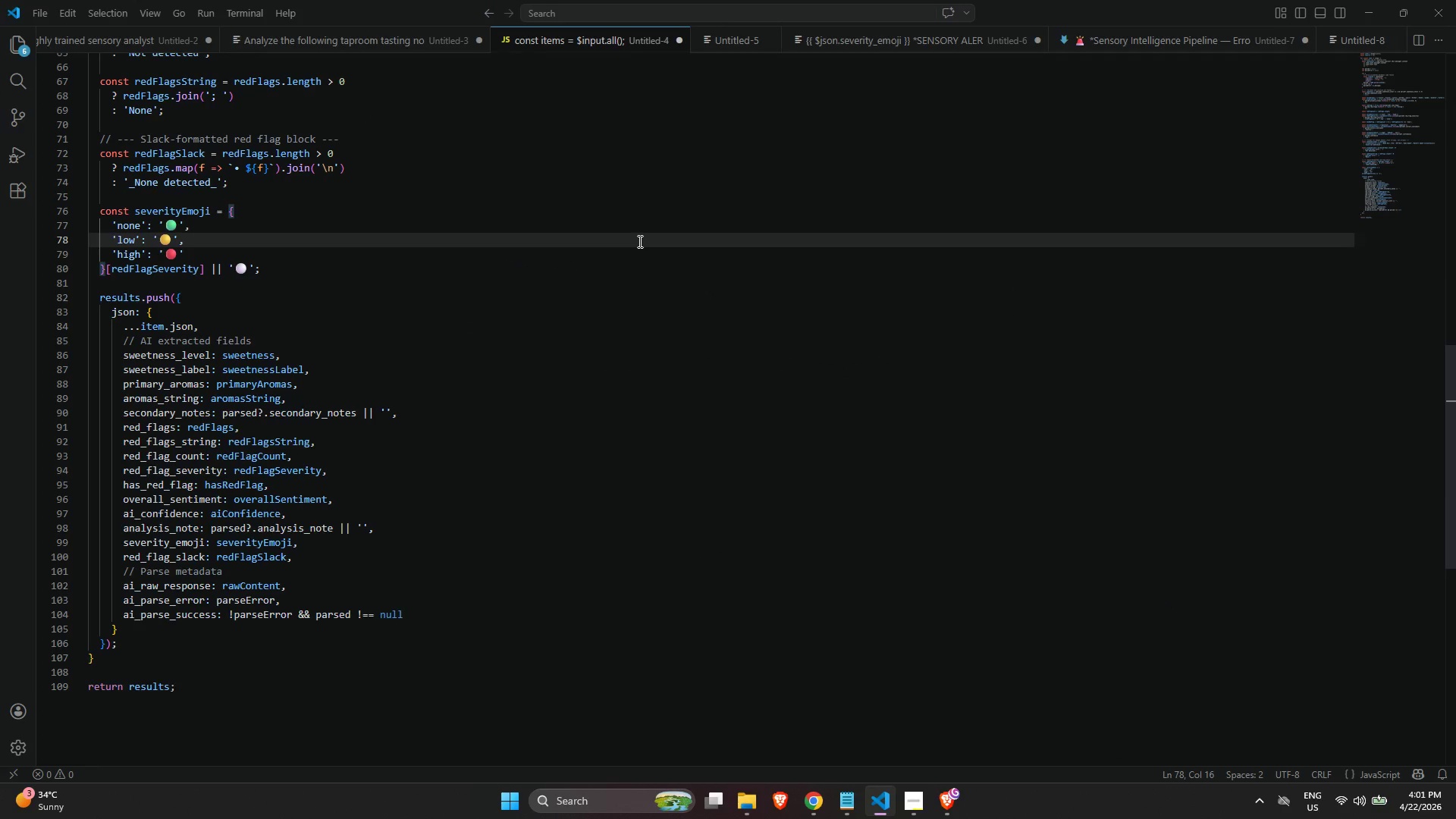 
key(Control+A)
 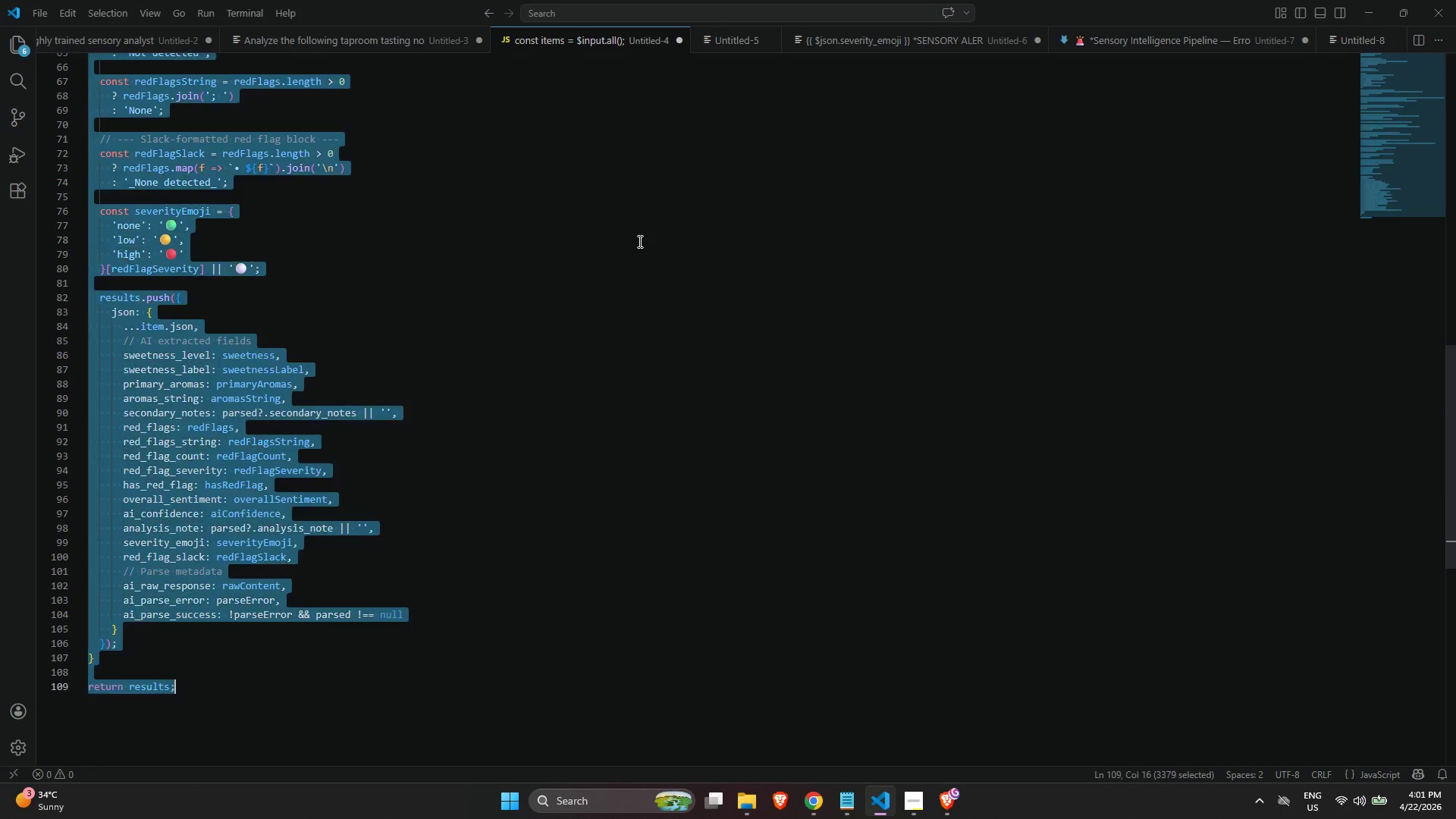 
key(Control+C)
 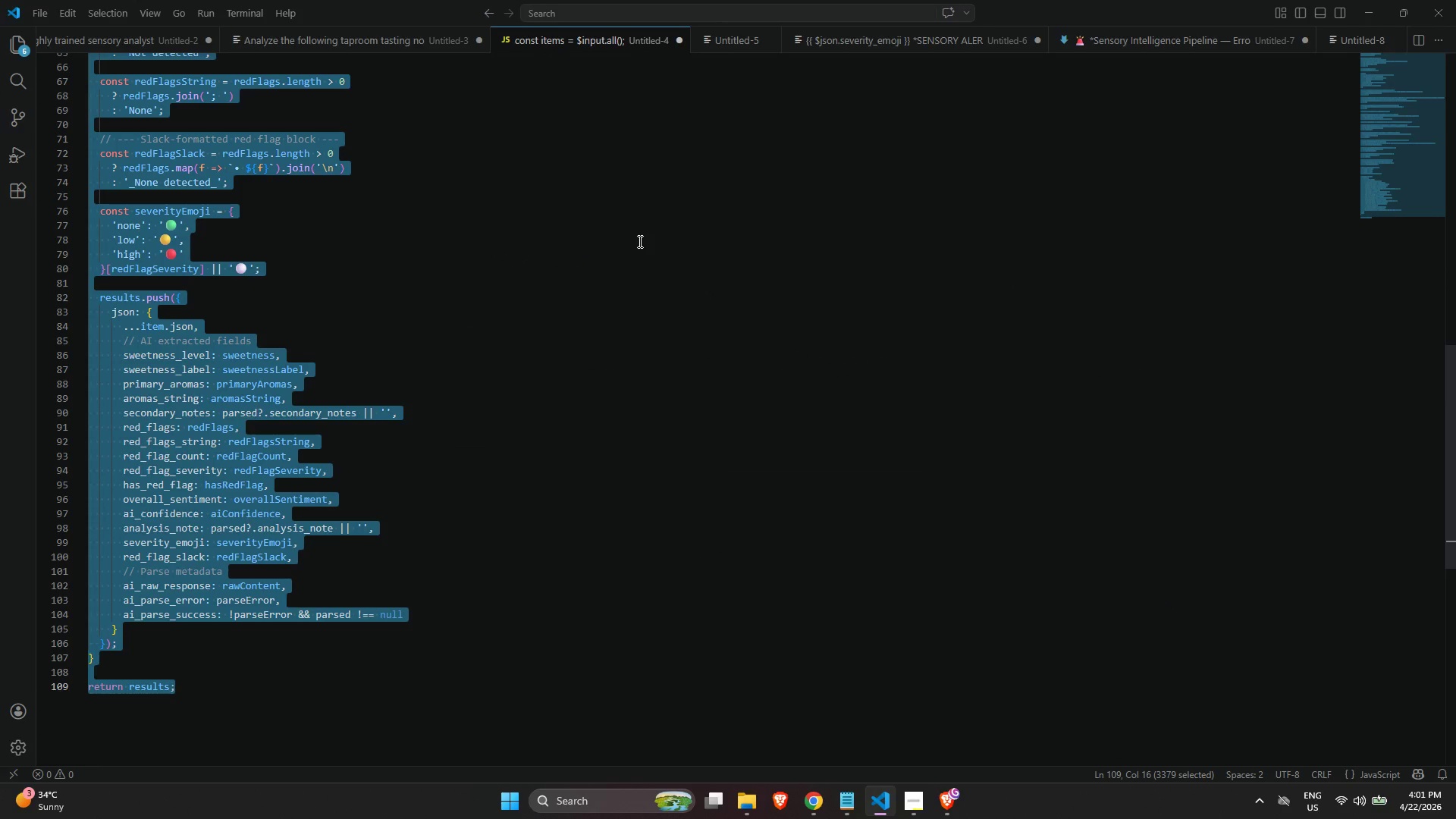 
key(Control+C)
 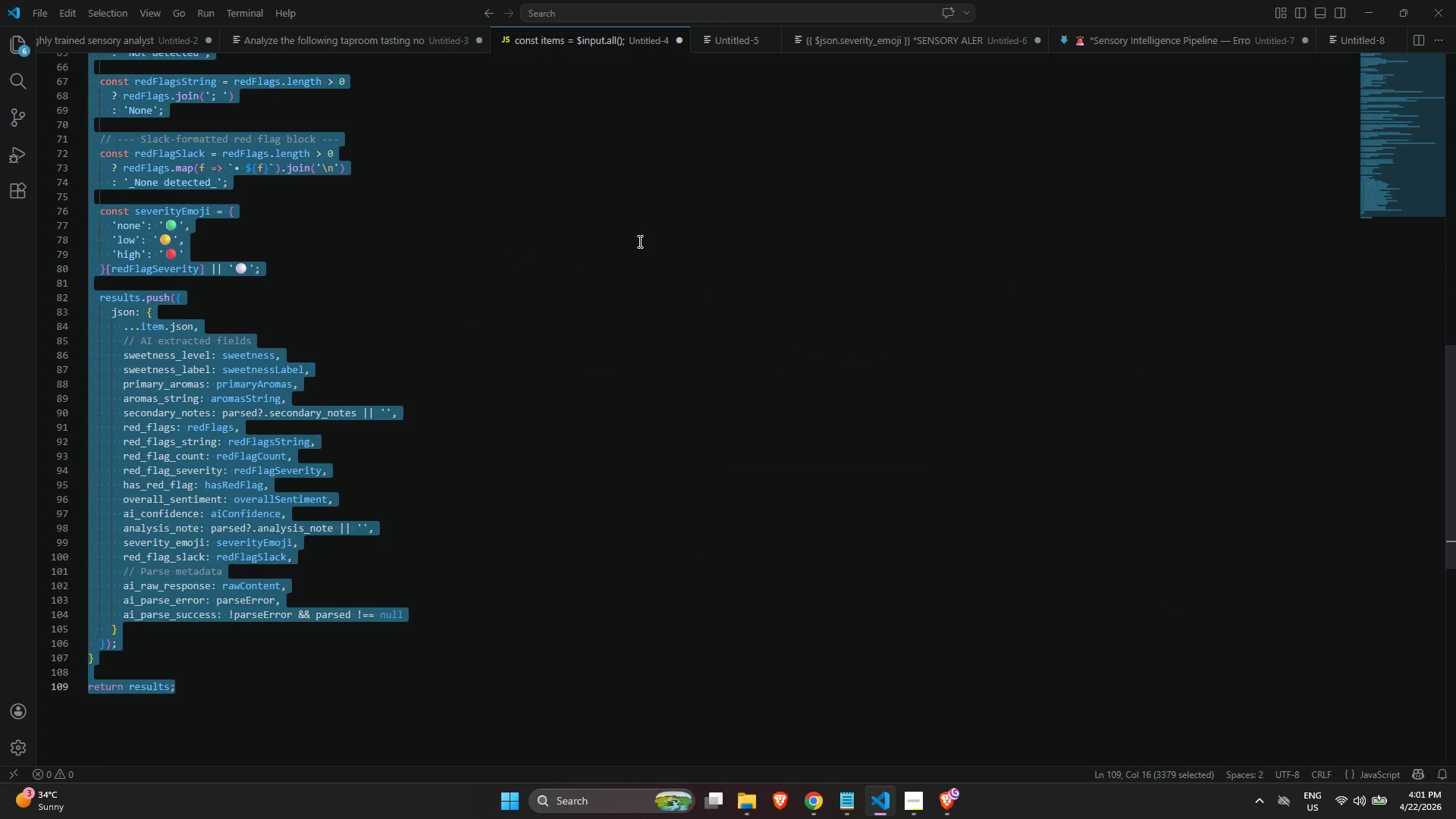 
key(Control+C)
 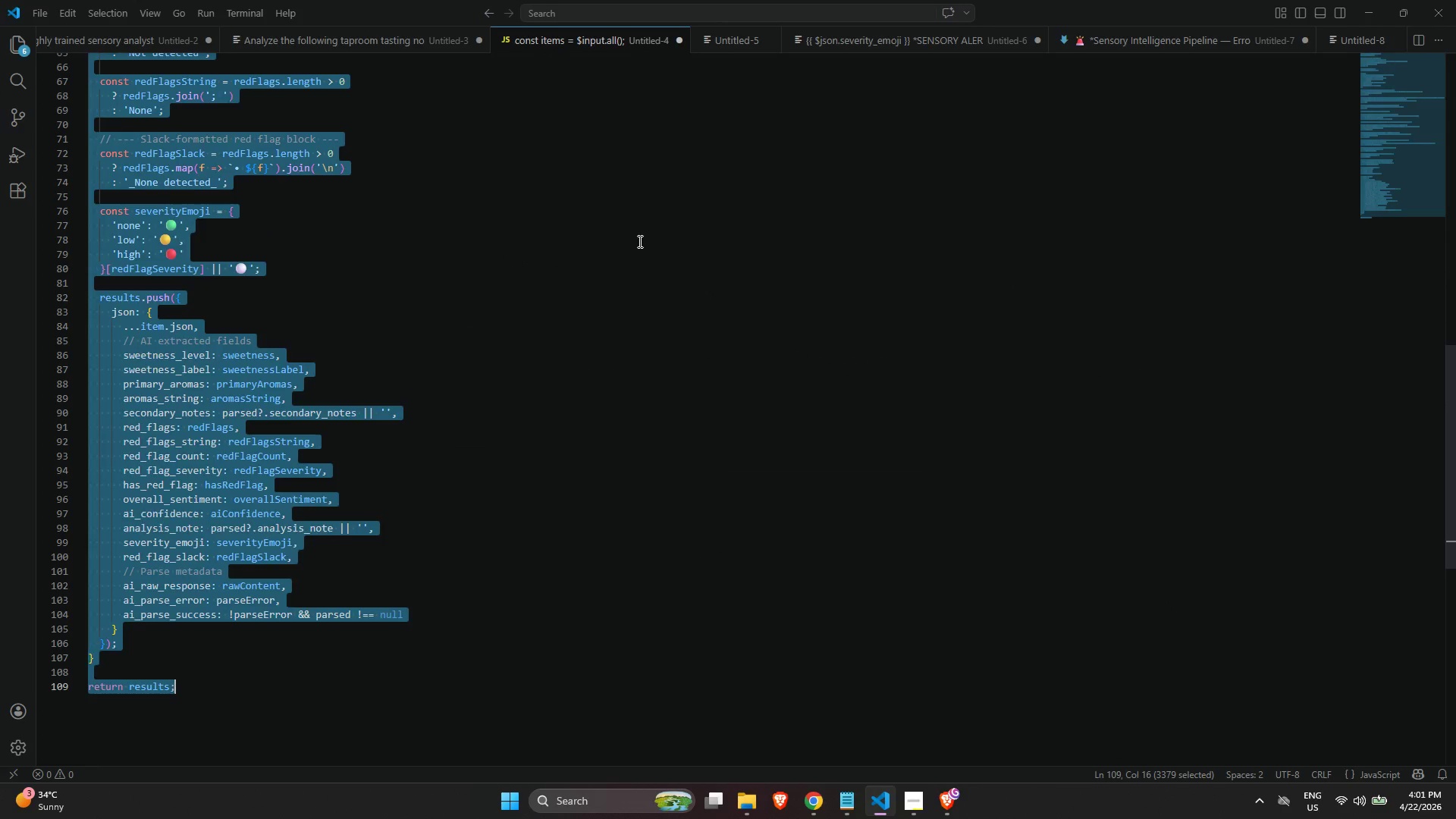 
left_click([639, 241])
 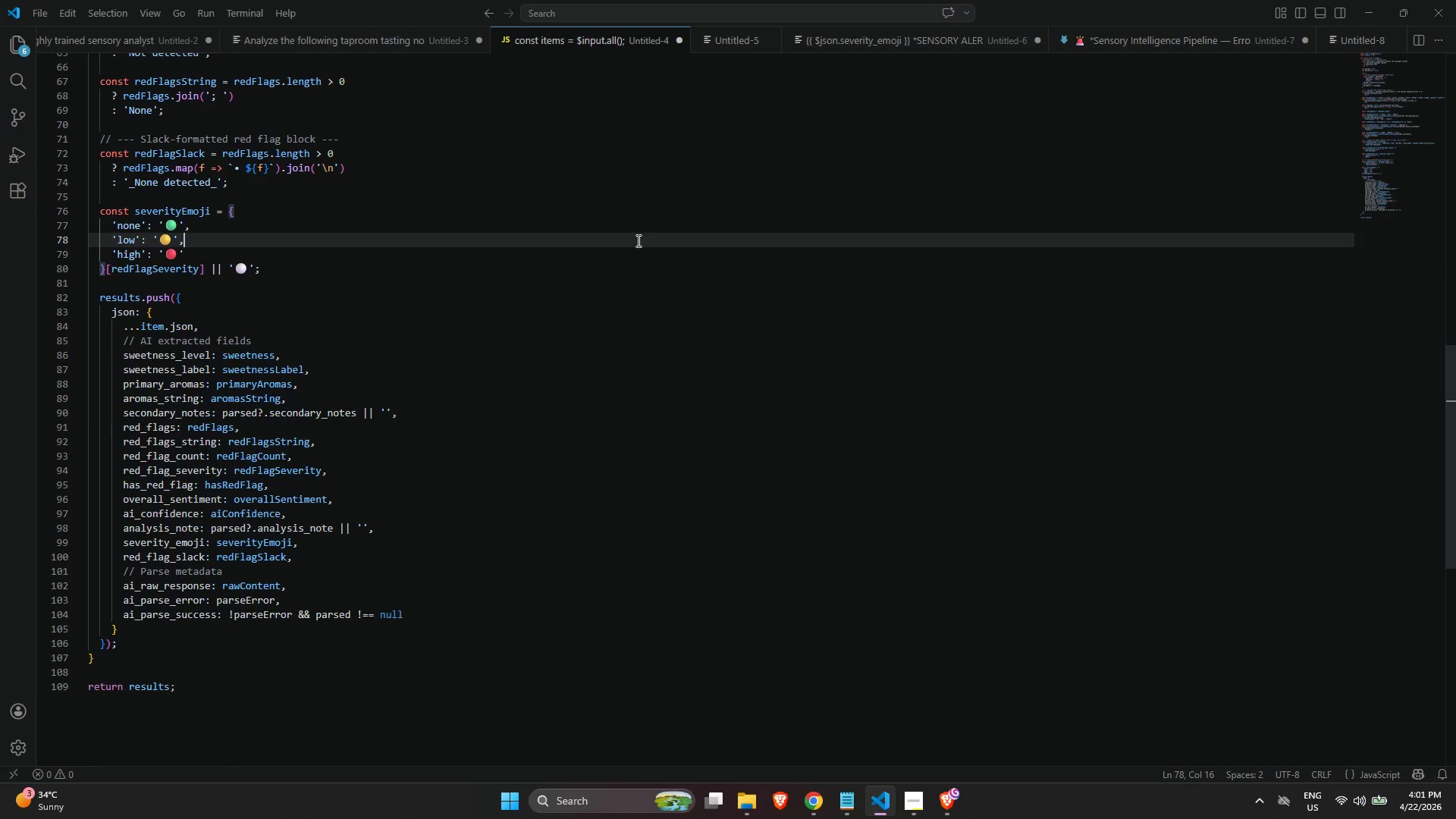 
scroll: coordinate [642, 238], scroll_direction: up, amount: 33.0
 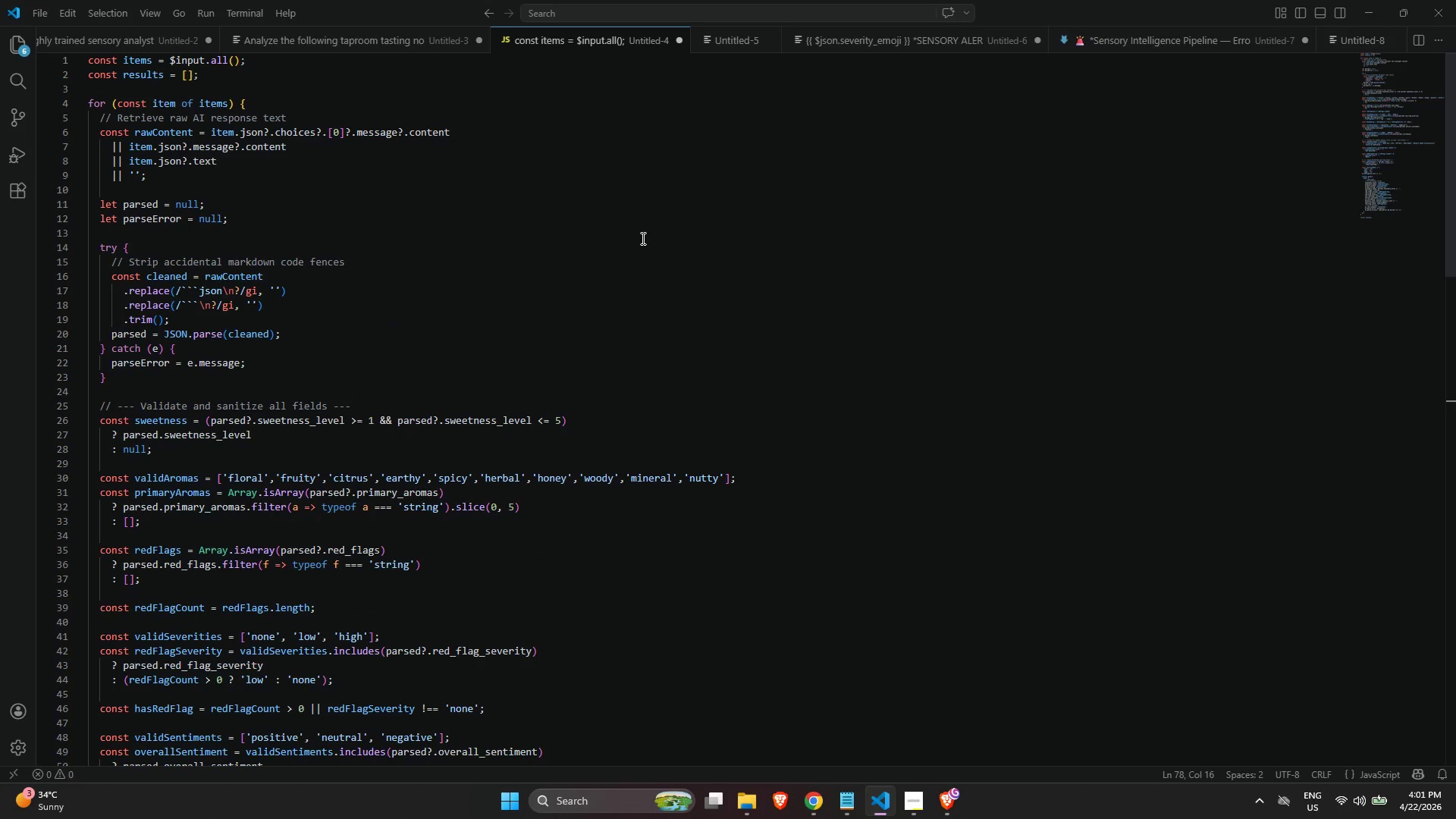 
key(Alt+AltLeft)
 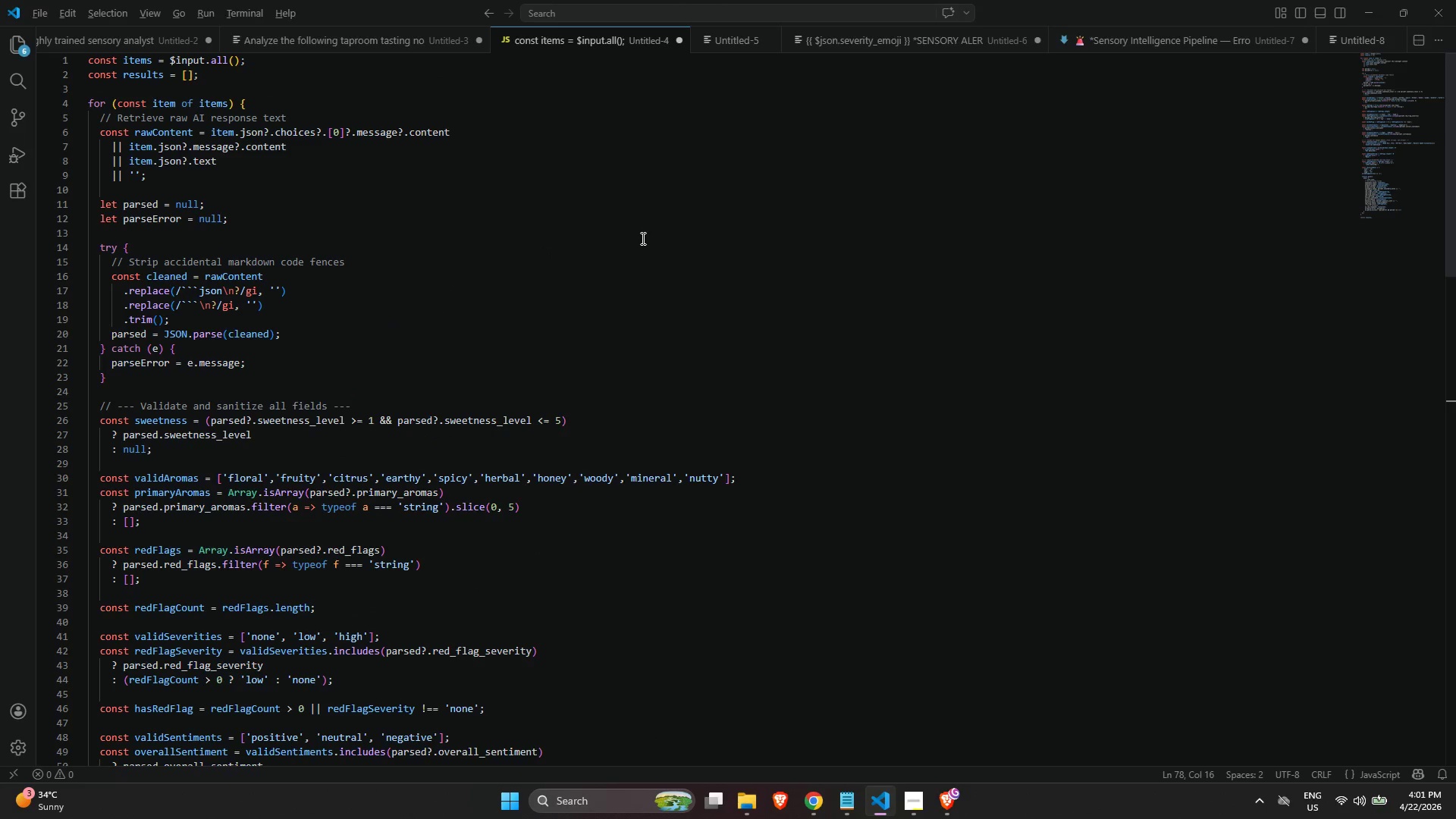 
key(Alt+Tab)
 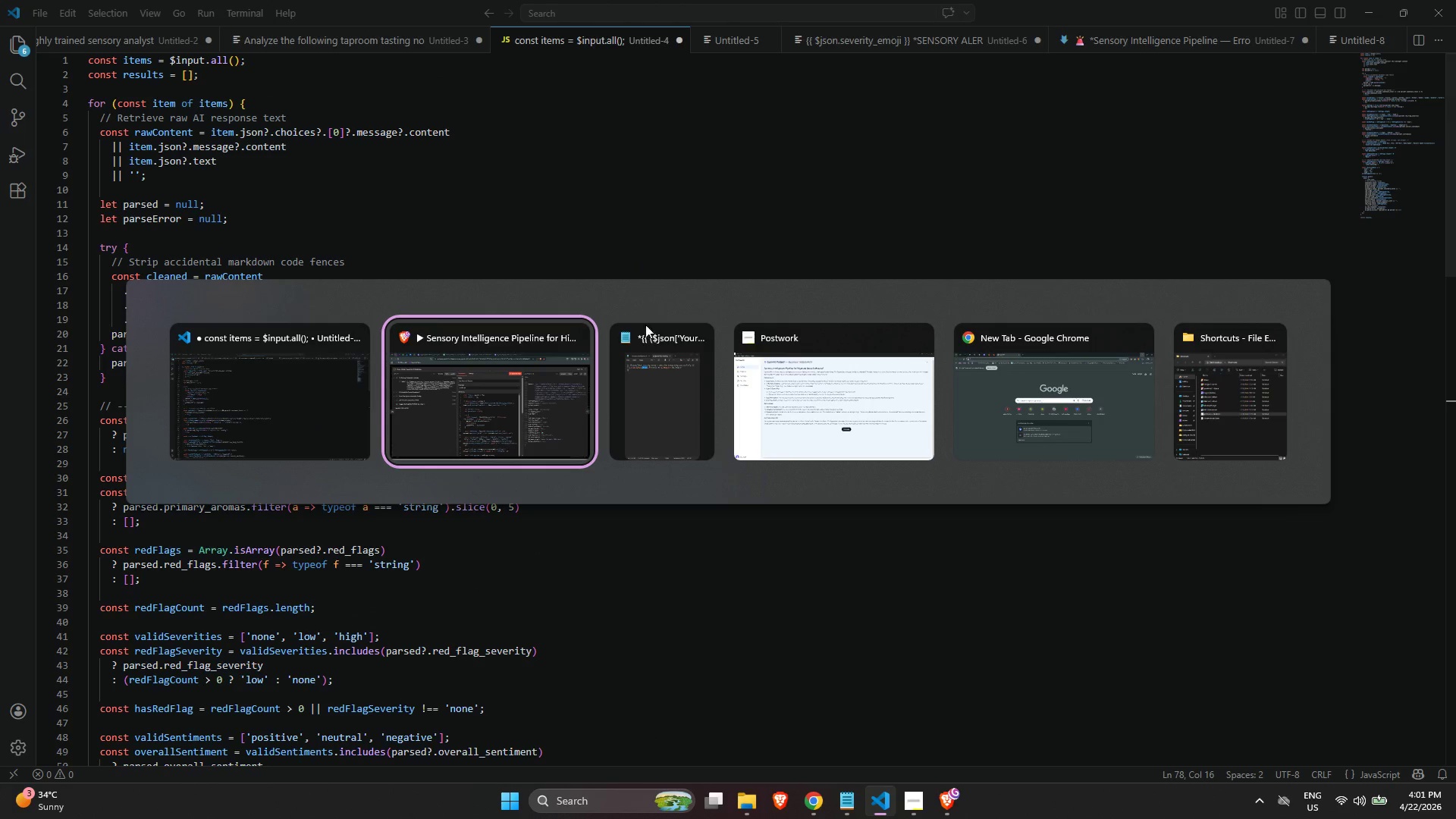 
left_click([531, 389])
 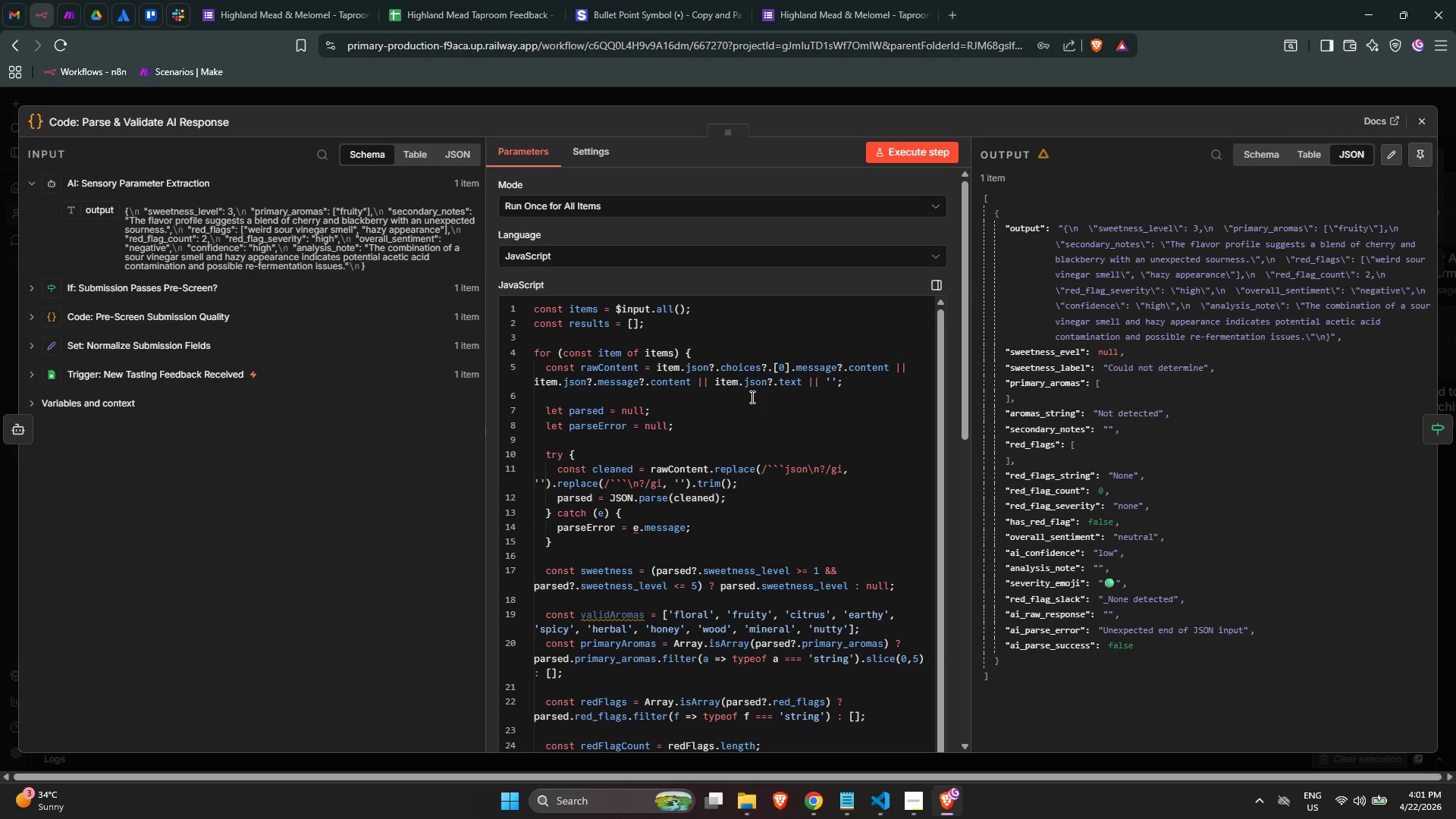 
left_click([751, 397])
 